 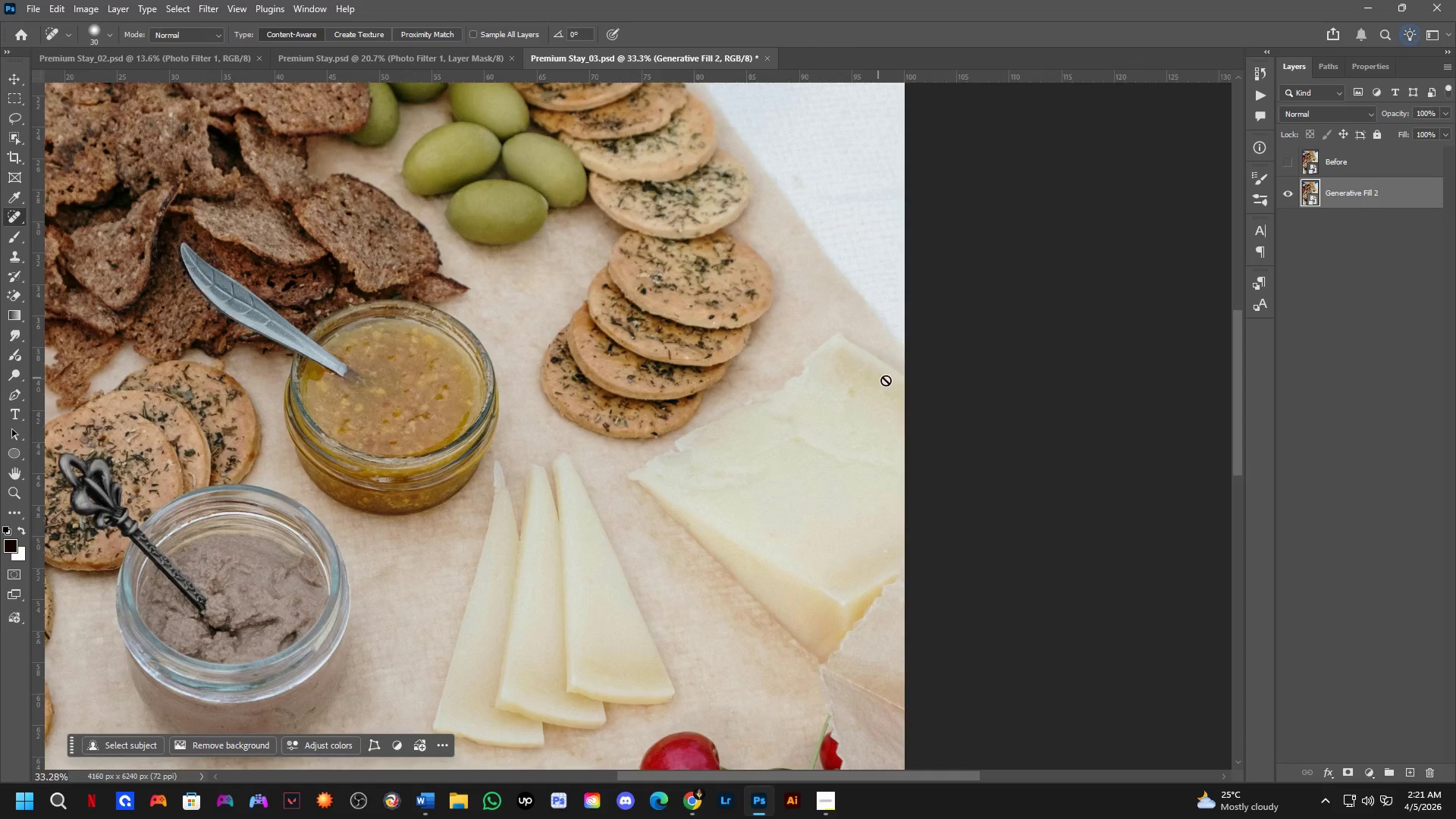 
hold_key(key=Space, duration=0.41)
 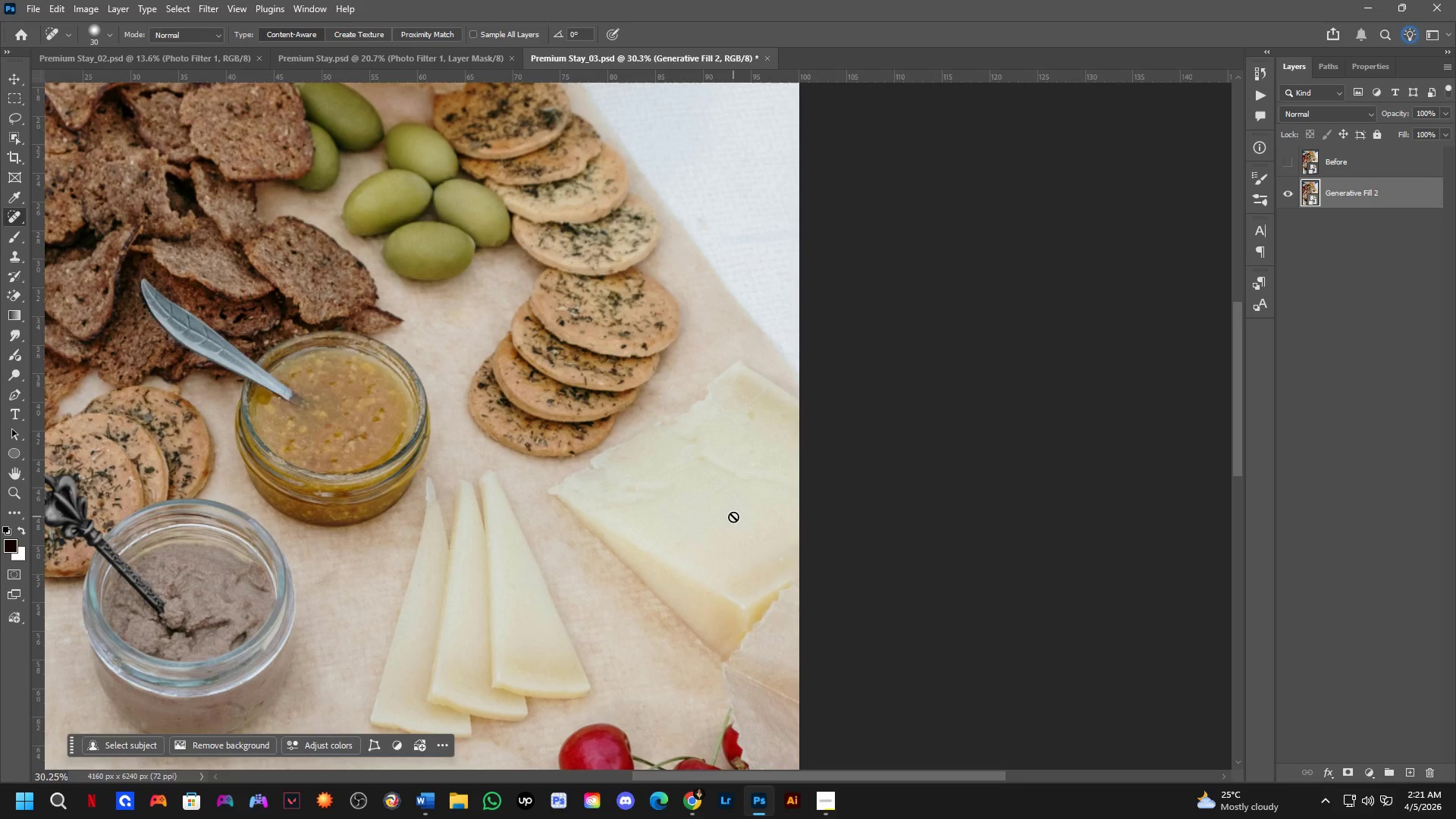 
left_click_drag(start_coordinate=[759, 522], to_coordinate=[735, 516])
 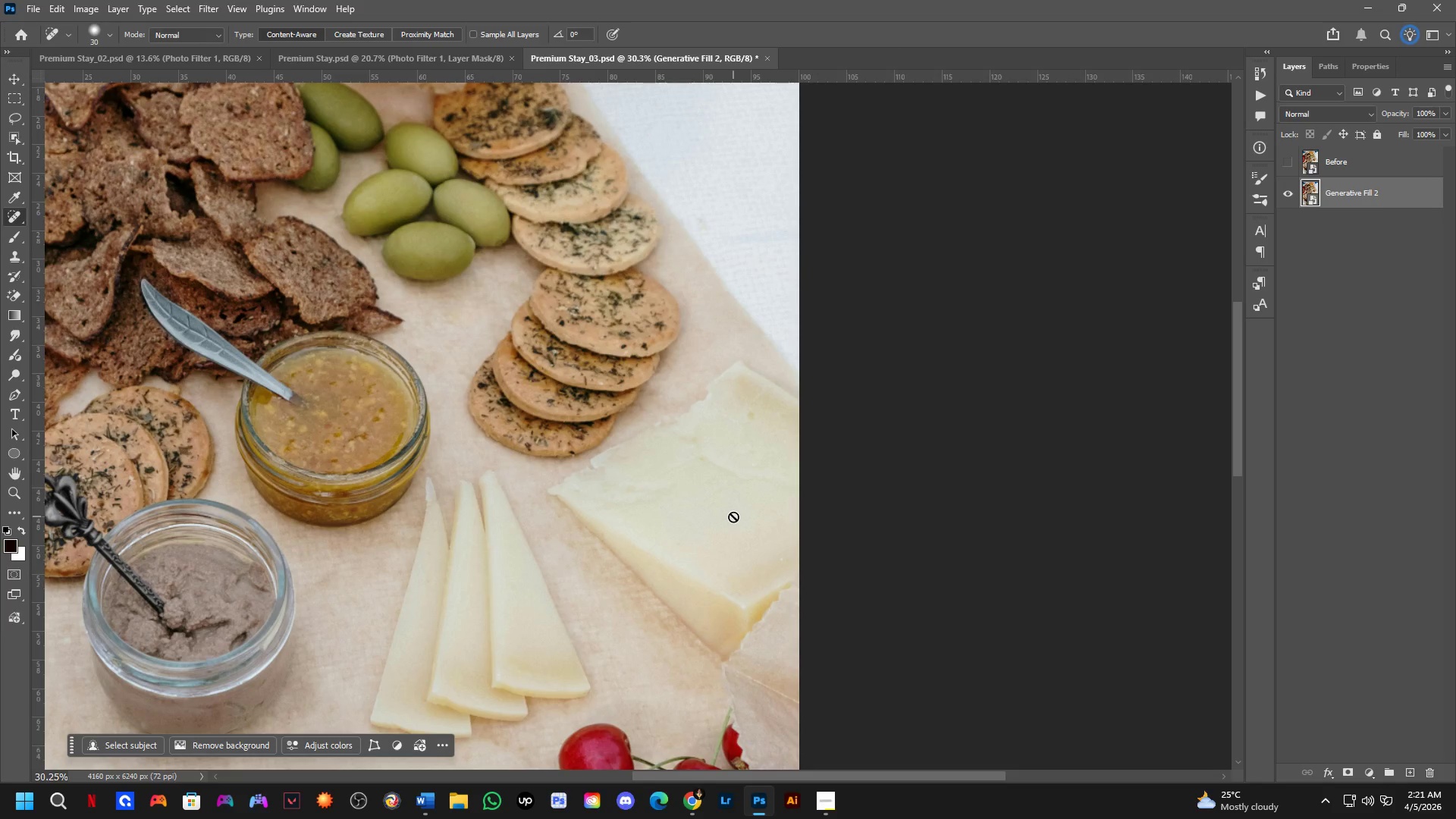 
scroll: coordinate [738, 434], scroll_direction: up, amount: 7.0
 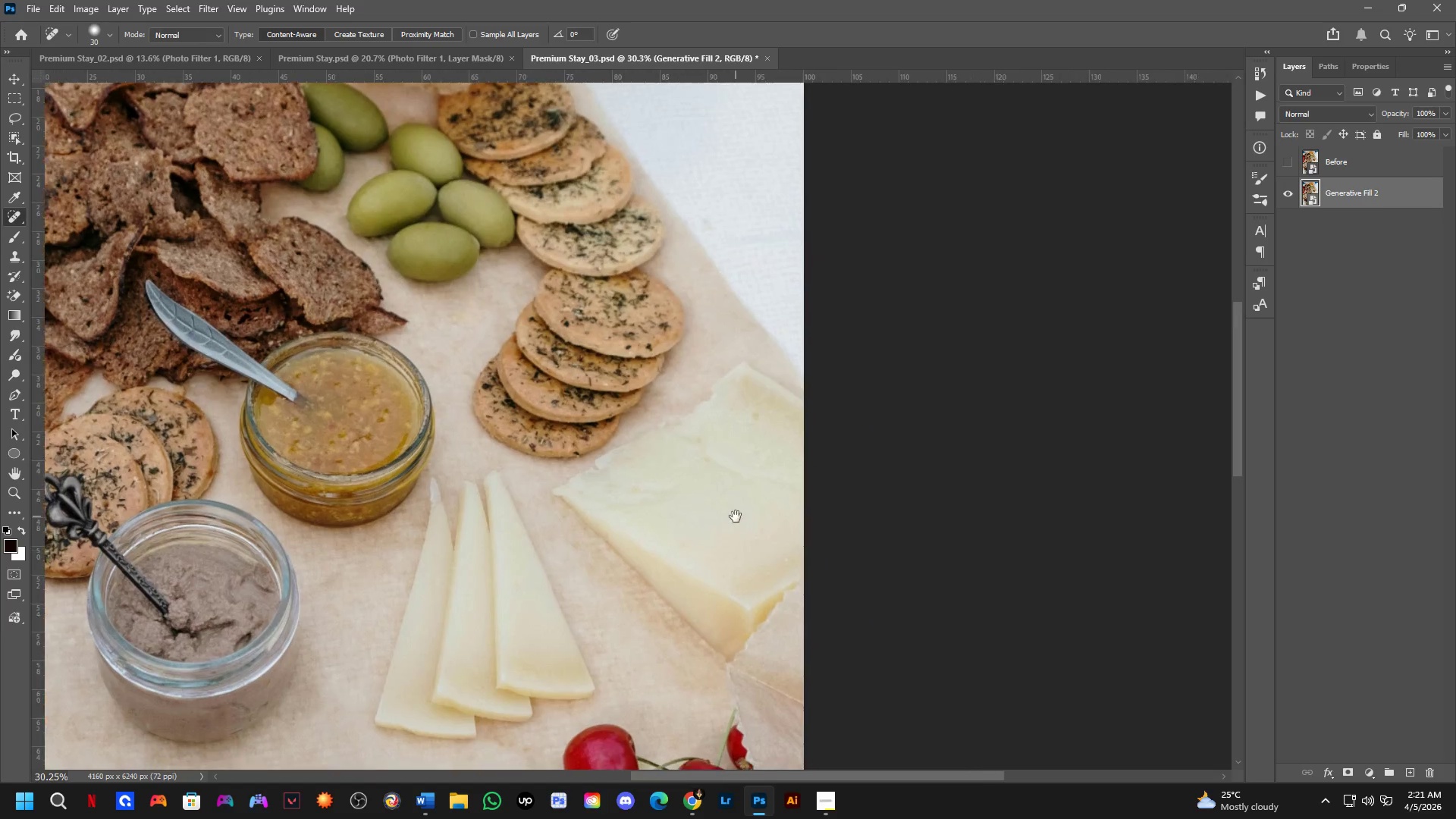 
key(Control+Shift+A)
 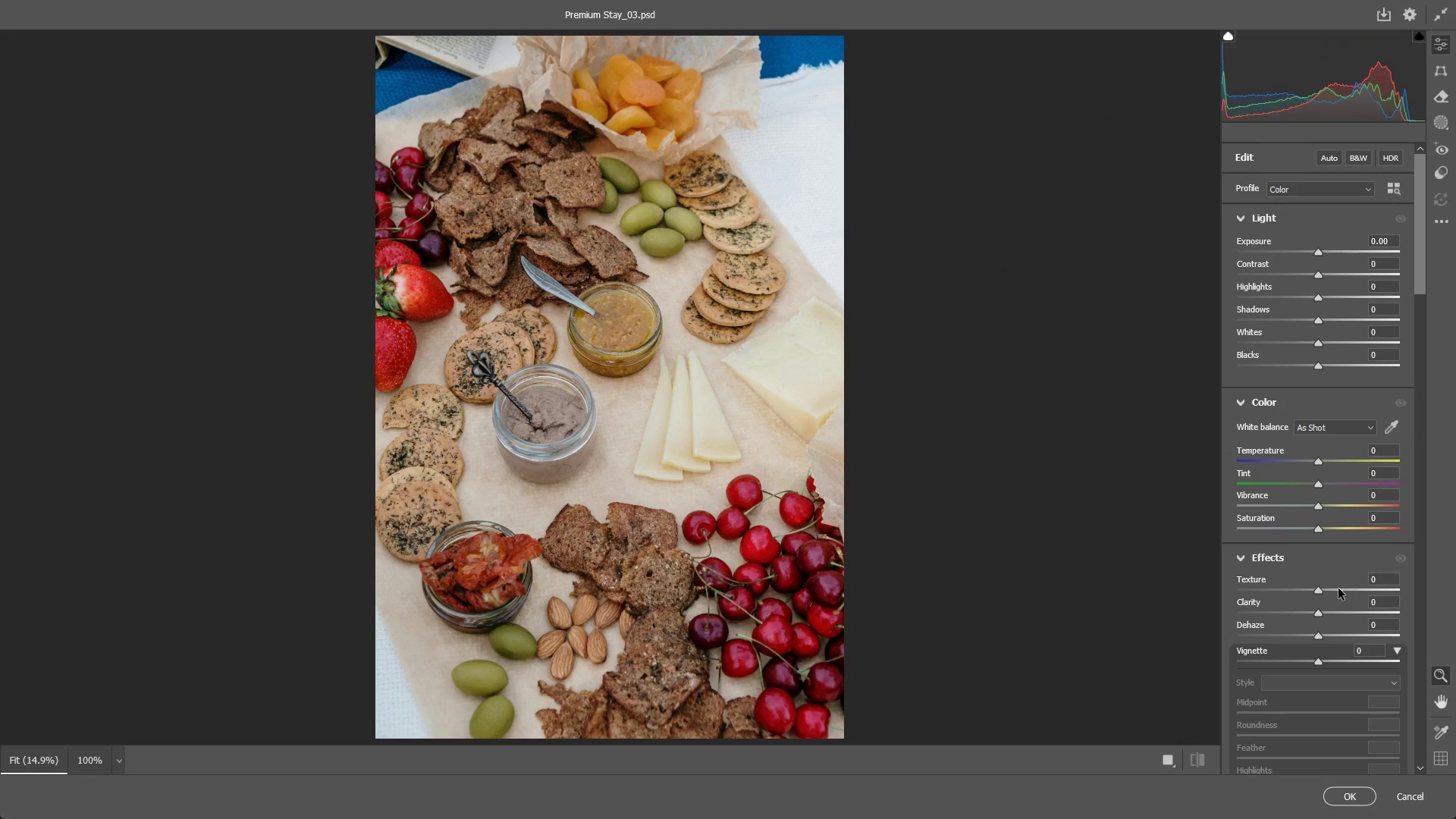 
wait(23.69)
 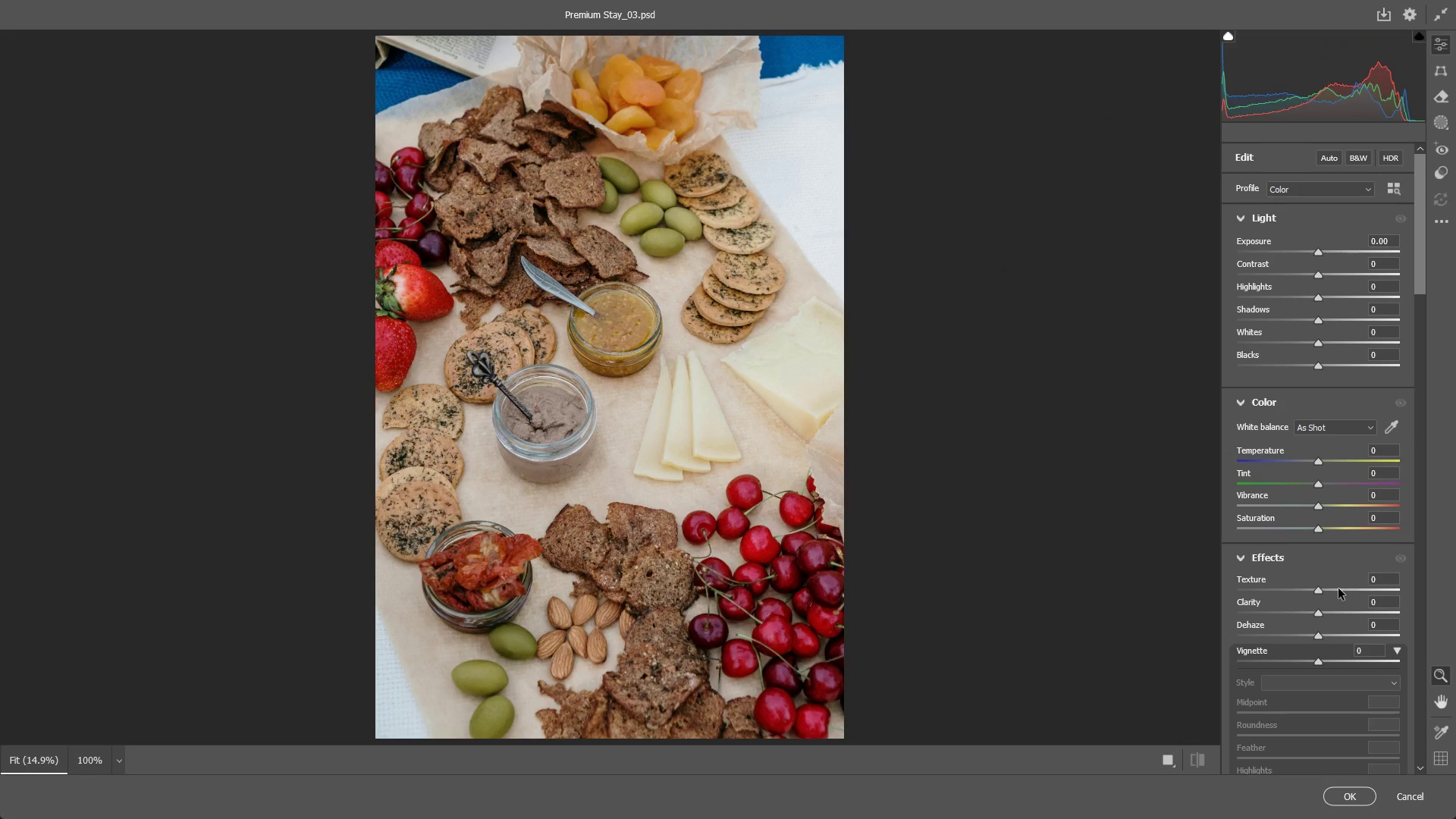 
left_click_drag(start_coordinate=[722, 595], to_coordinate=[781, 595])
 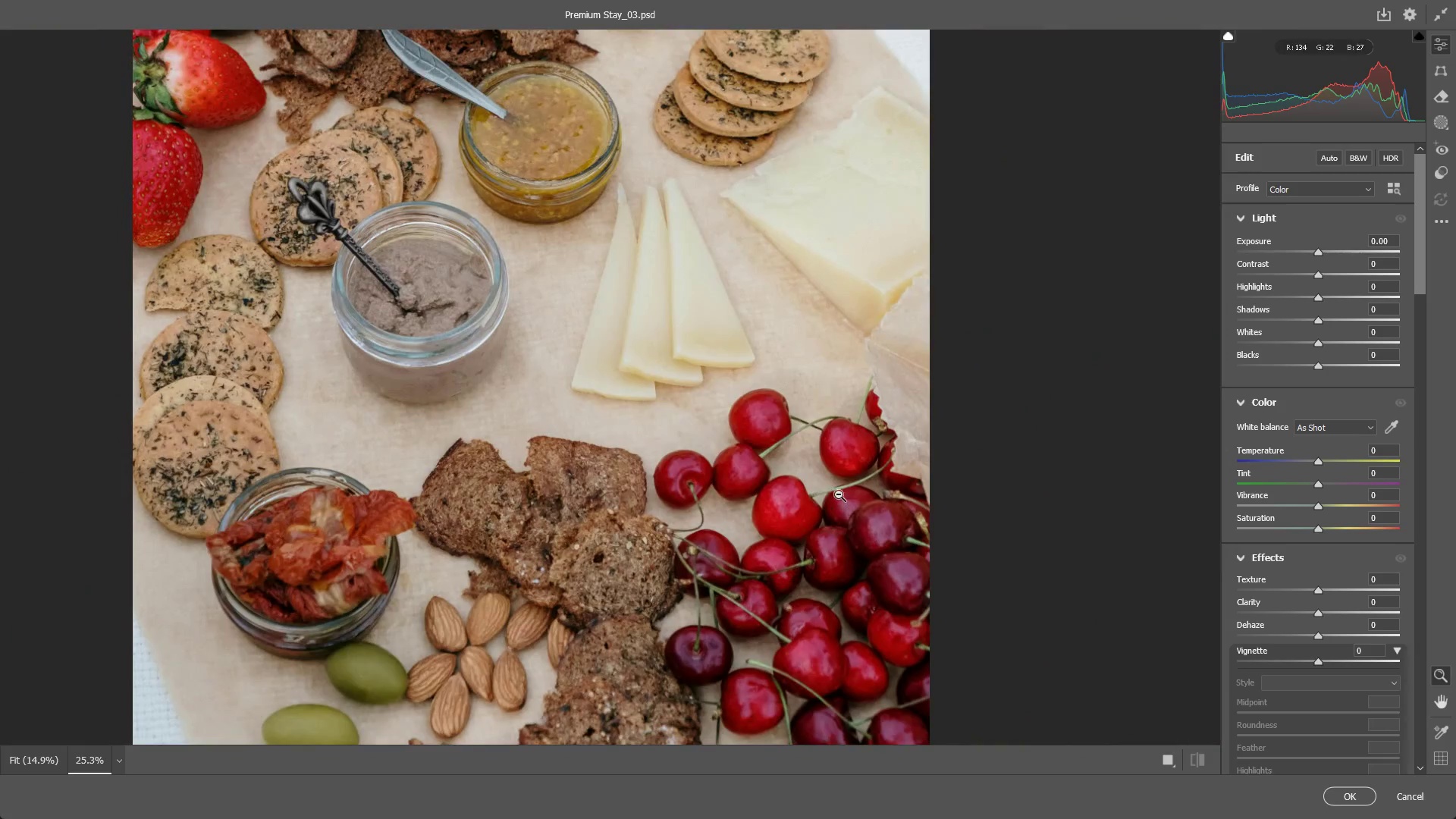 
left_click_drag(start_coordinate=[839, 494], to_coordinate=[824, 497])
 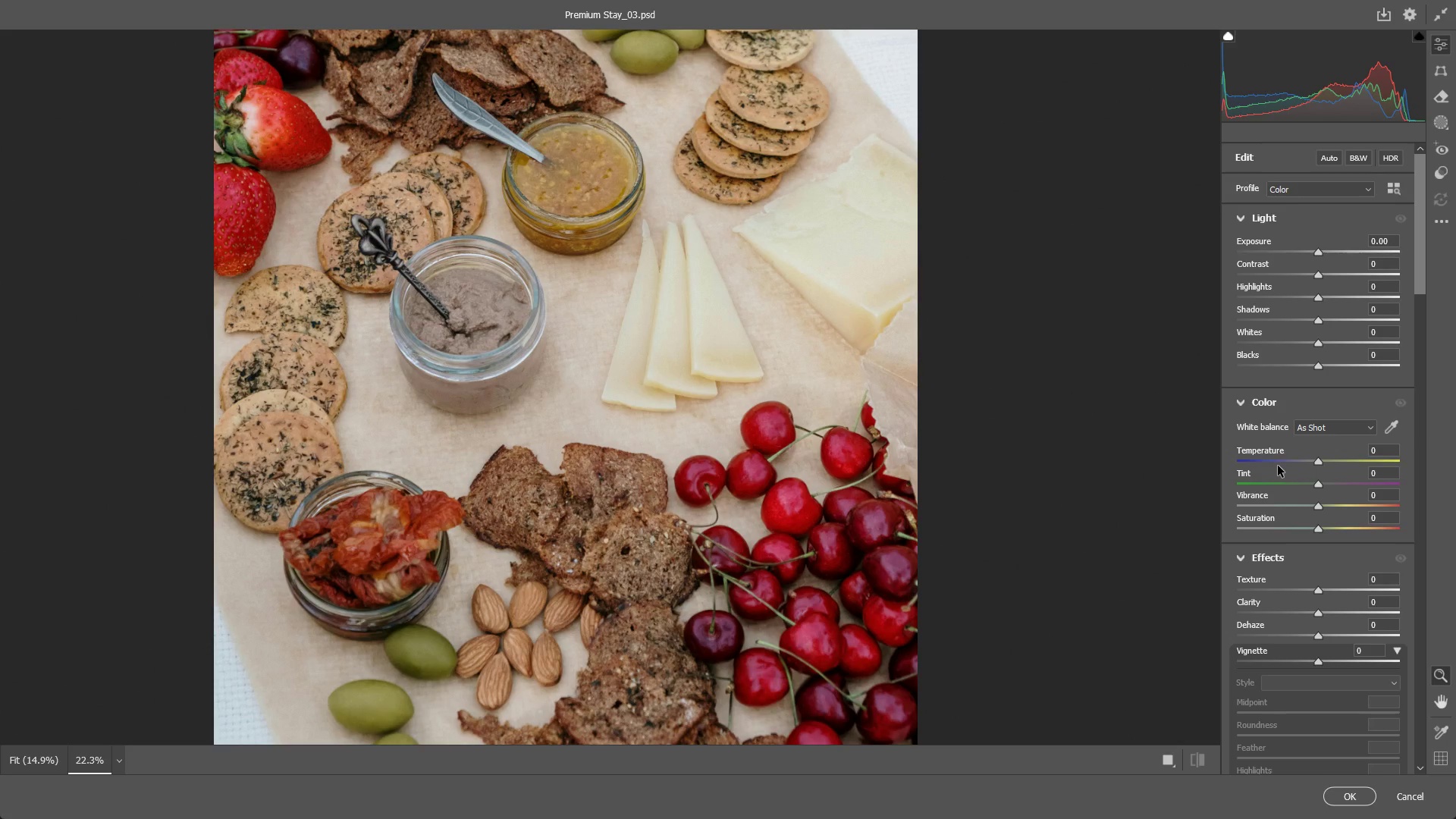 
left_click_drag(start_coordinate=[780, 243], to_coordinate=[740, 266])
 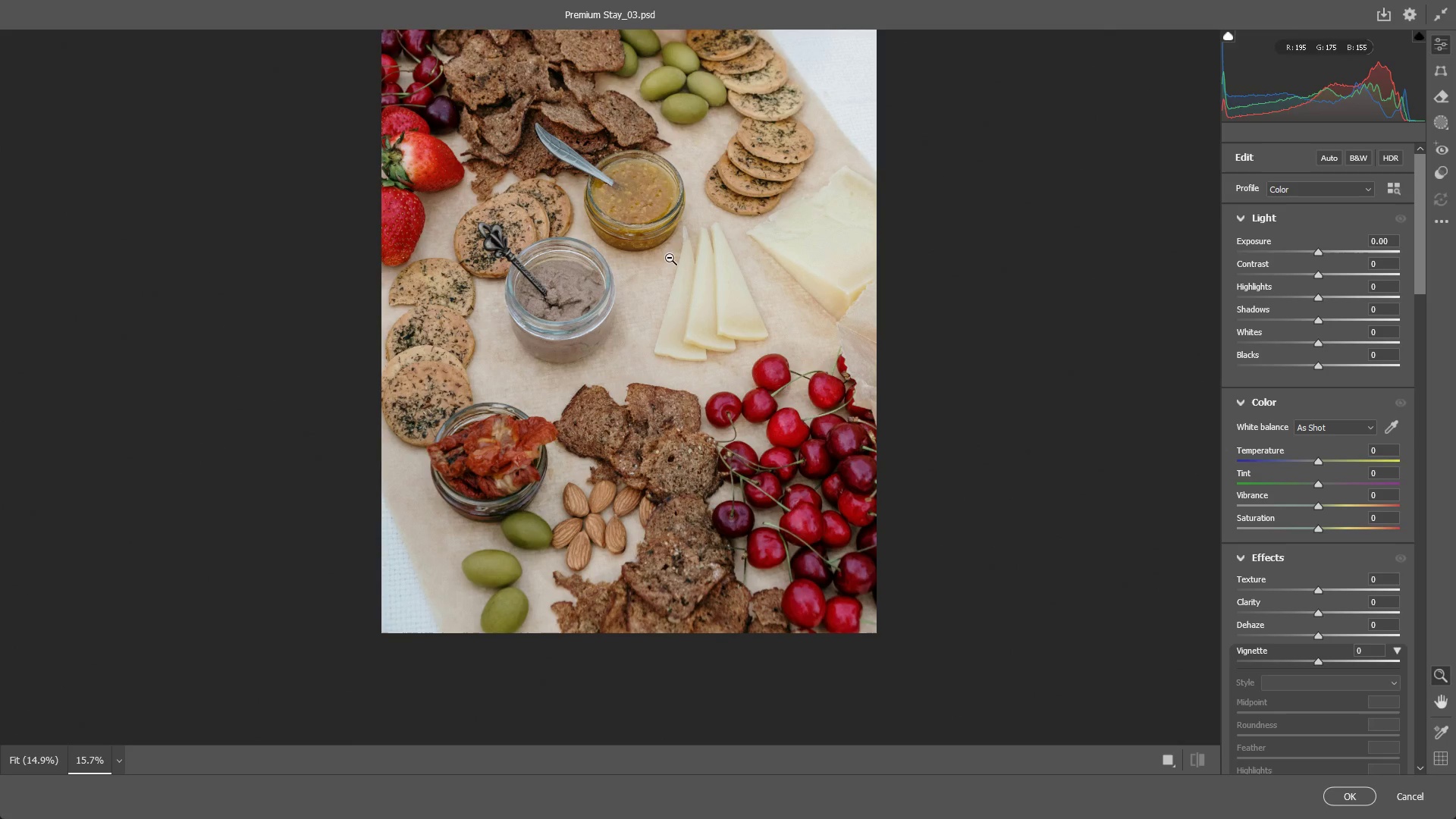 
hold_key(key=Space, duration=0.59)
 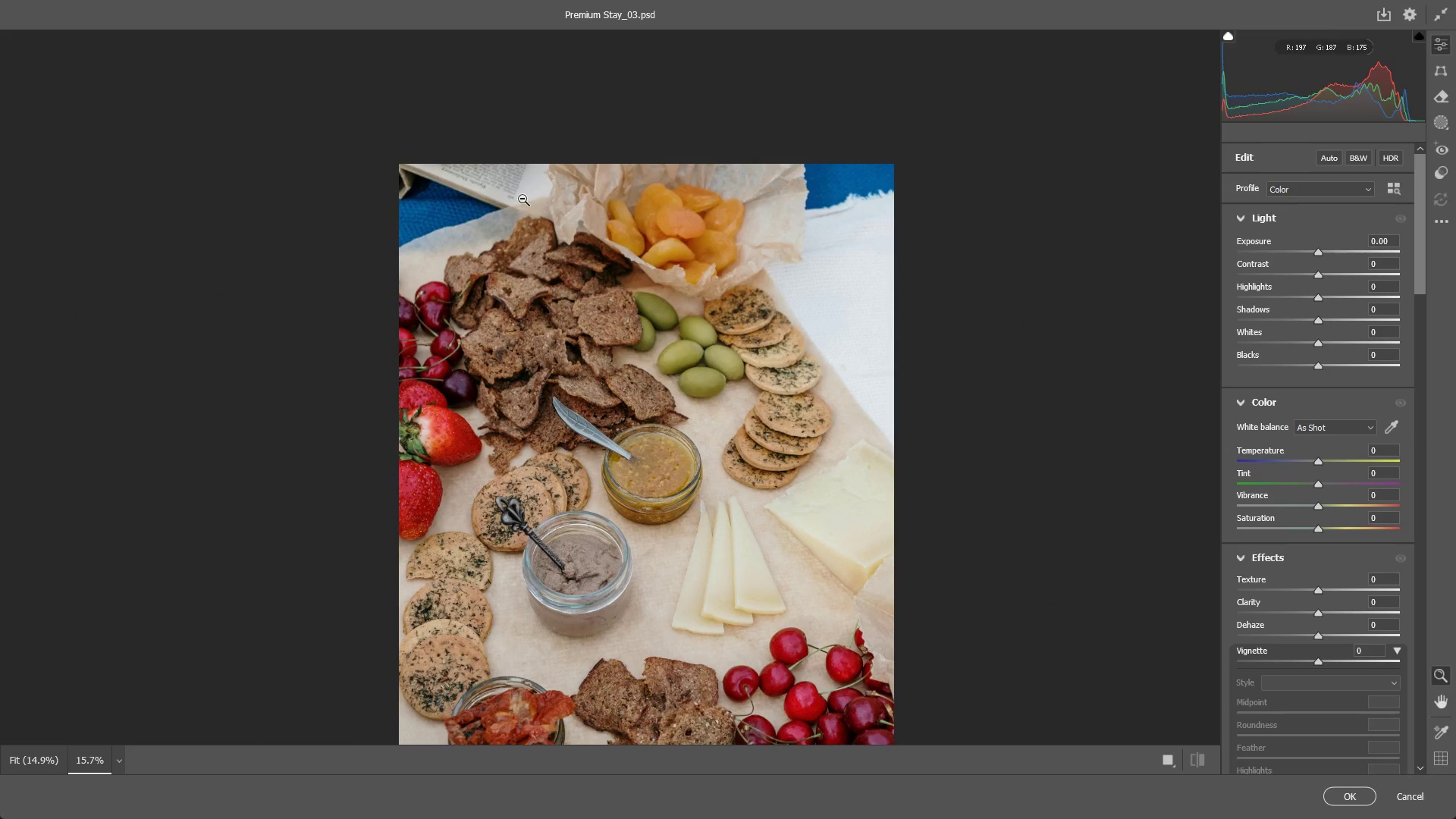 
left_click_drag(start_coordinate=[670, 227], to_coordinate=[687, 500])
 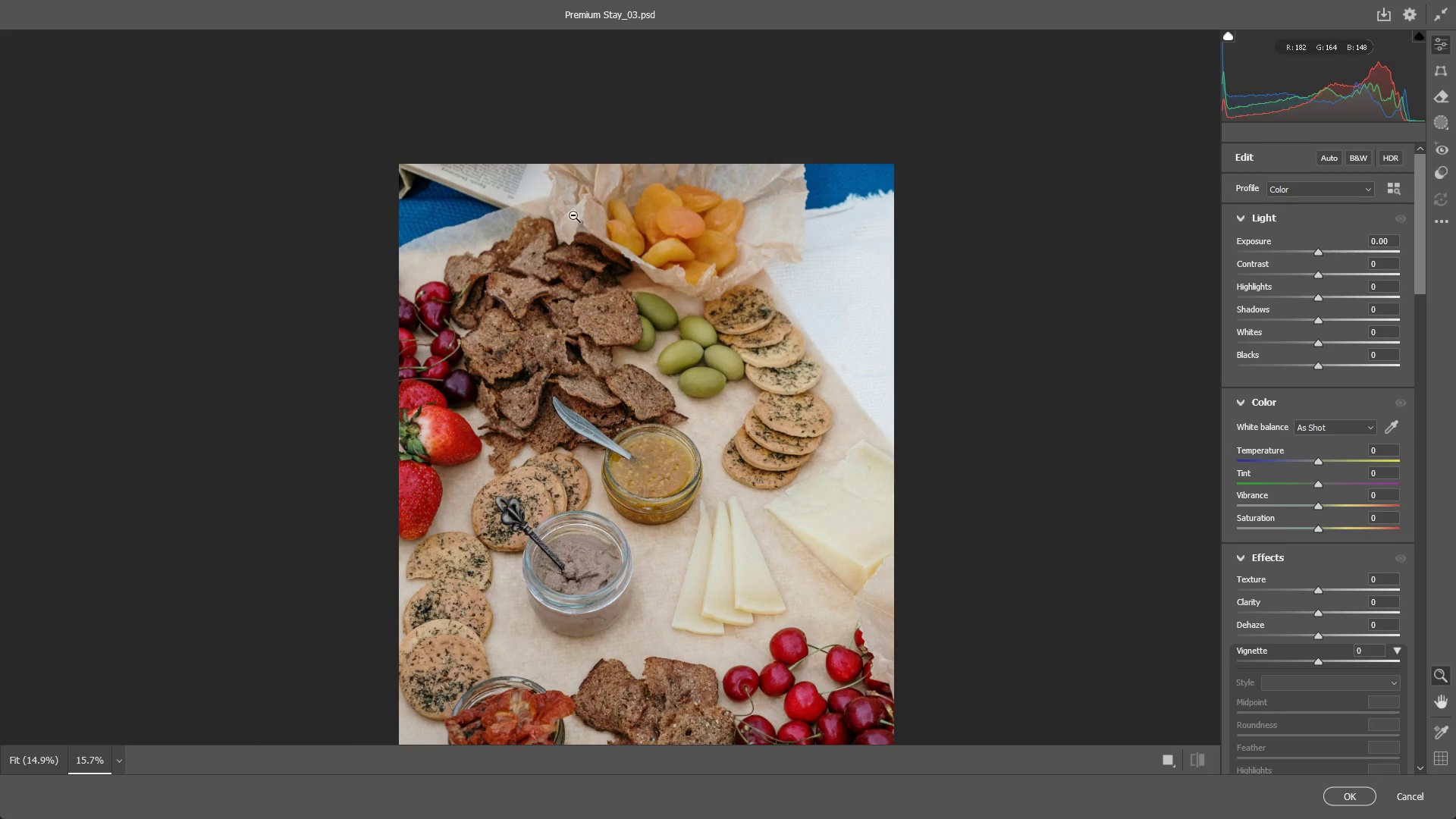 
left_click_drag(start_coordinate=[700, 347], to_coordinate=[678, 350])
 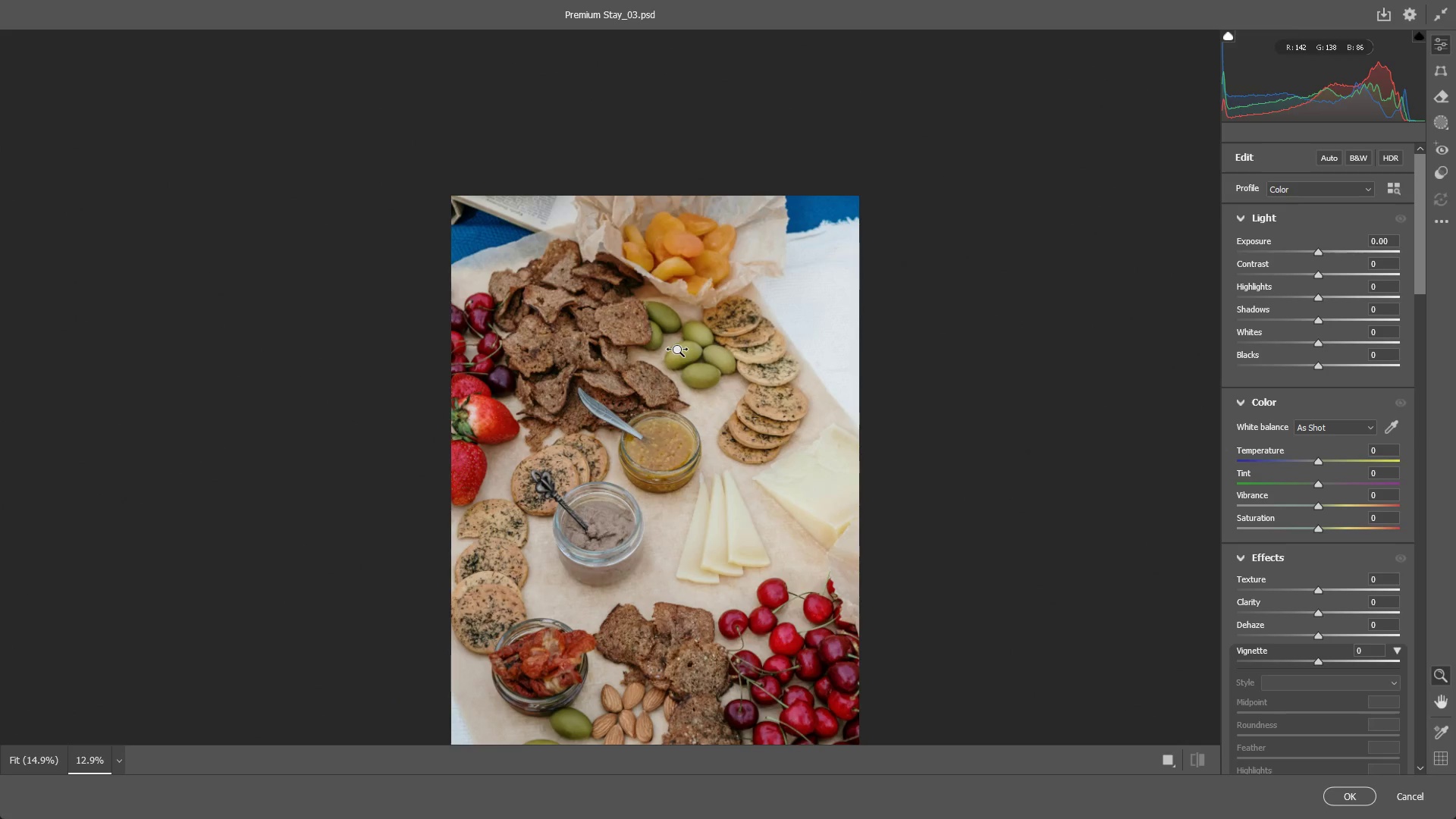 
hold_key(key=Space, duration=0.45)
 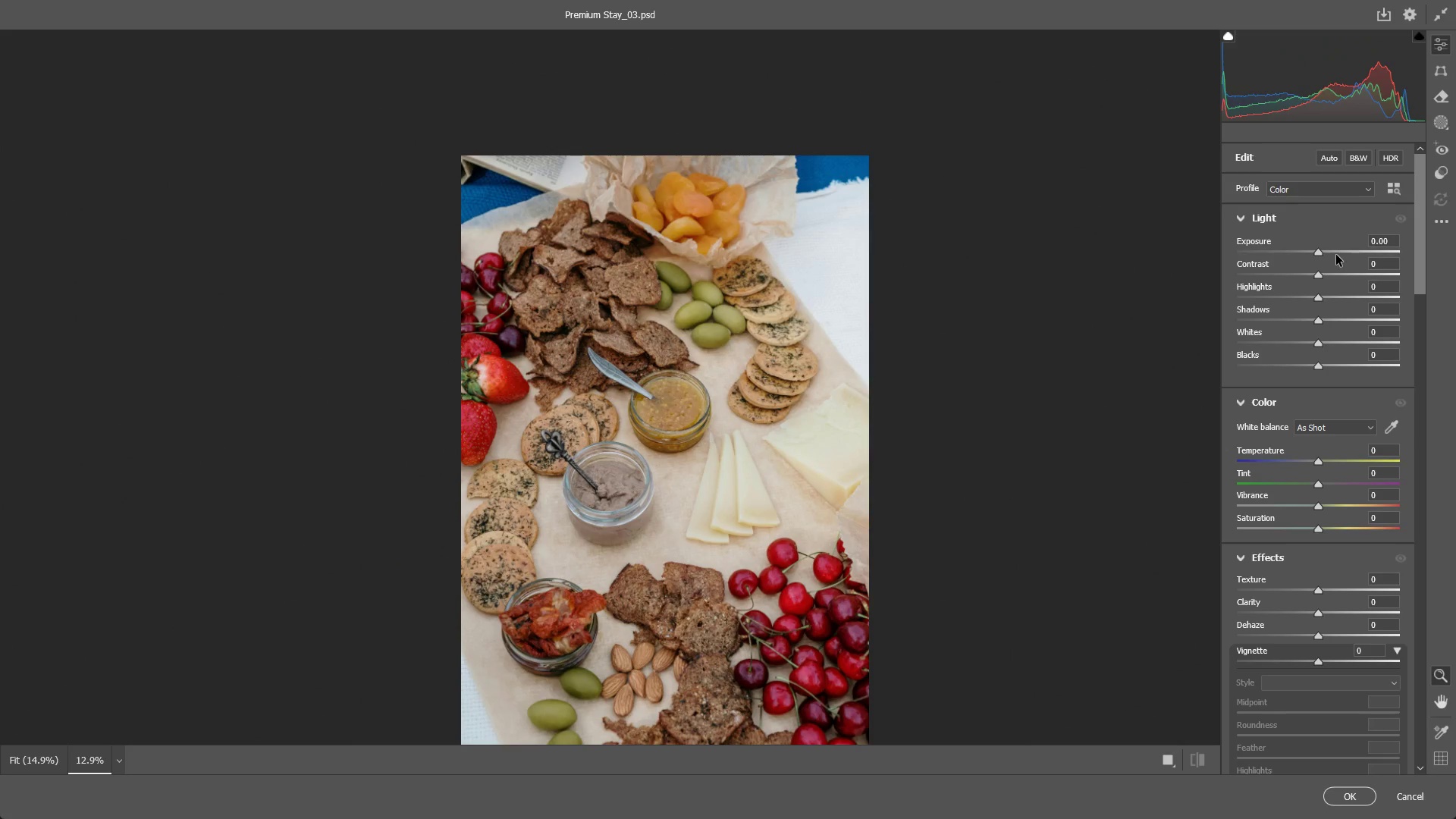 
left_click_drag(start_coordinate=[680, 445], to_coordinate=[690, 405])
 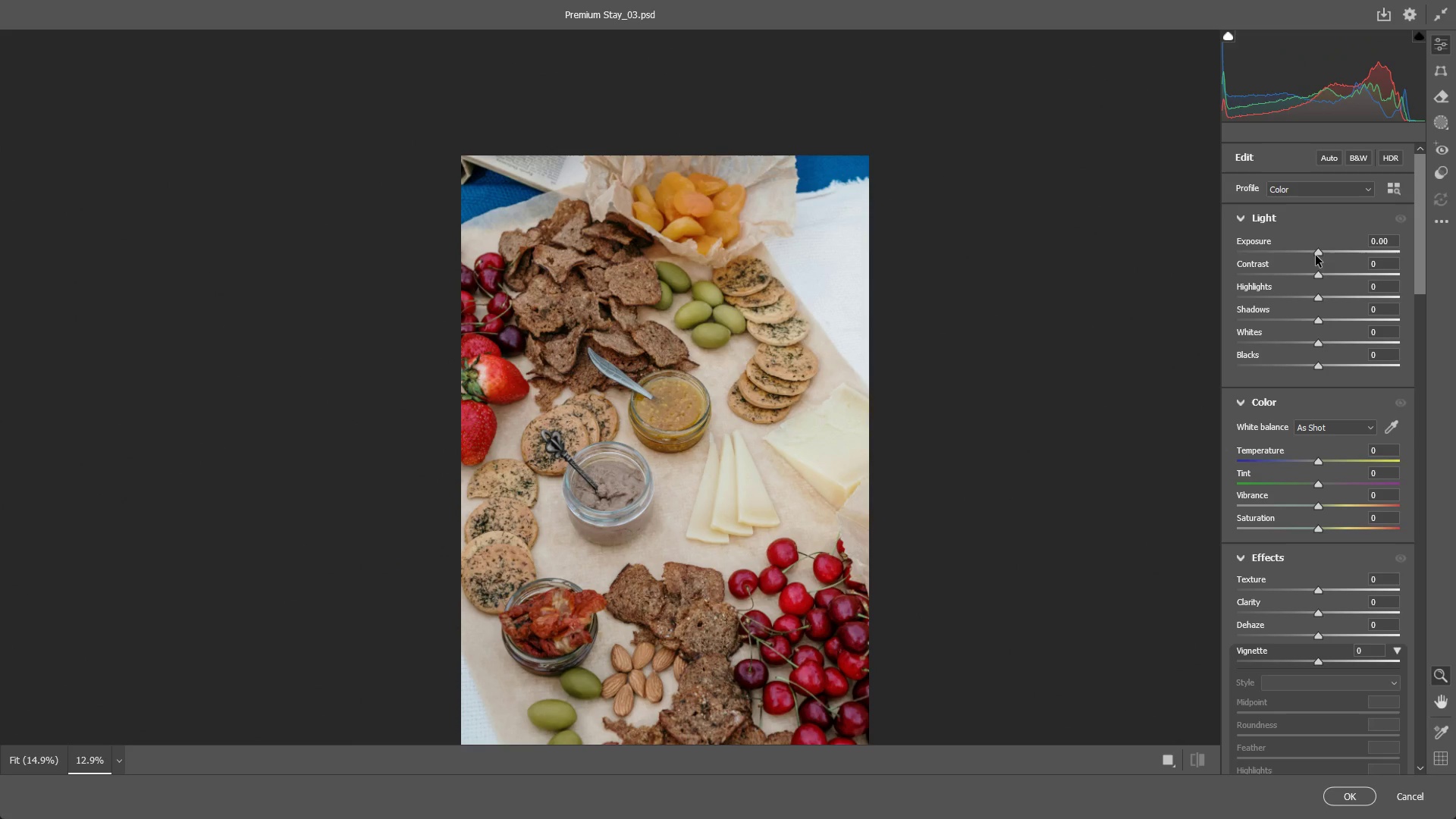 
left_click_drag(start_coordinate=[1318, 249], to_coordinate=[1328, 250])
 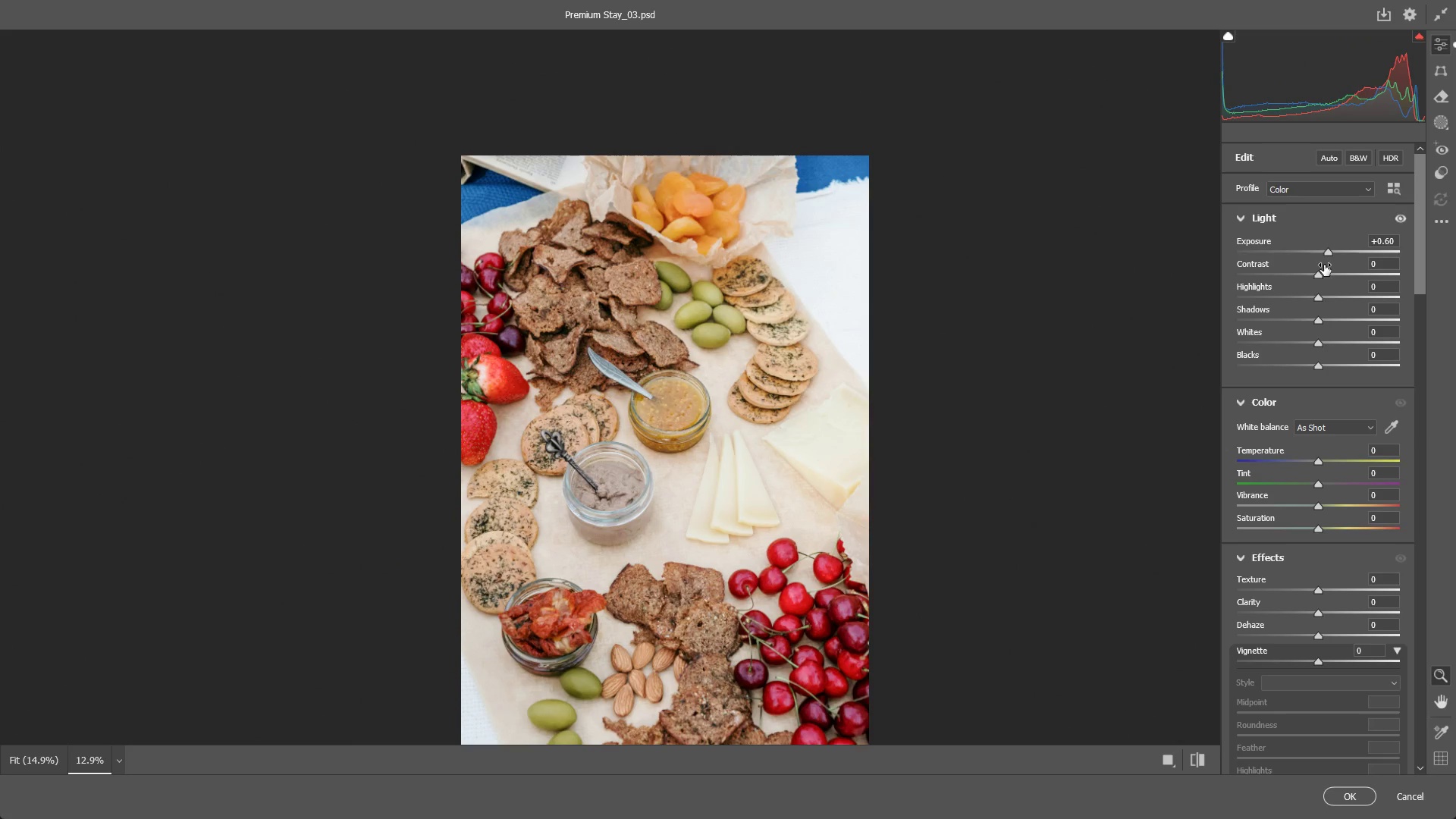 
key(Control+ControlLeft)
 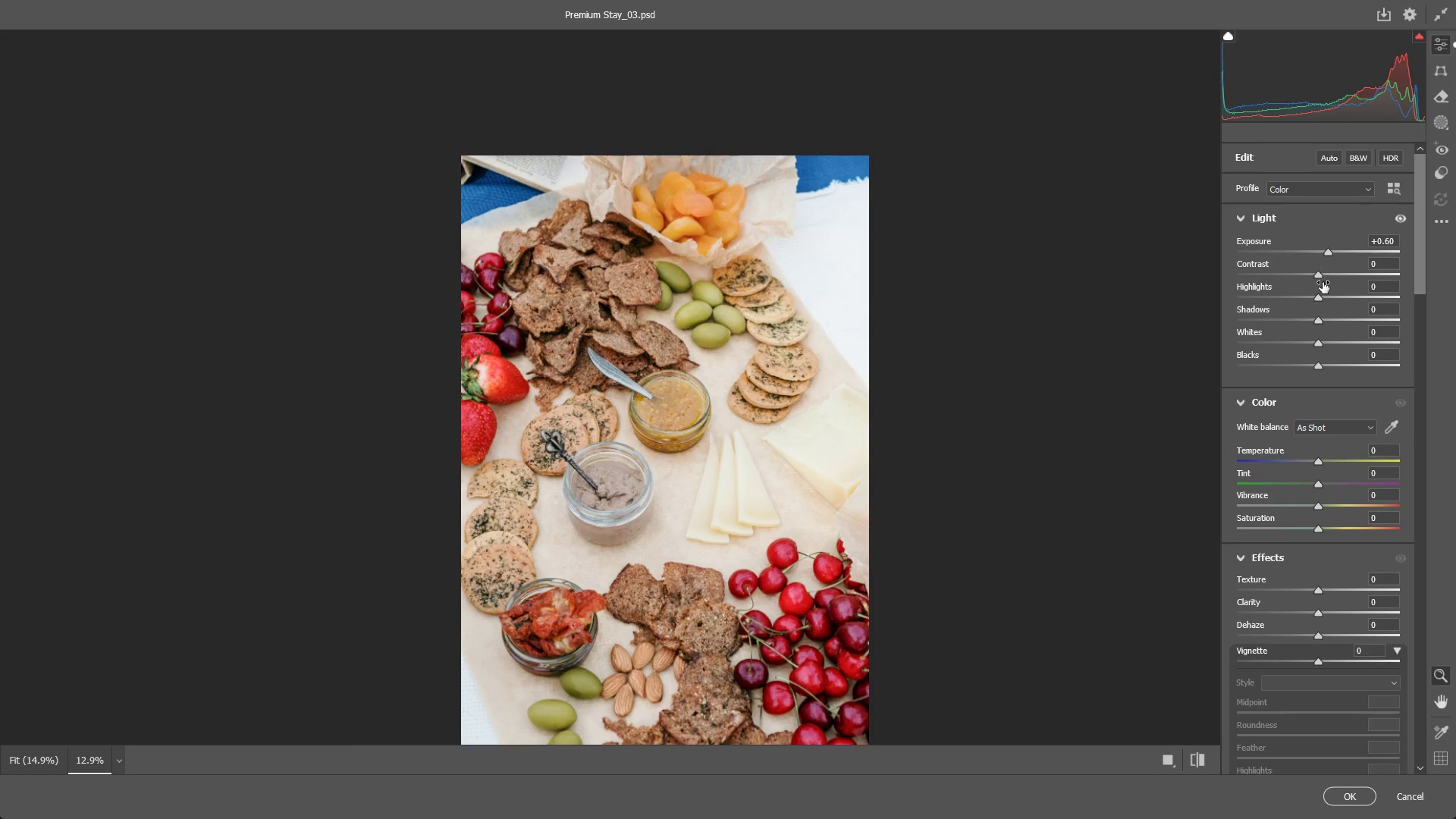 
key(Control+Z)
 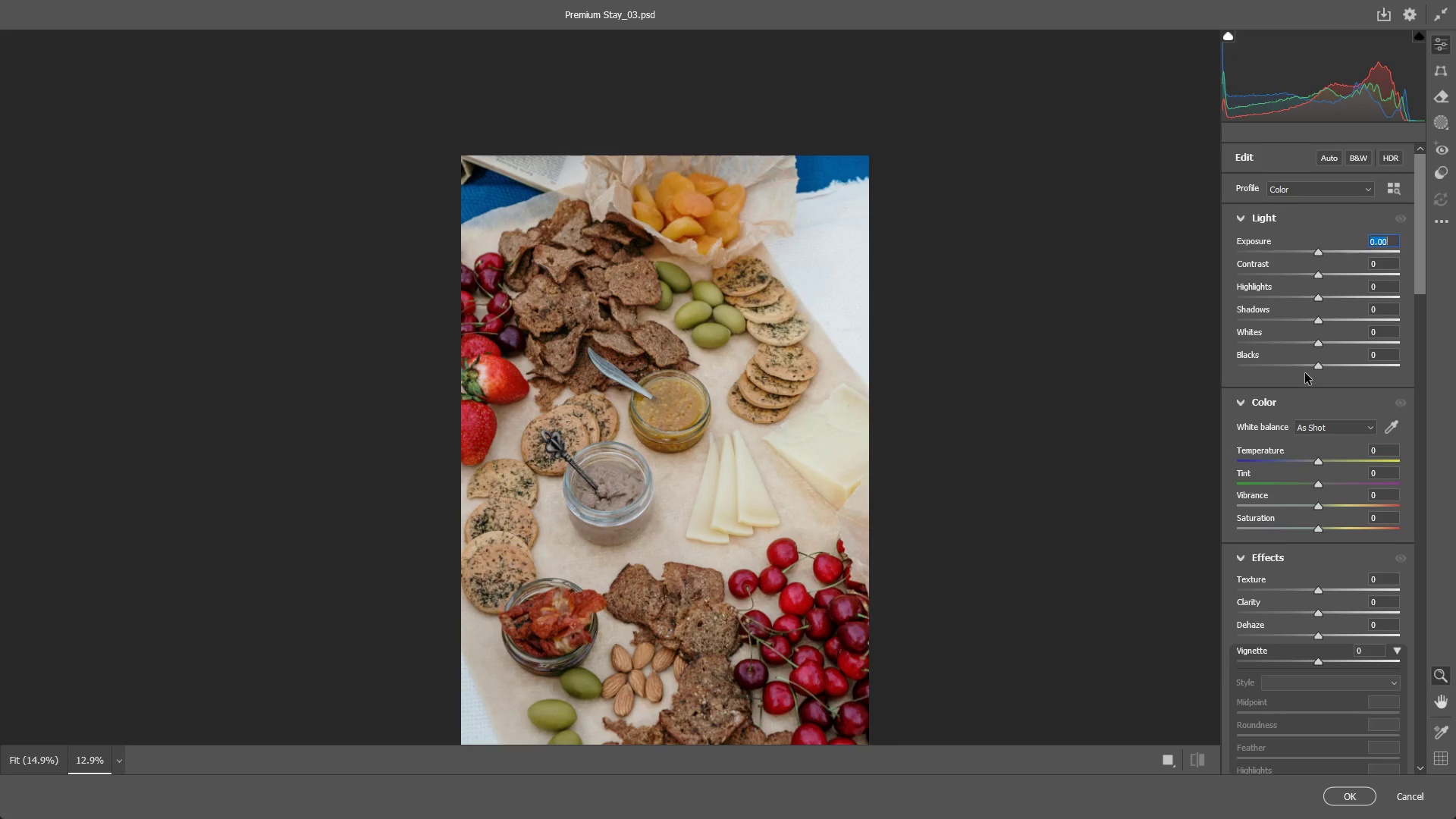 
left_click_drag(start_coordinate=[758, 445], to_coordinate=[805, 438])
 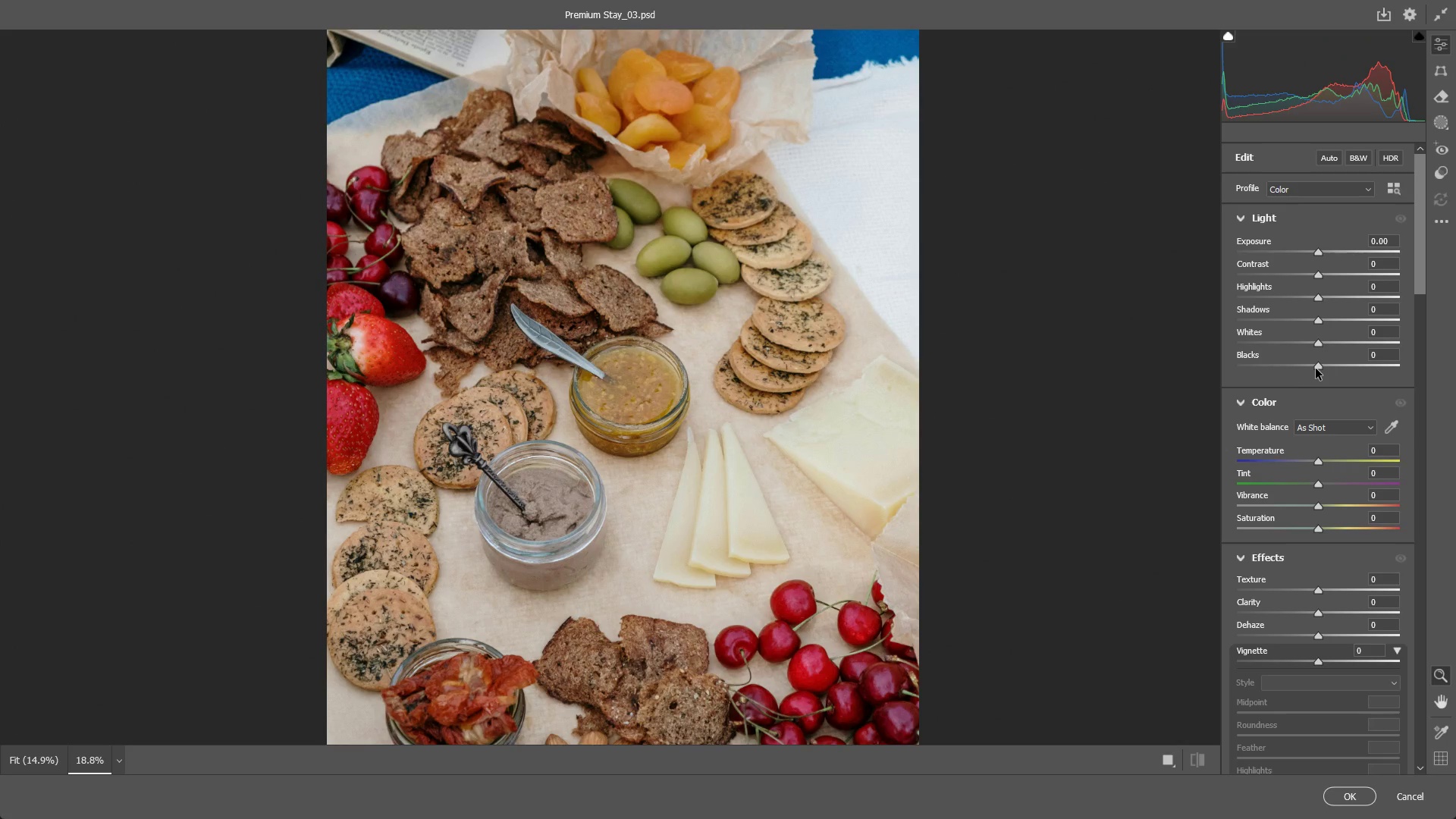 
left_click_drag(start_coordinate=[1323, 364], to_coordinate=[1288, 368])
 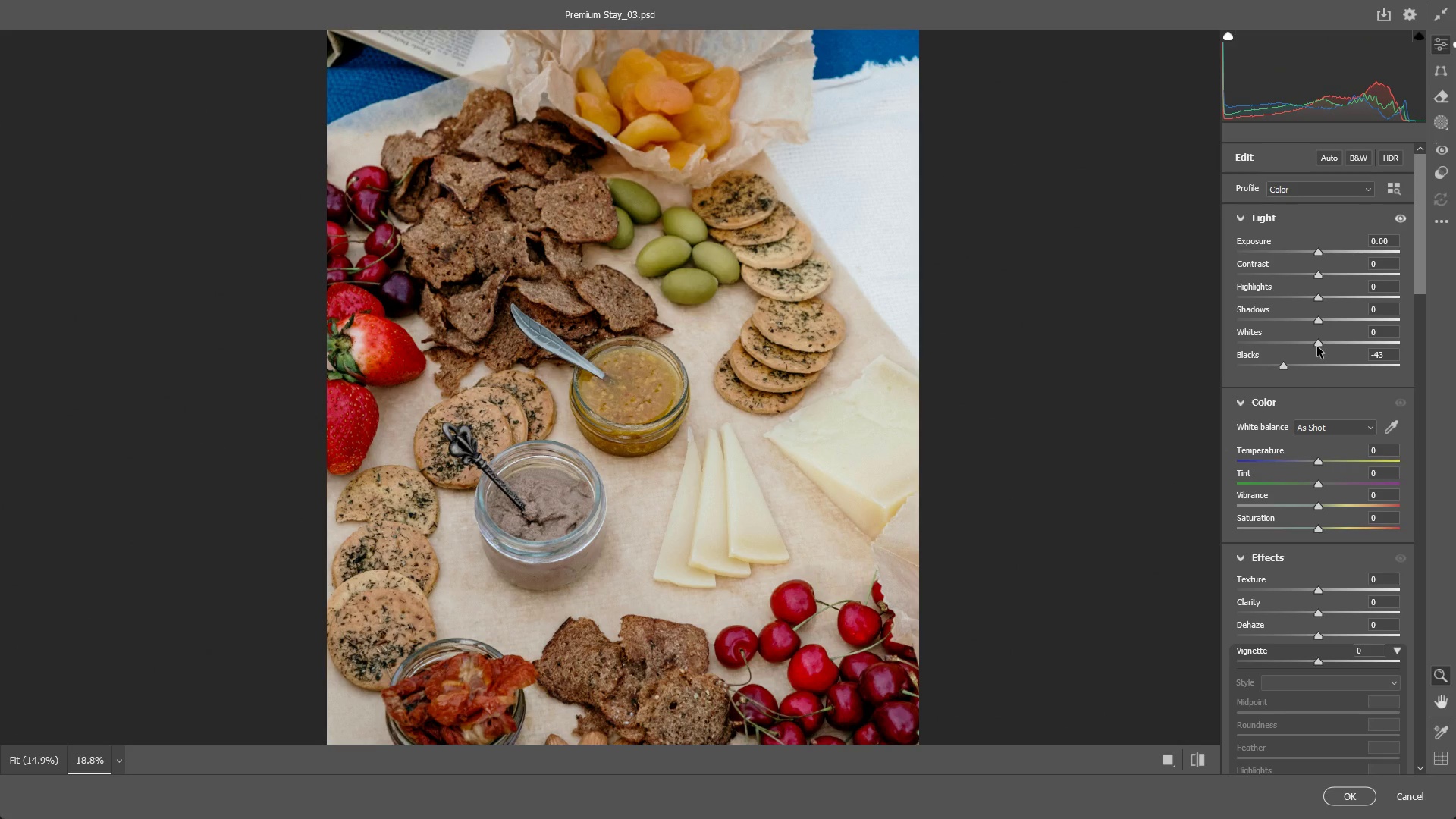 
left_click_drag(start_coordinate=[1323, 346], to_coordinate=[1312, 350])
 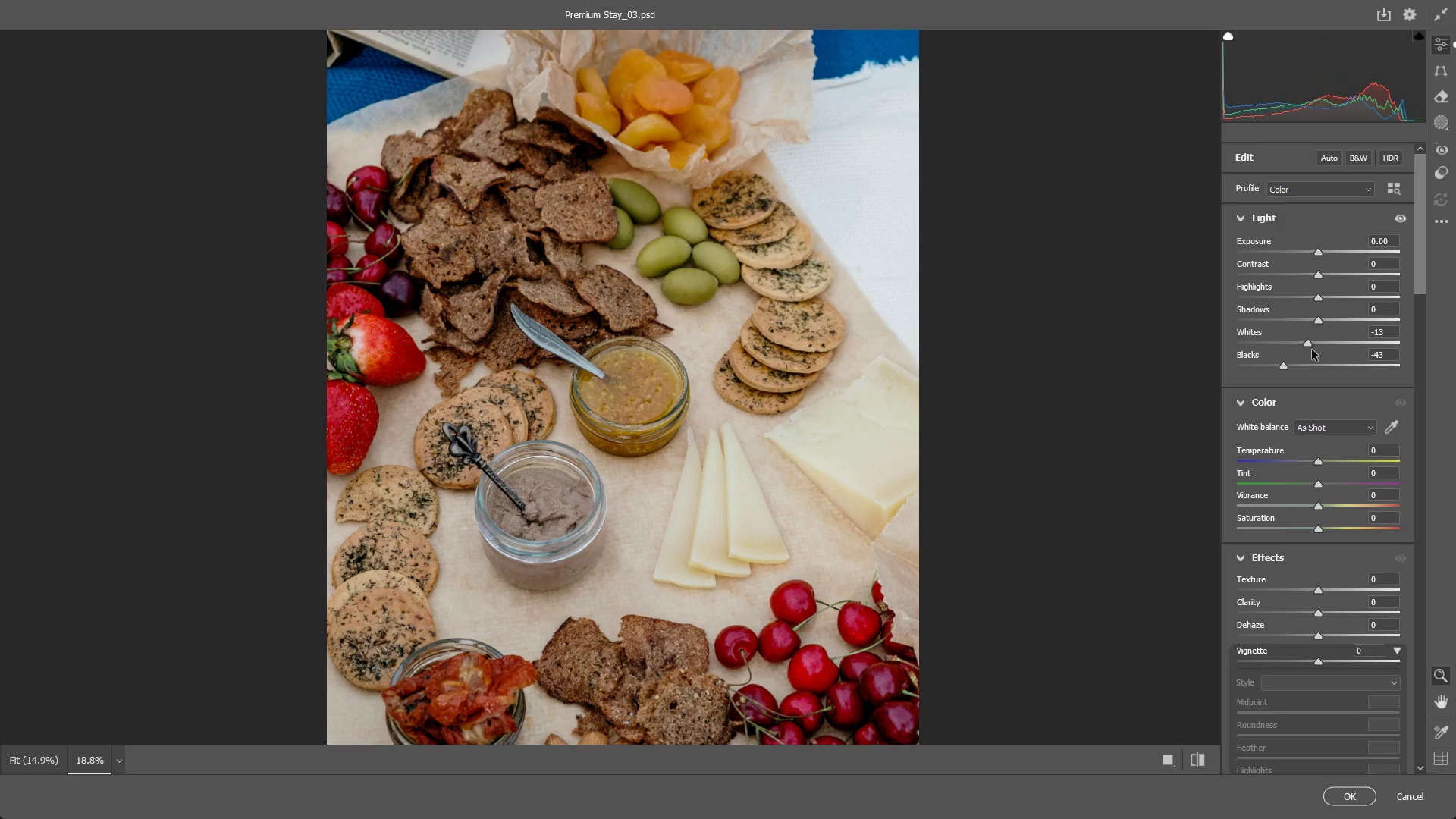 
key(Control+ControlLeft)
 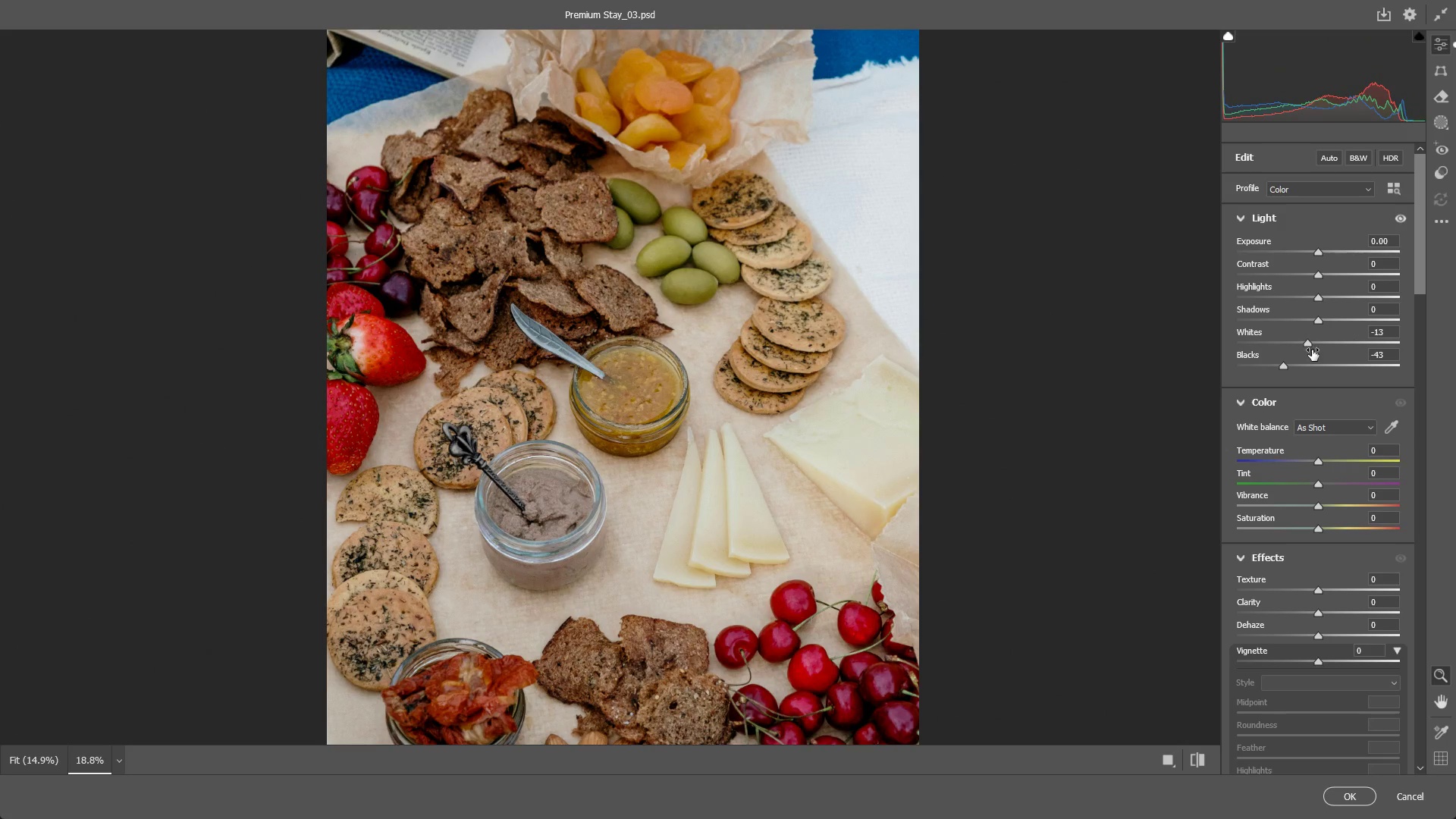 
key(Control+Z)
 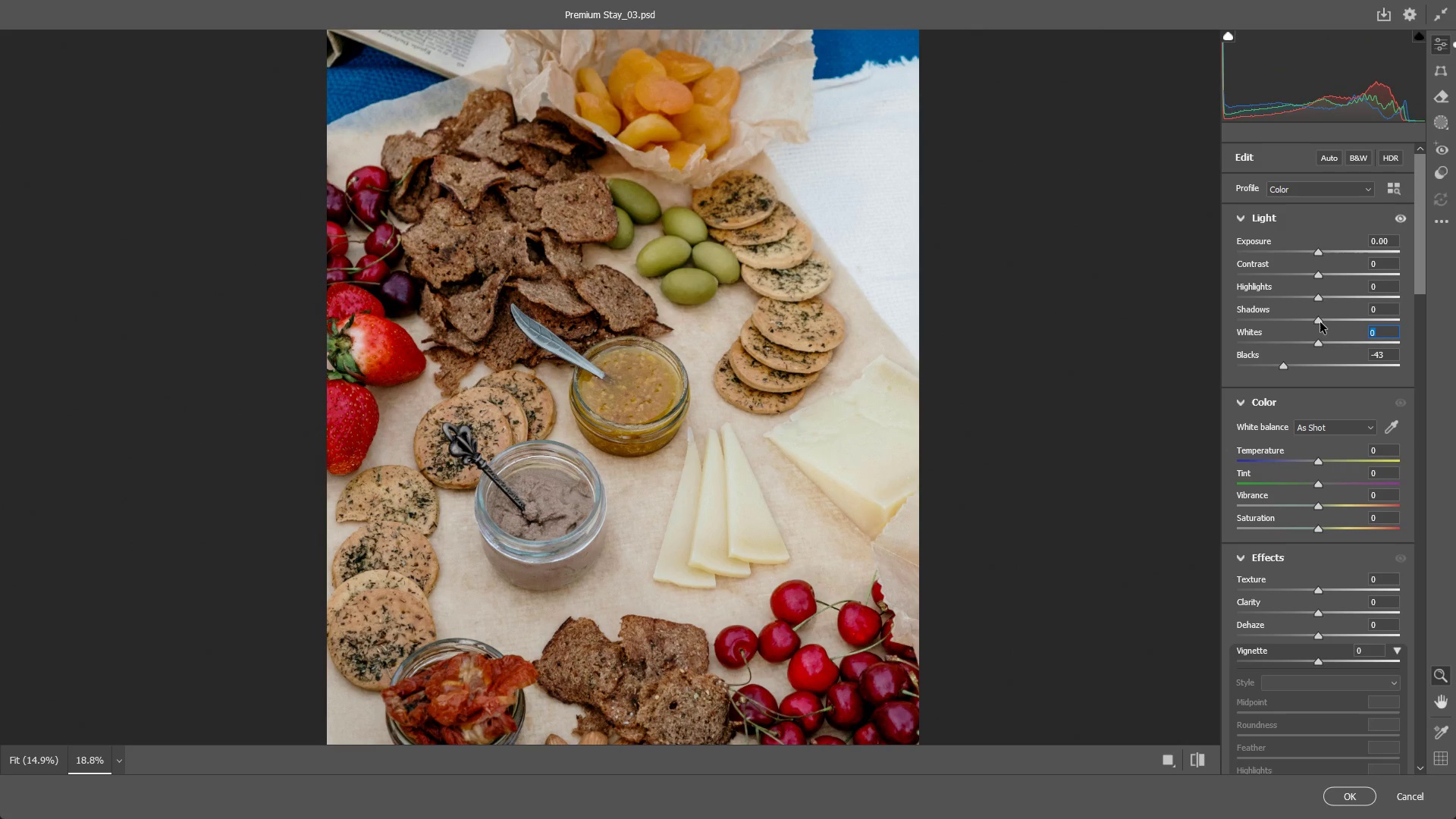 
left_click_drag(start_coordinate=[1321, 322], to_coordinate=[1434, 318])
 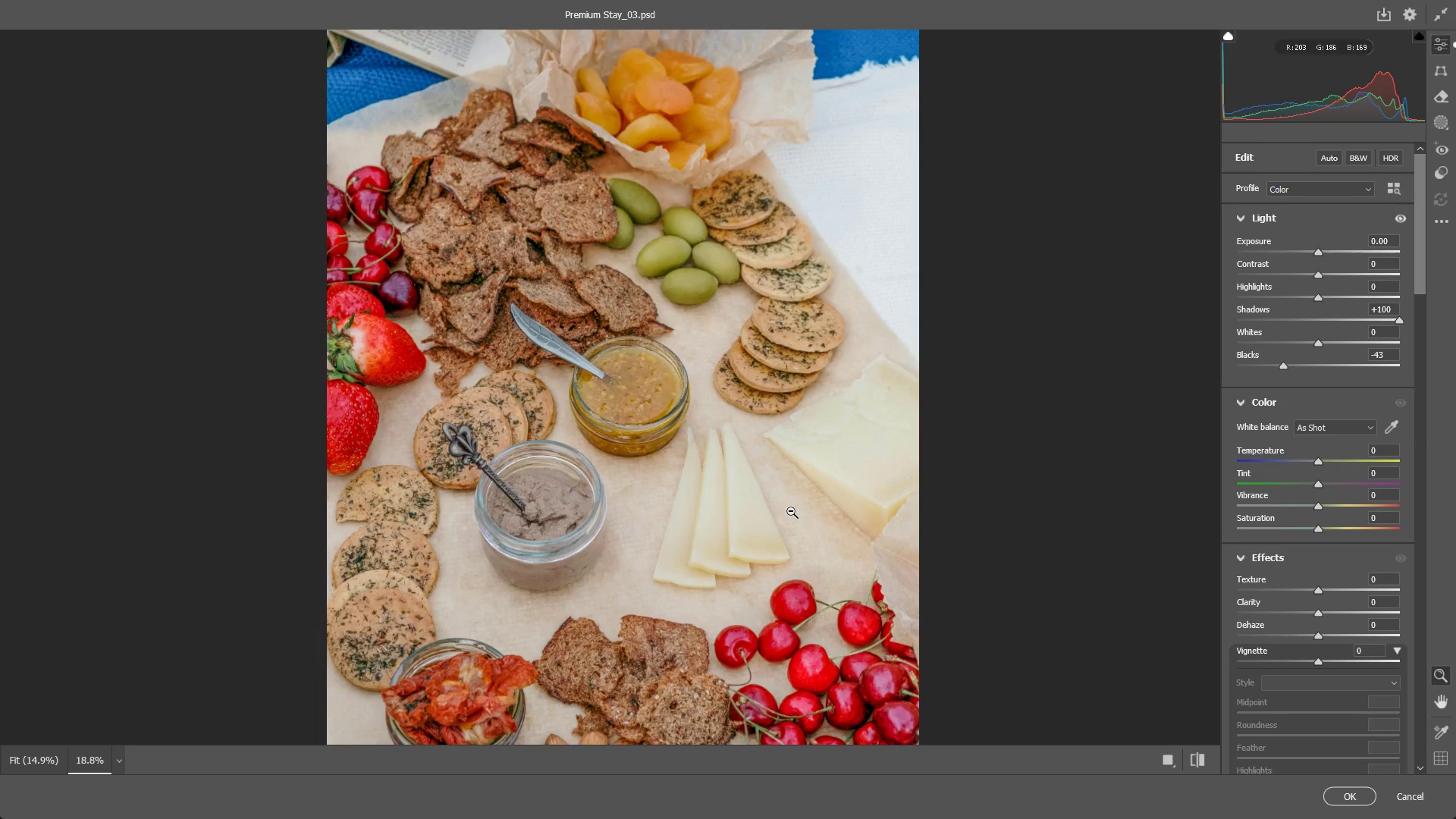 
left_click_drag(start_coordinate=[791, 511], to_coordinate=[749, 510])
 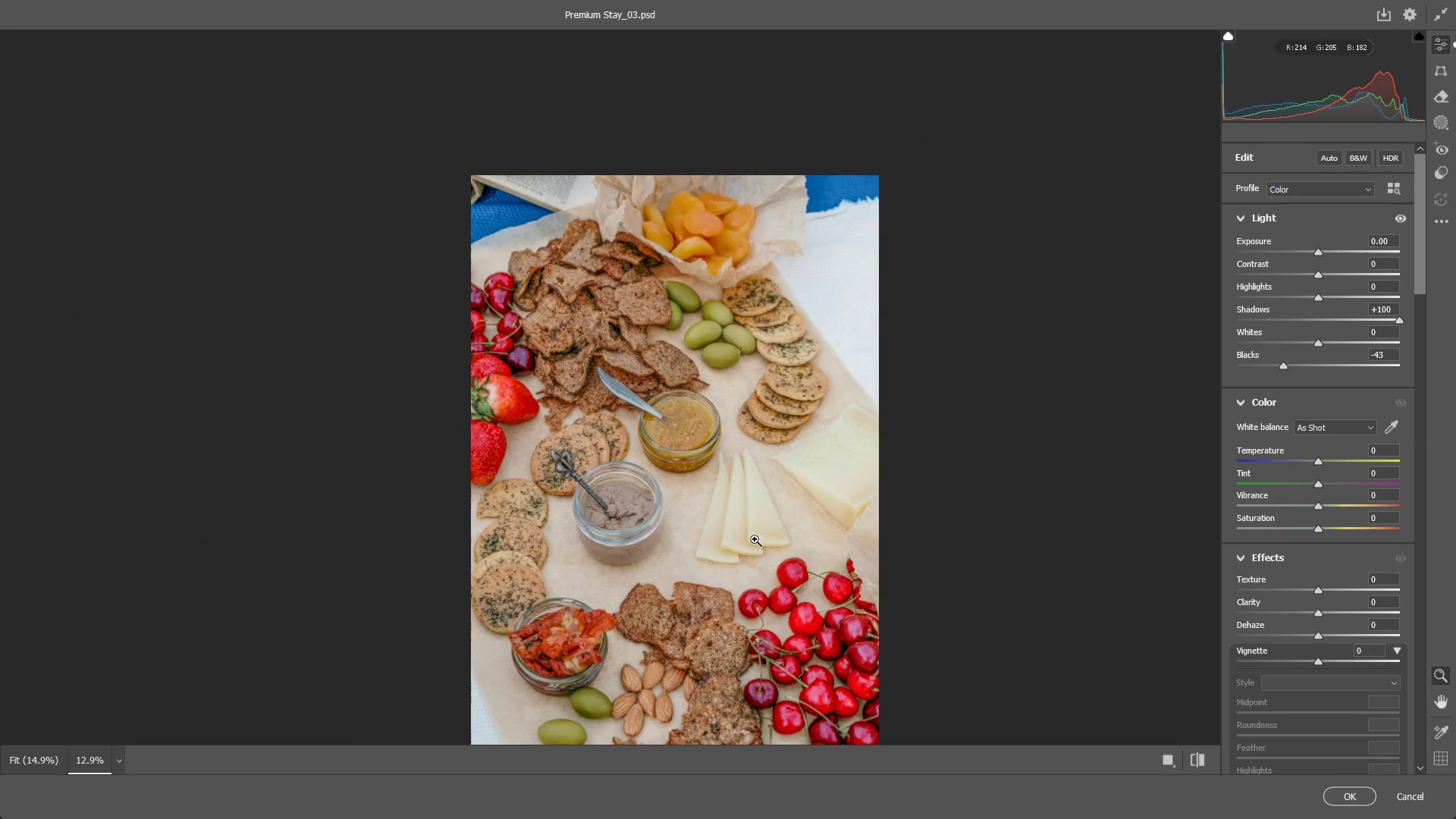 
hold_key(key=Space, duration=0.56)
 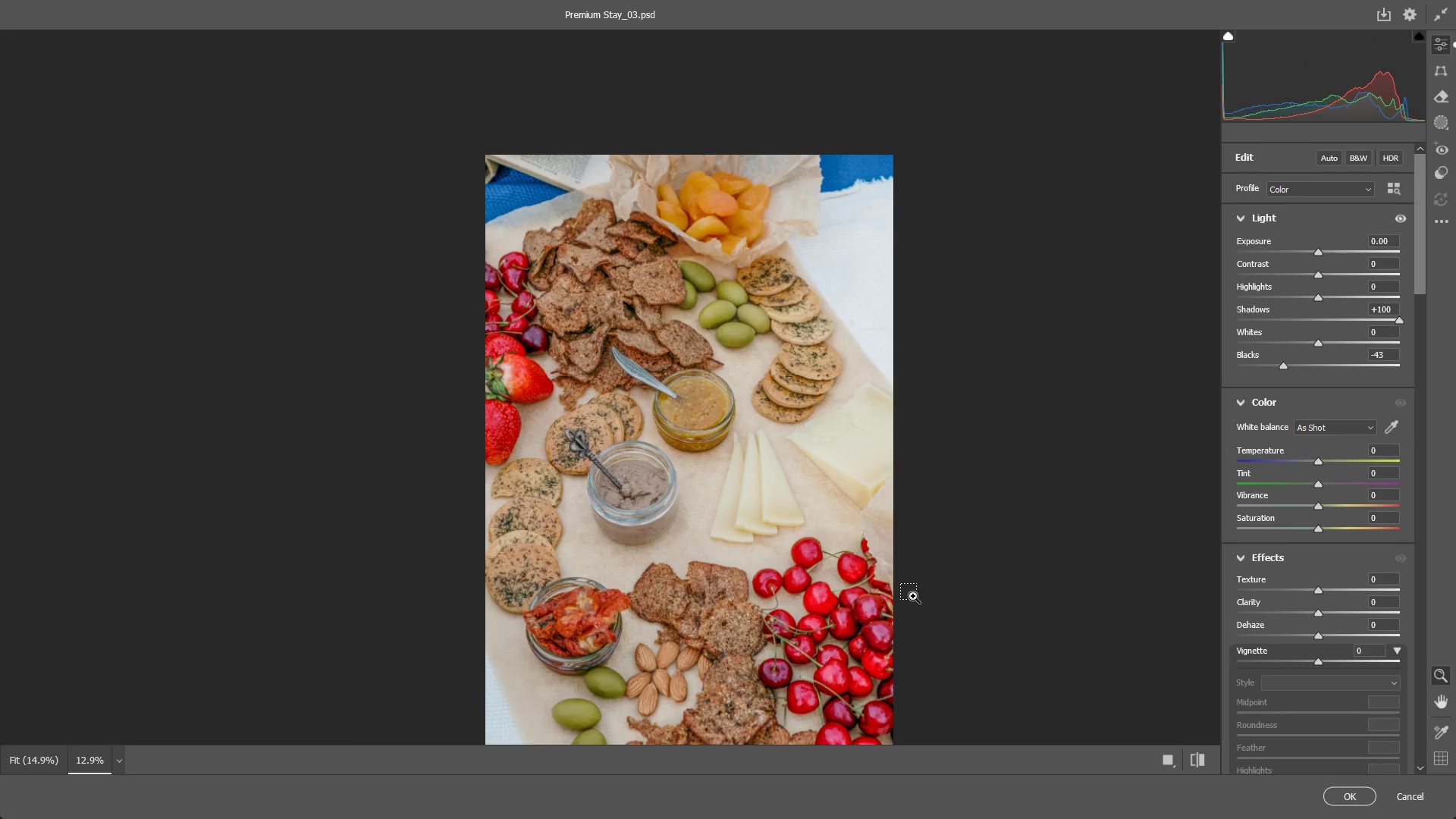 
left_click_drag(start_coordinate=[748, 571], to_coordinate=[762, 551])
 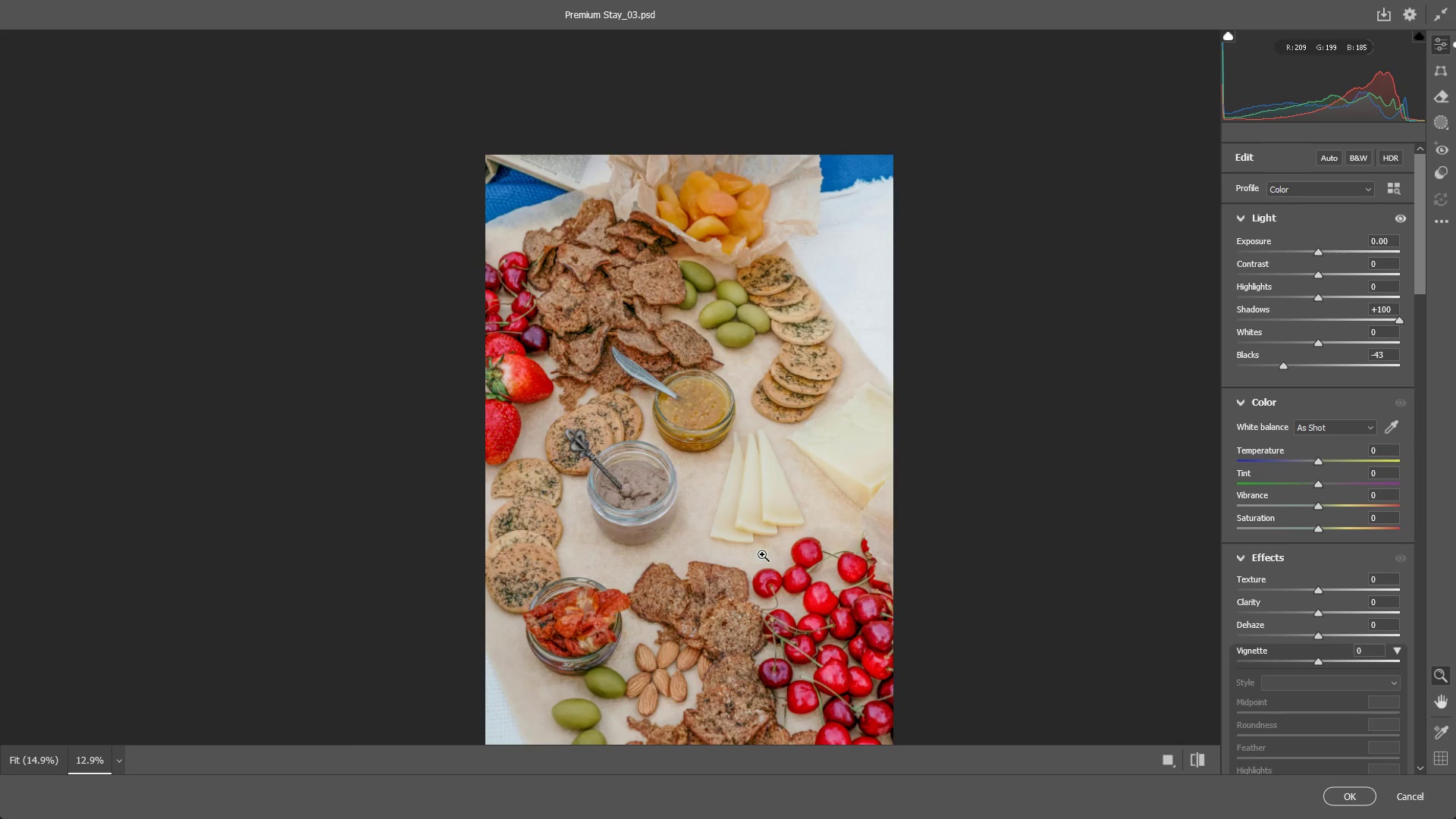 
key(Control+ControlLeft)
 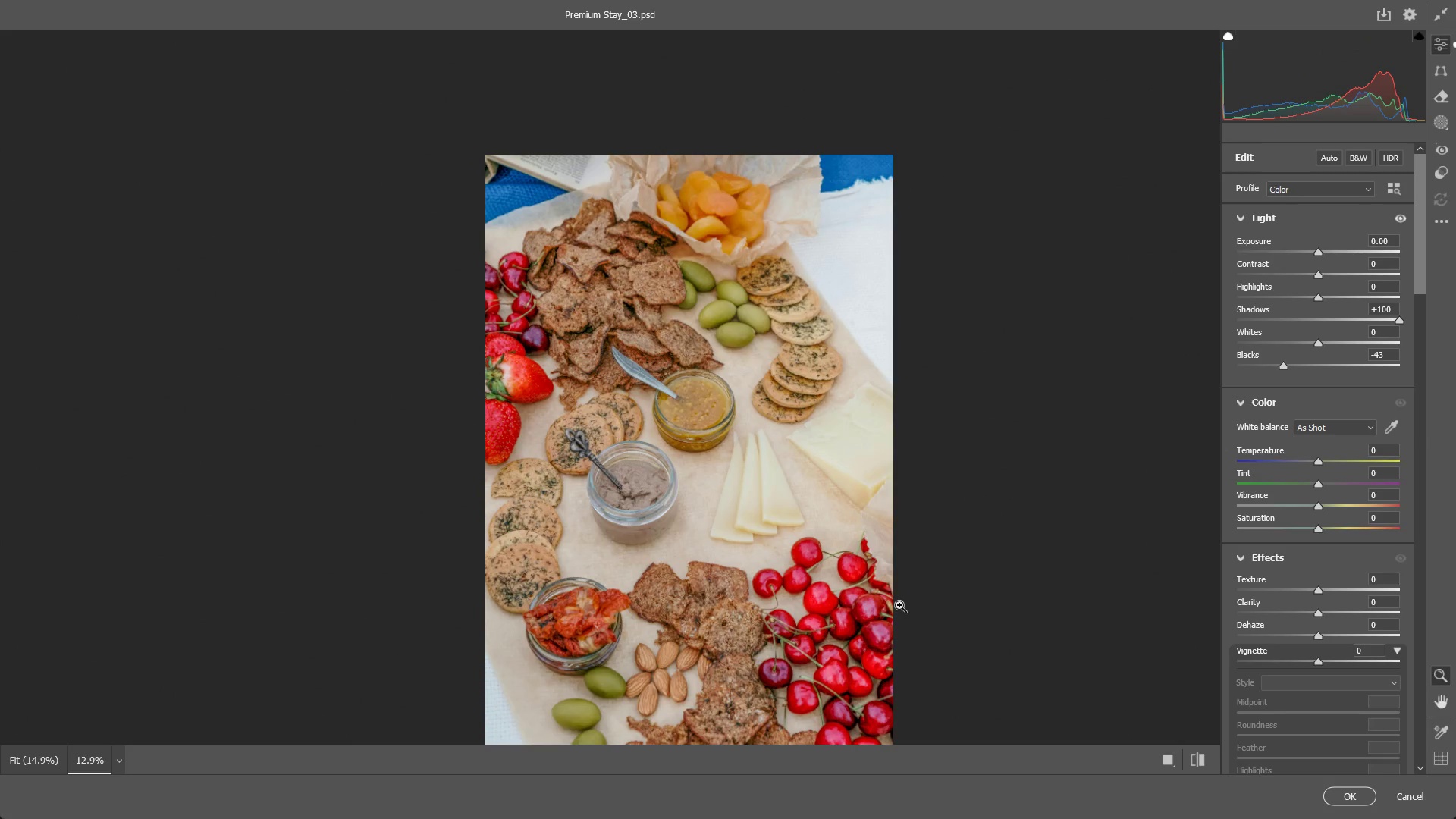 
key(Control+ControlLeft)
 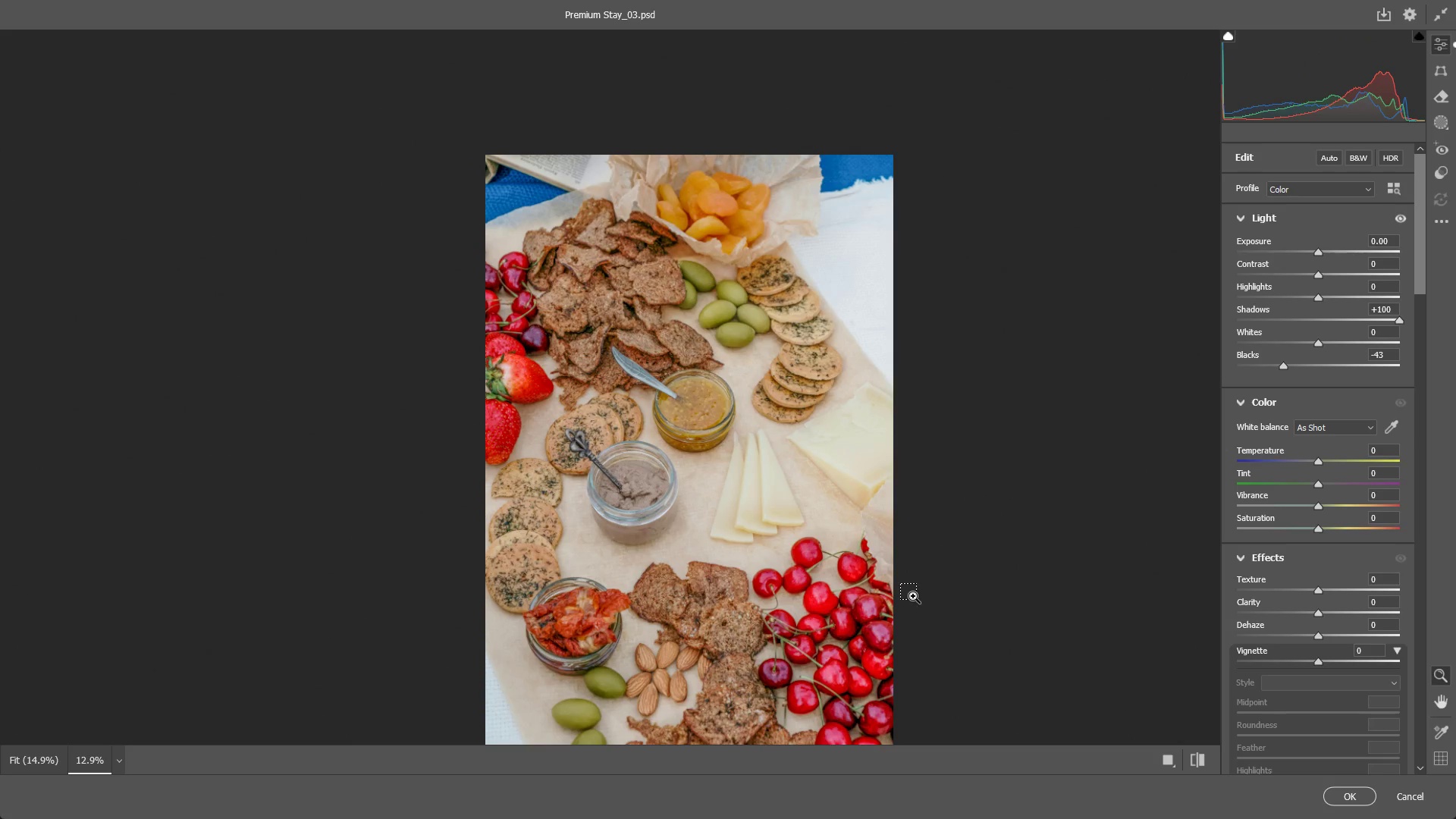 
key(Control+Z)
 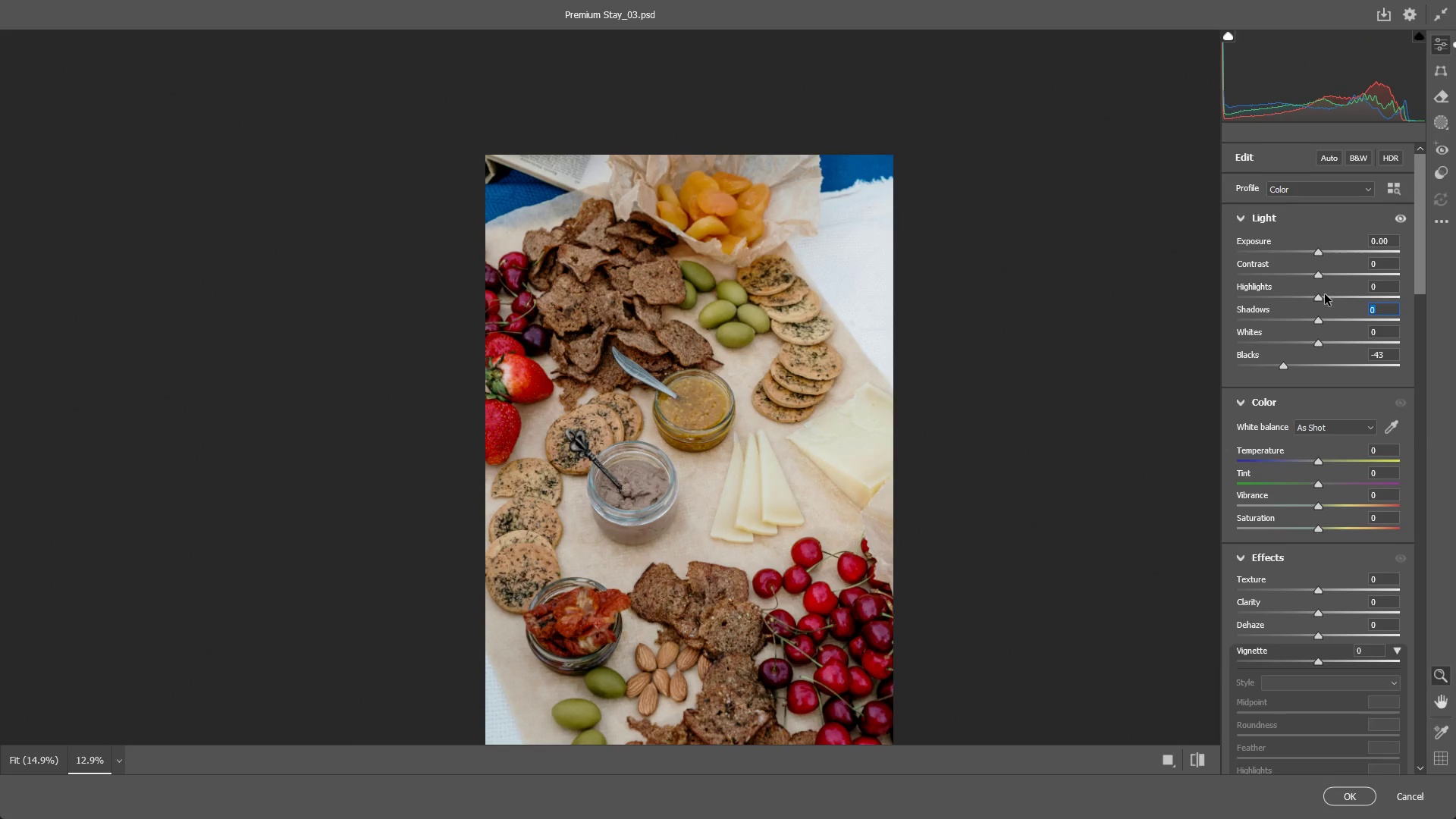 
left_click_drag(start_coordinate=[1318, 297], to_coordinate=[1343, 303])
 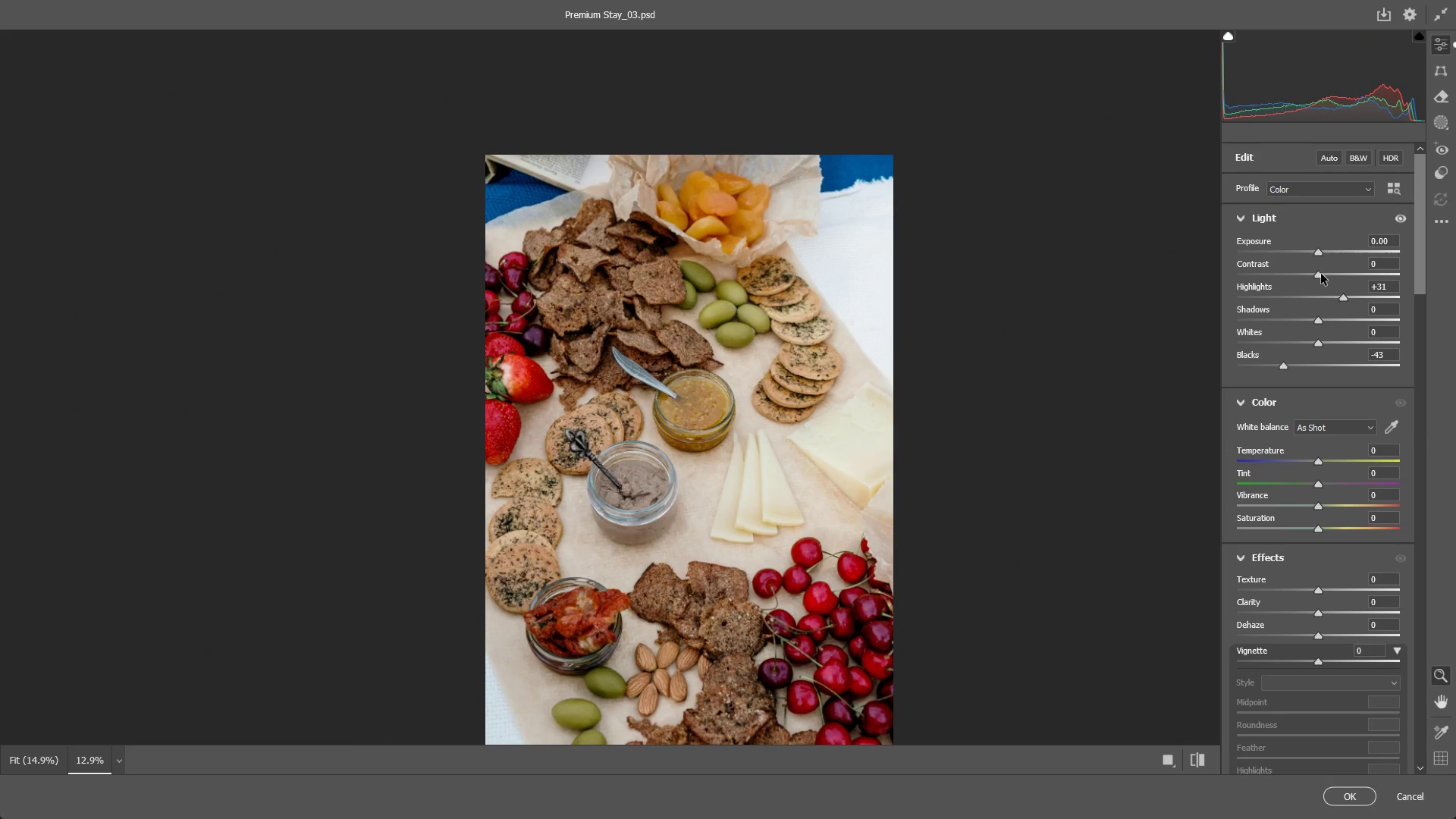 
left_click_drag(start_coordinate=[1321, 274], to_coordinate=[1329, 276])
 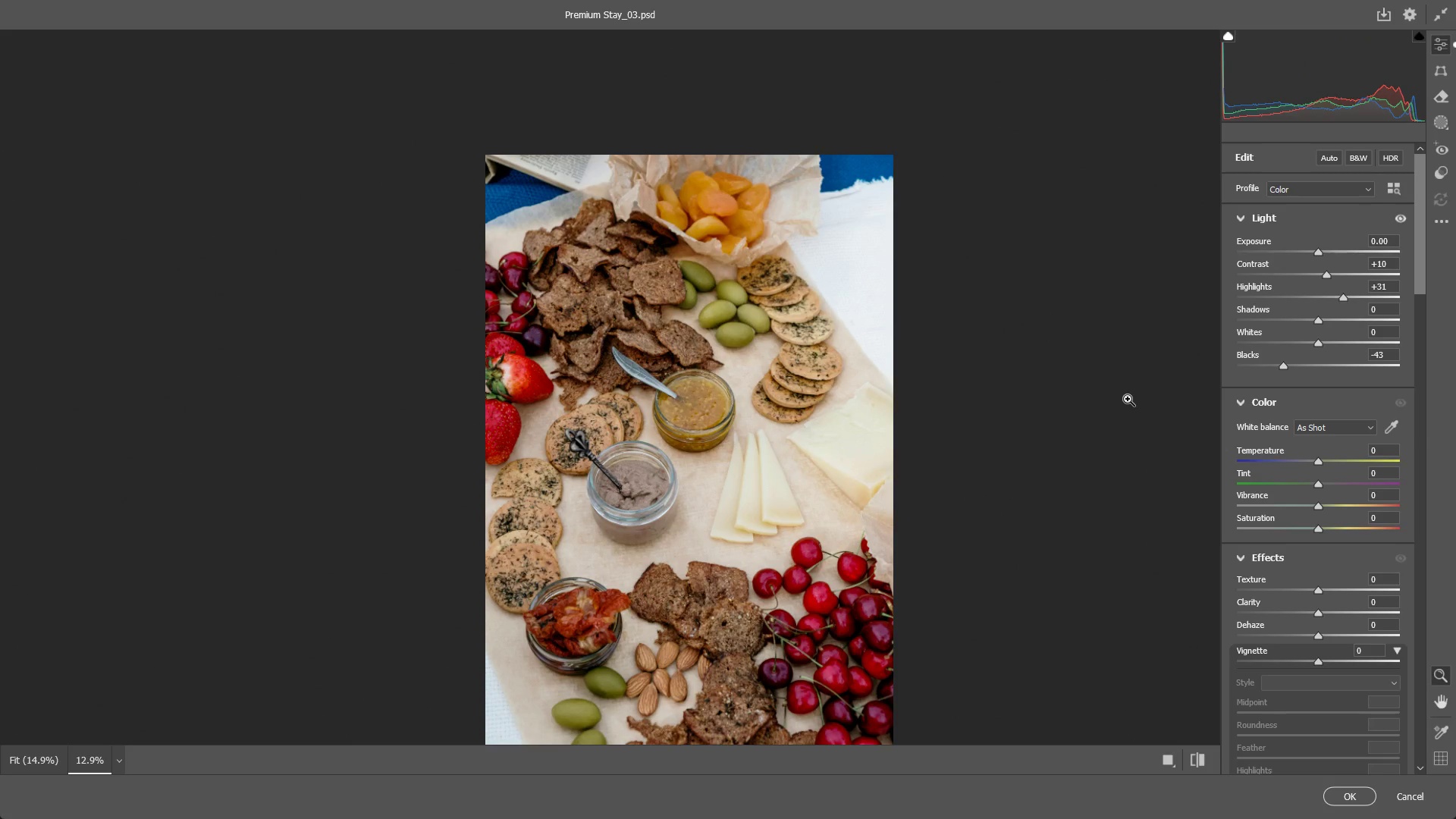 
wait(5.09)
 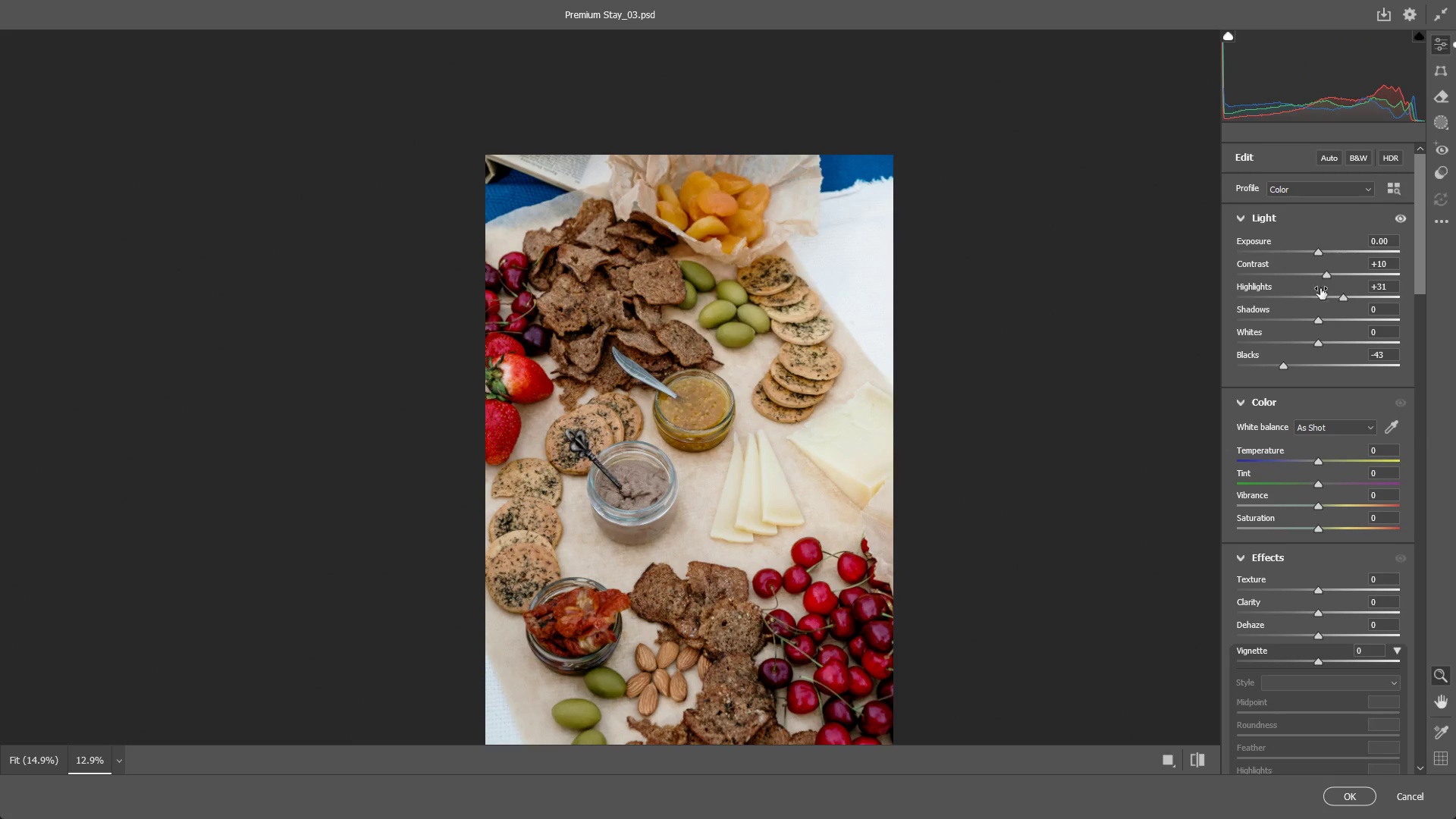 
key(Control+Z)
 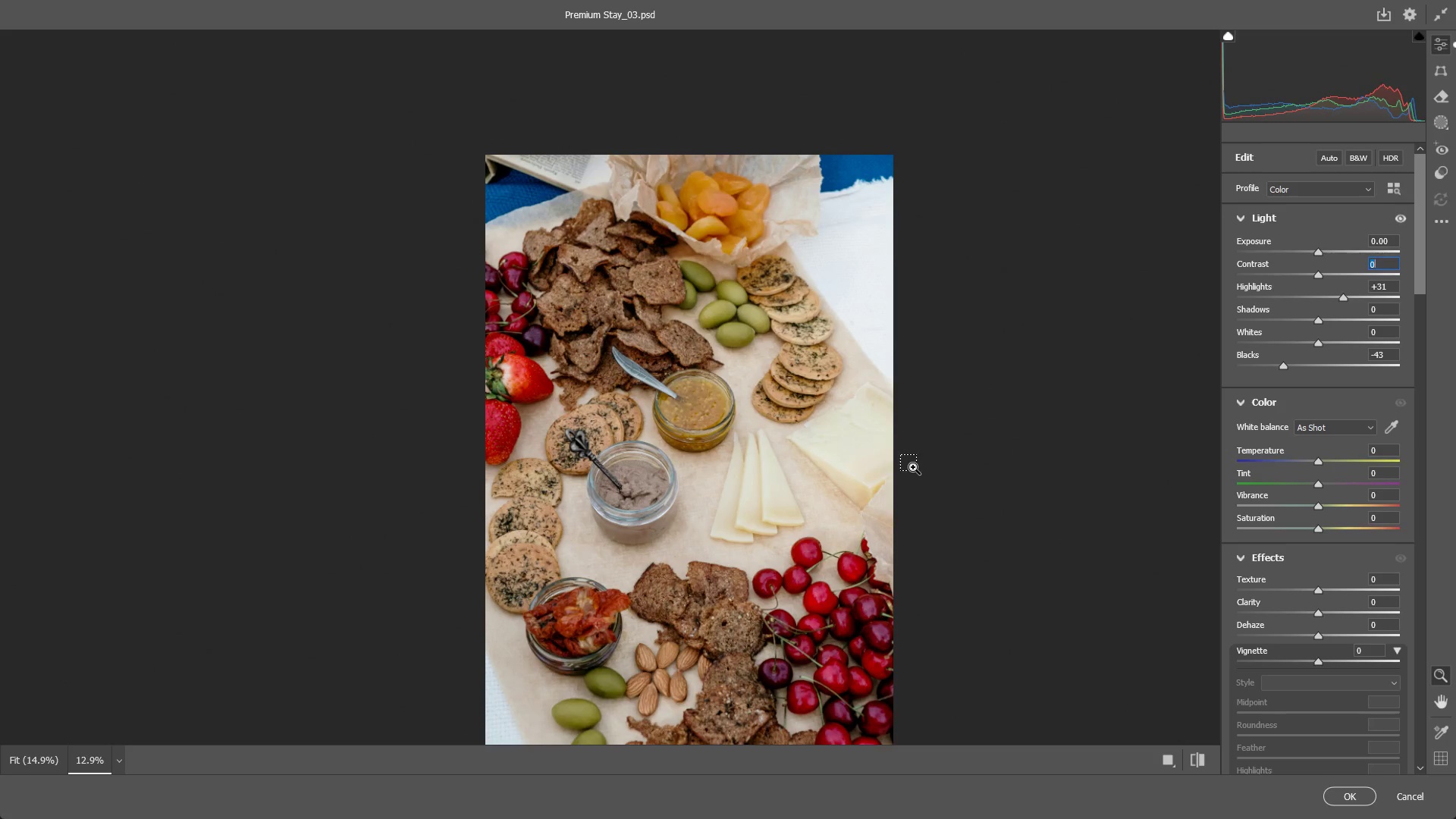 
key(Control+Shift+ShiftLeft)
 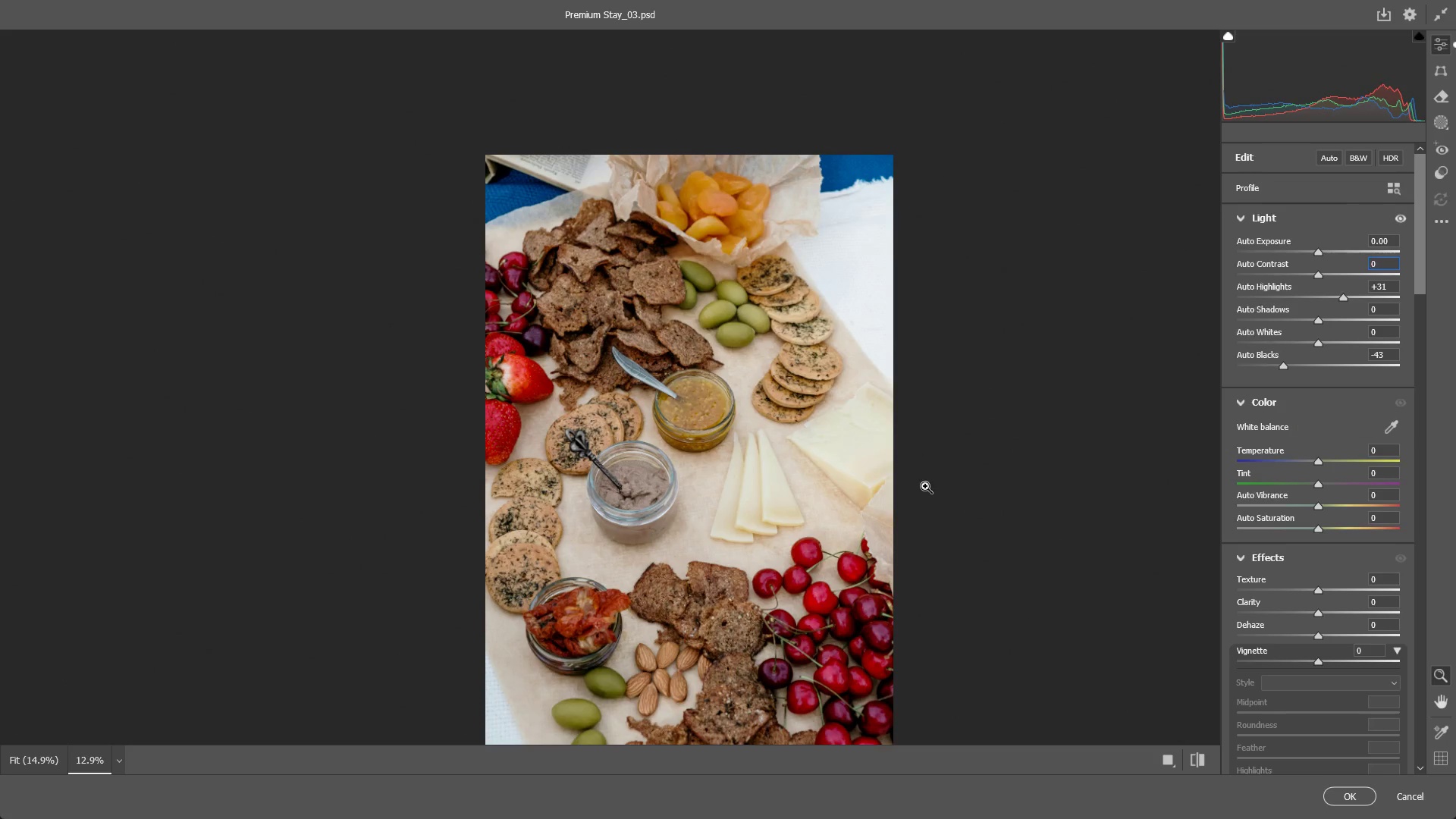 
key(Control+Shift+Z)
 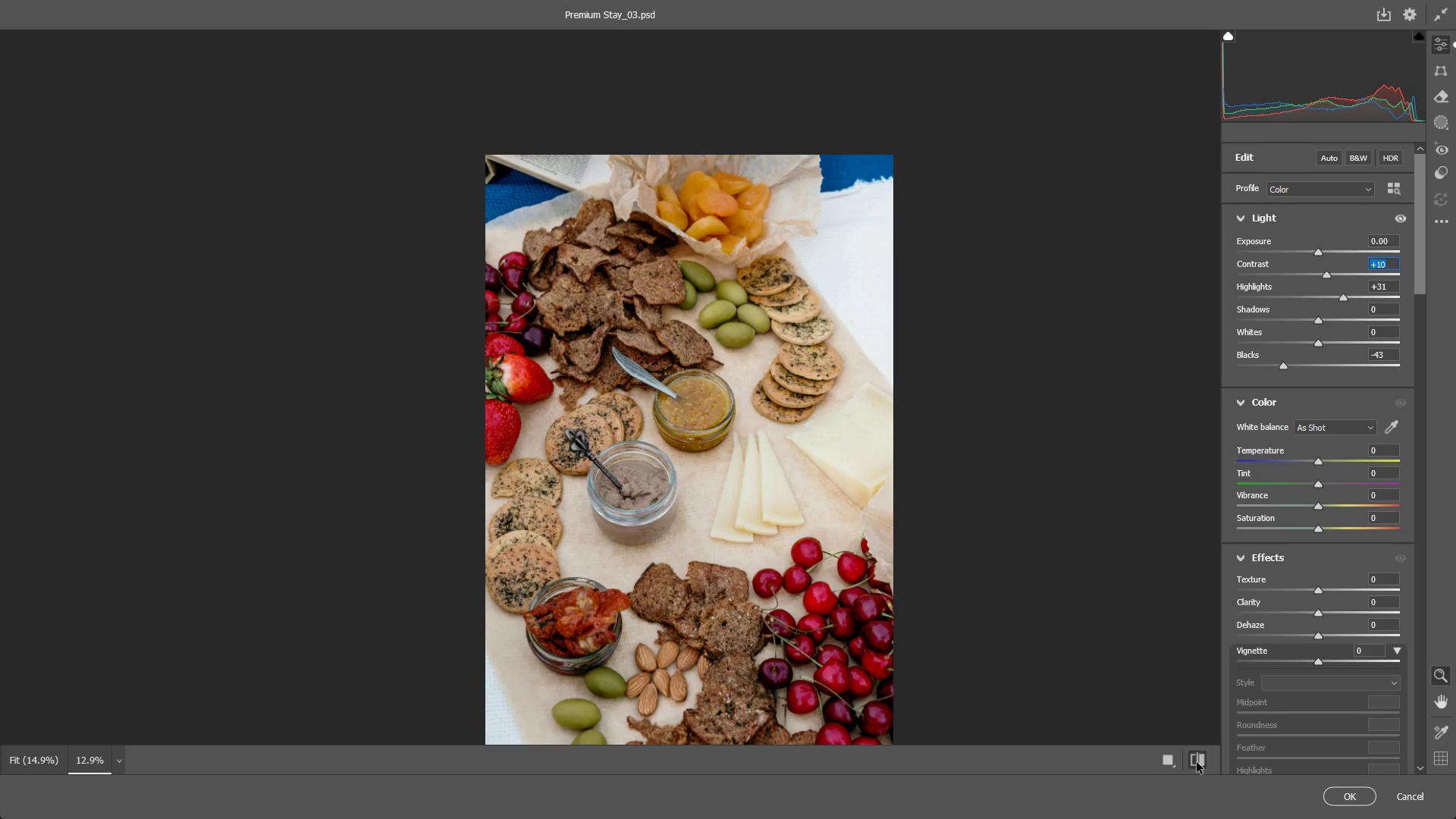 
double_click([1197, 762])
 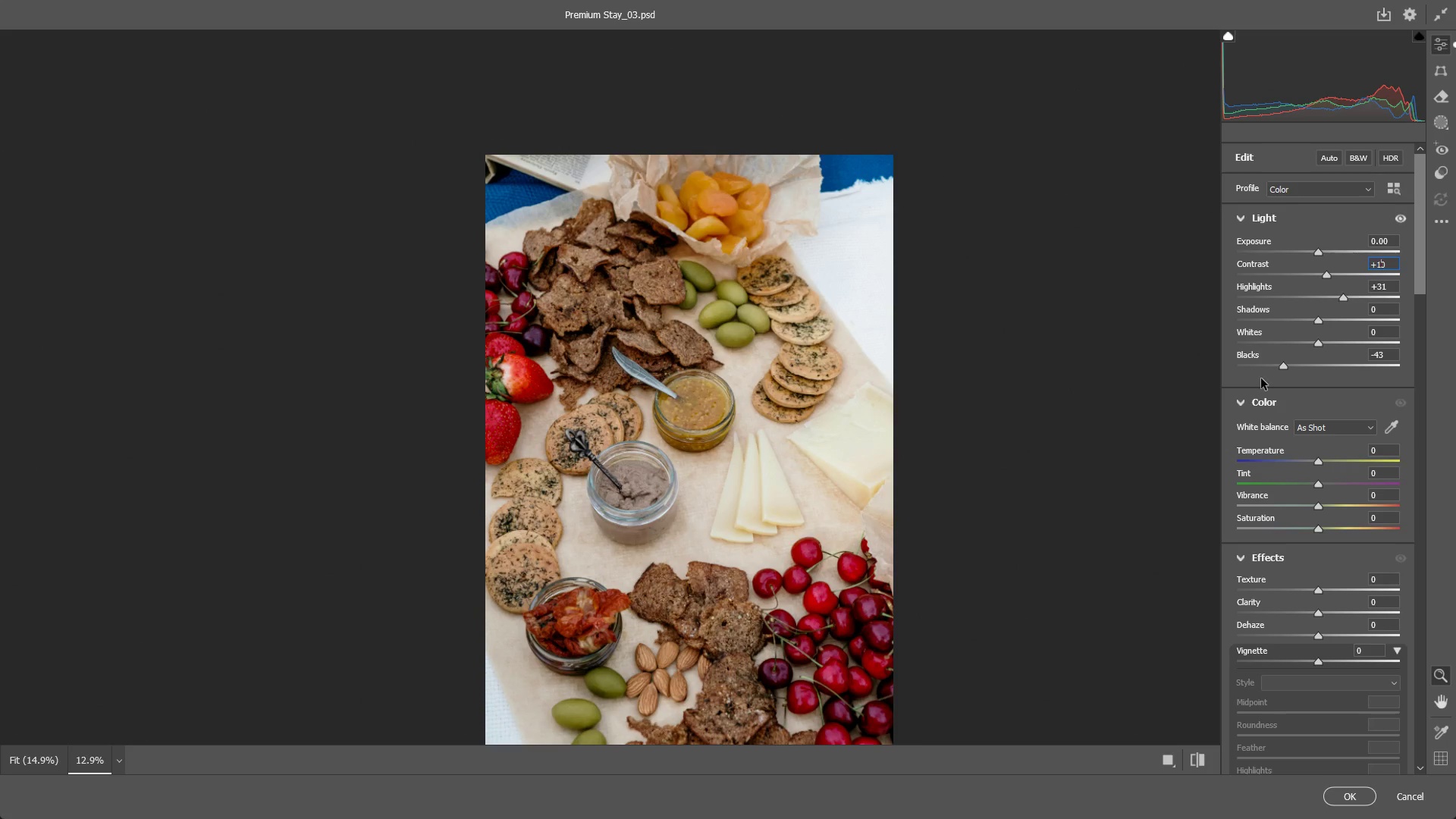 
wait(15.25)
 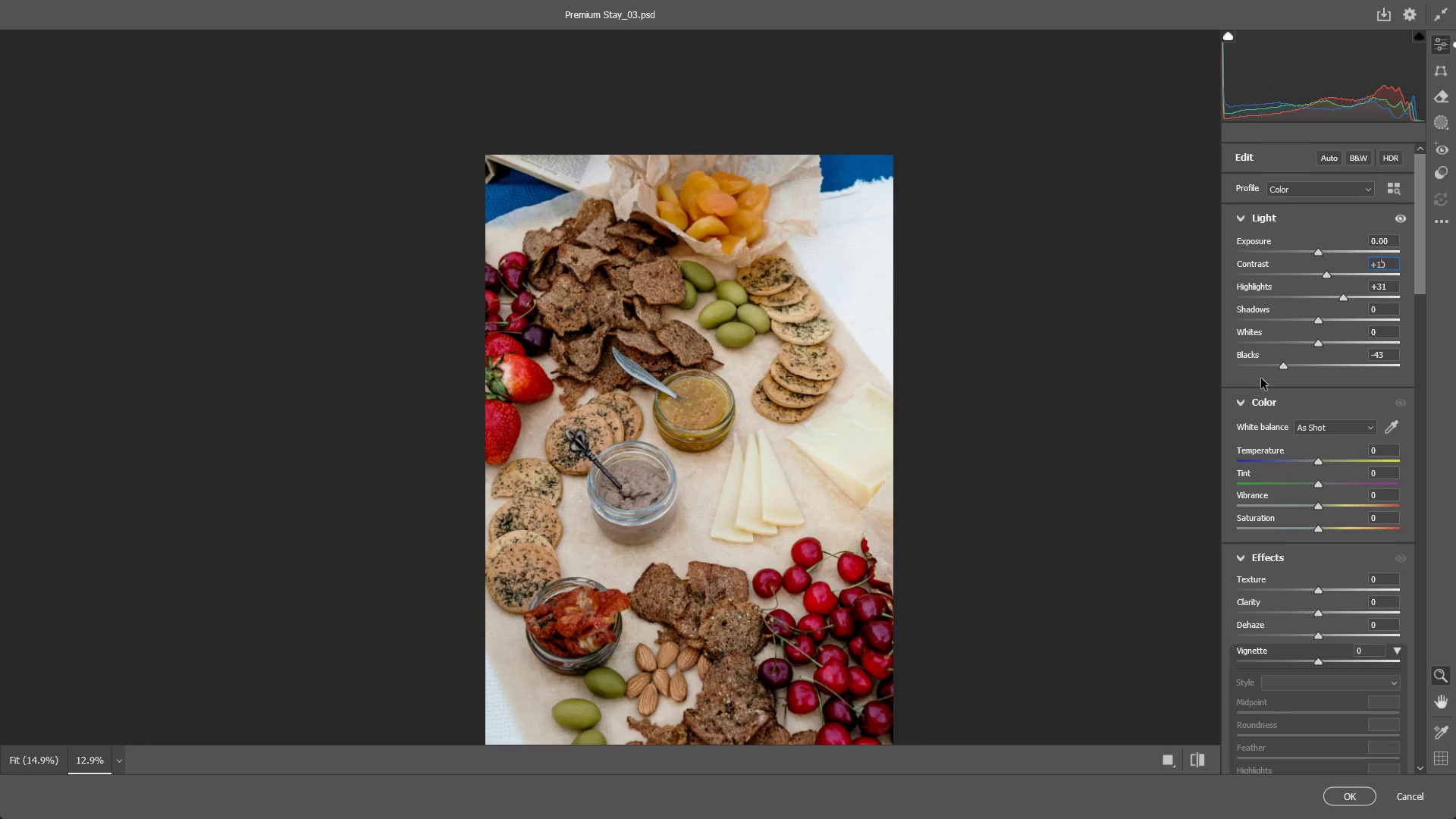 
left_click_drag(start_coordinate=[692, 291], to_coordinate=[777, 338])
 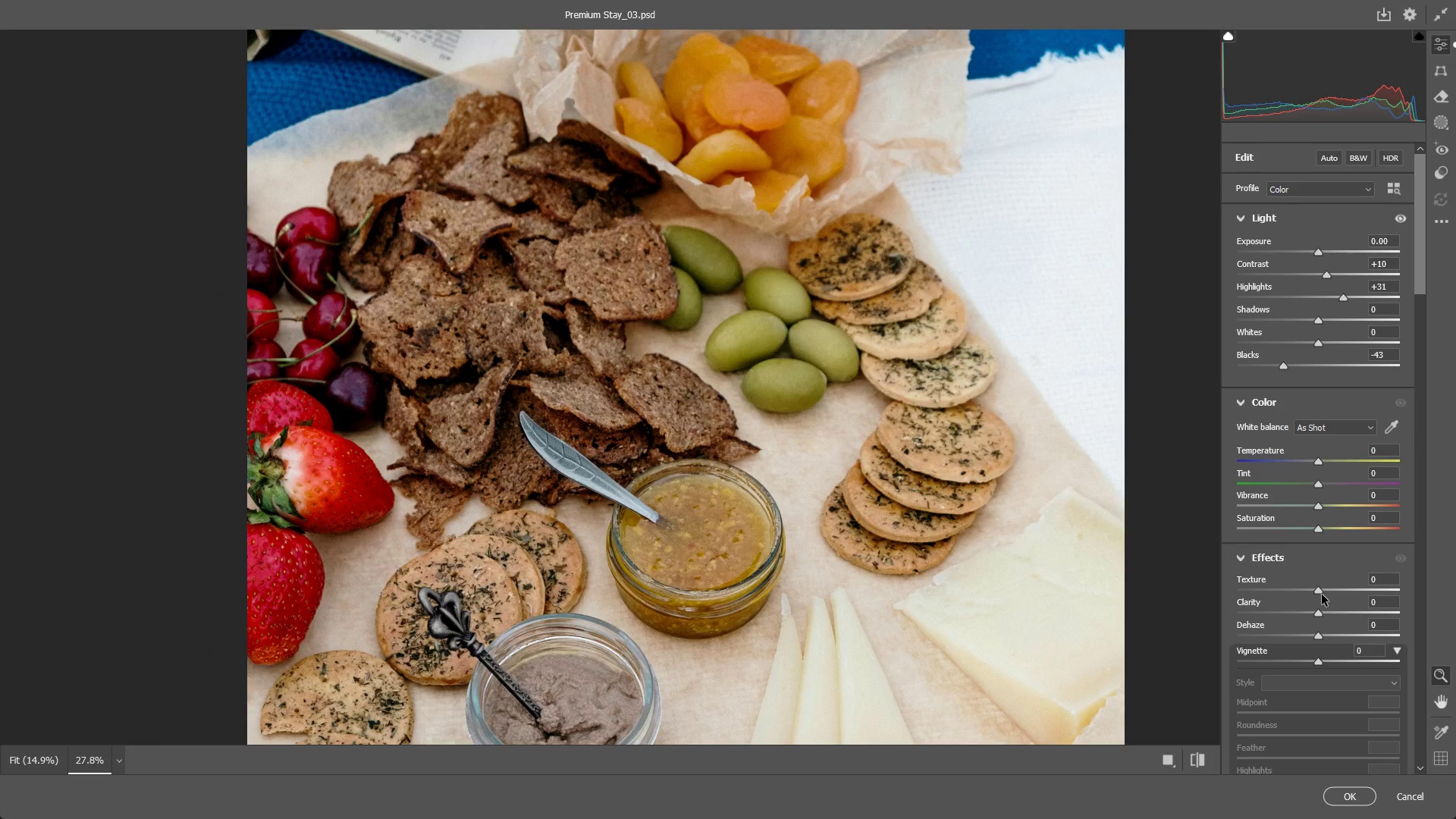 
left_click_drag(start_coordinate=[1317, 589], to_coordinate=[1341, 585])
 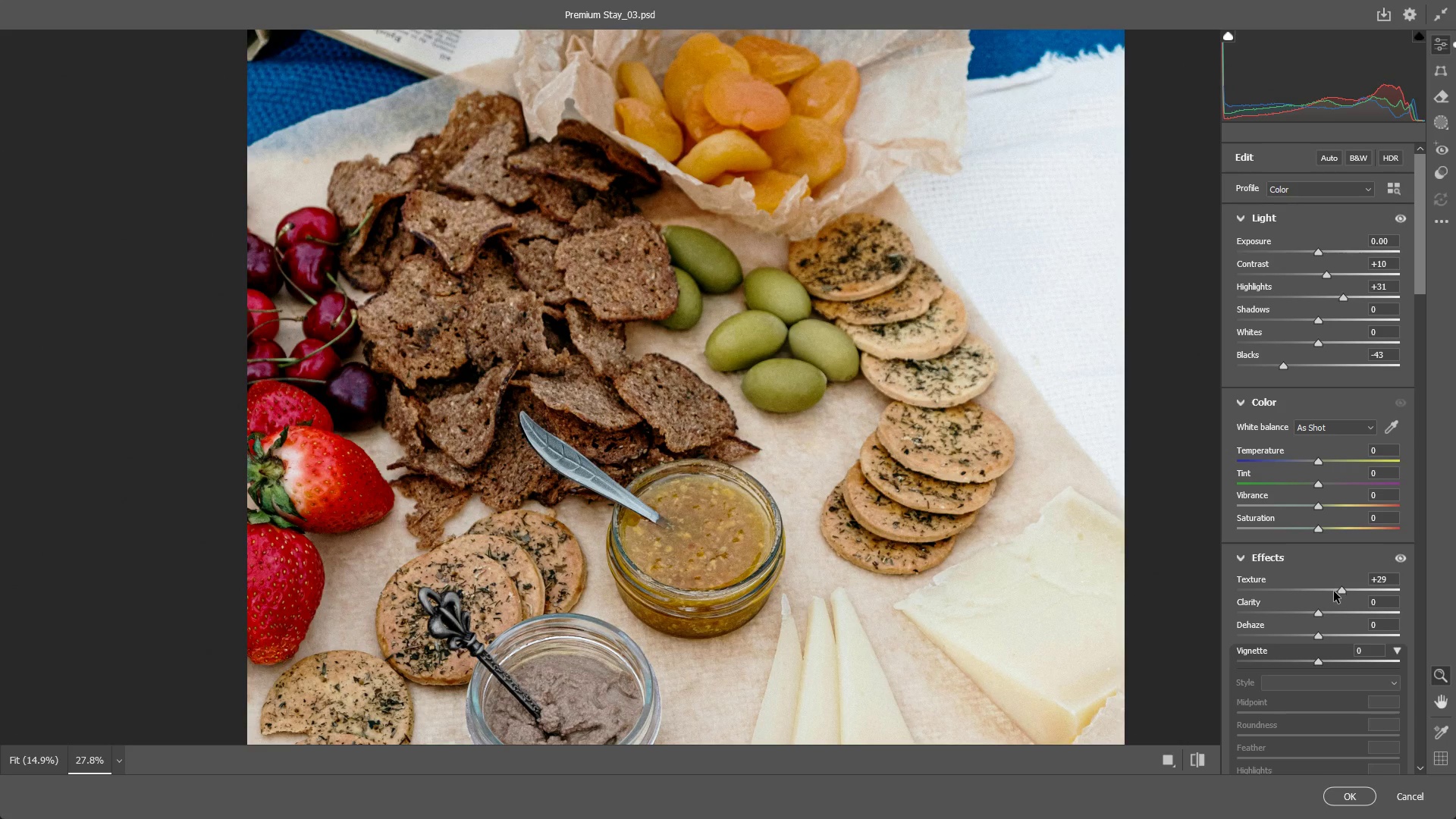 
left_click_drag(start_coordinate=[1341, 588], to_coordinate=[1331, 591])
 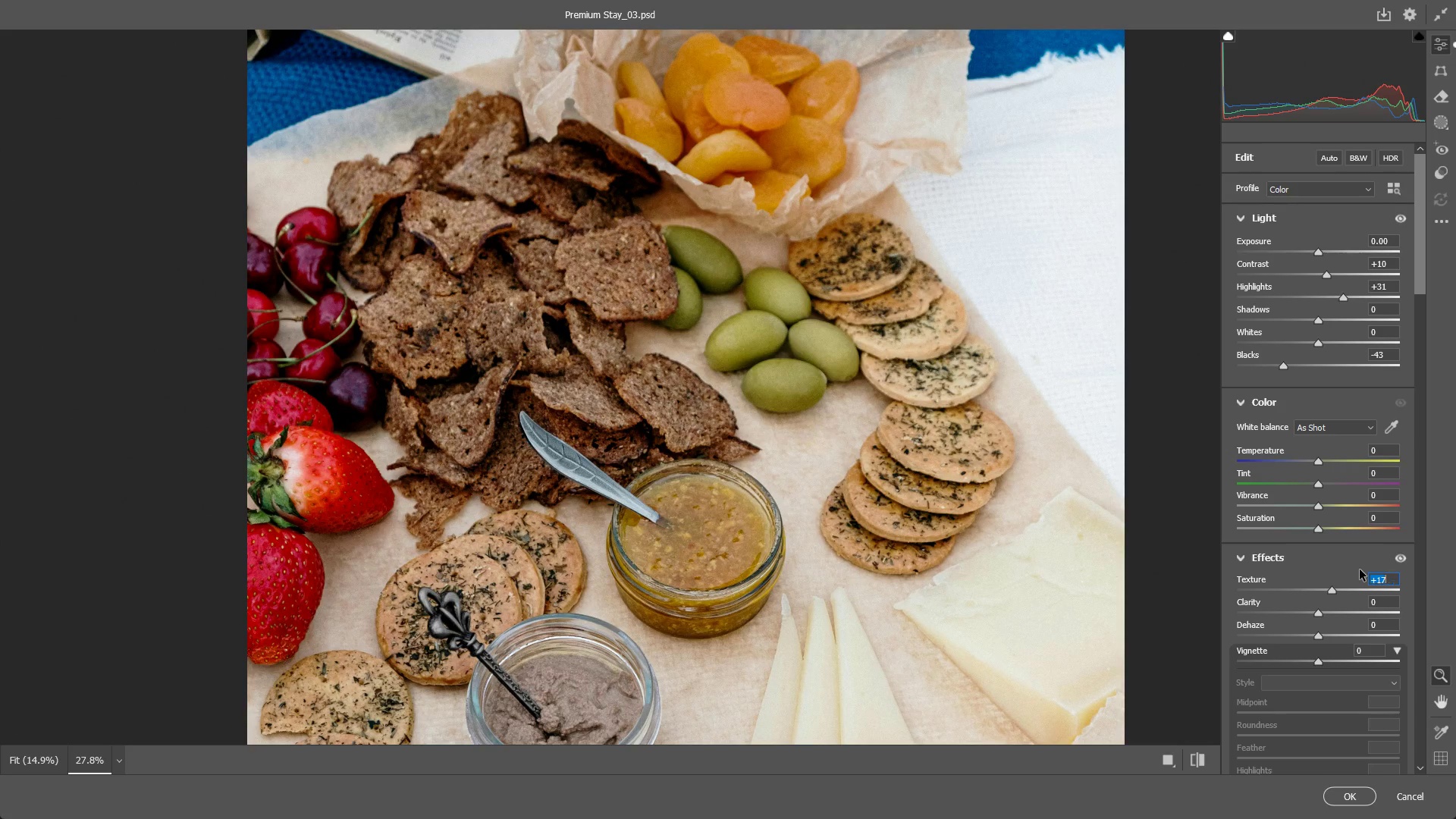 
key(ArrowRight)
 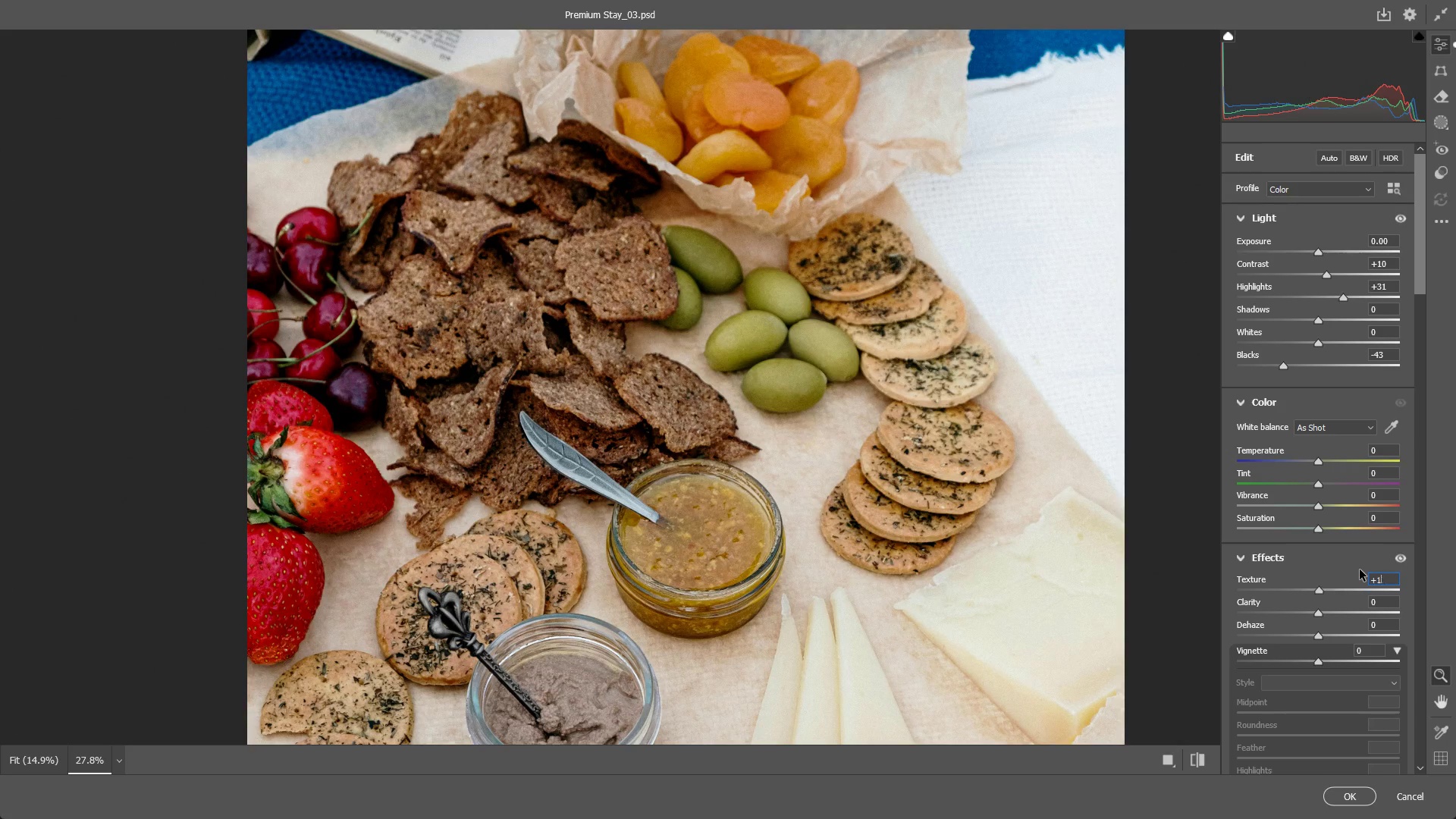 
key(Backspace)
 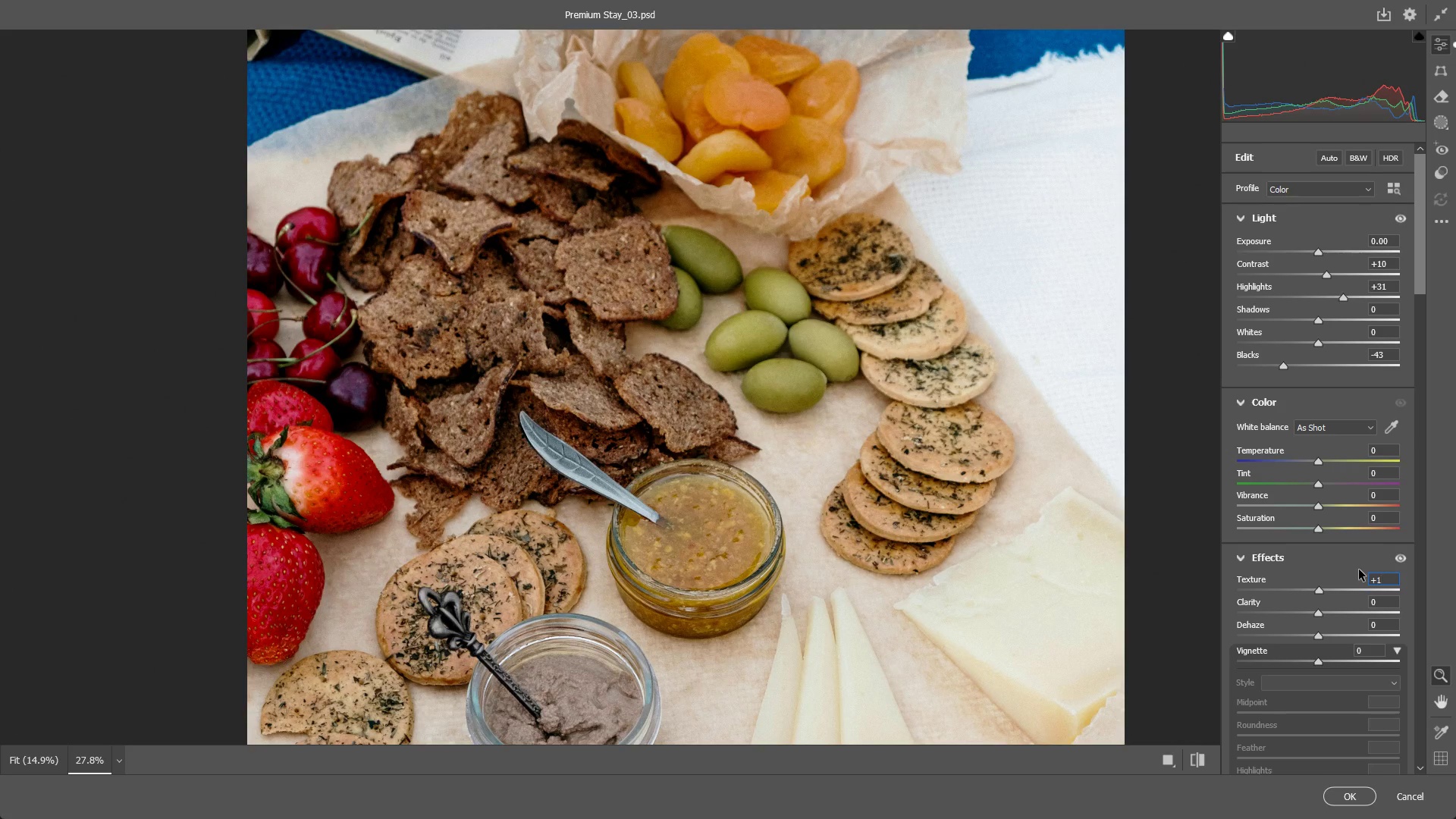 
key(Numpad0)
 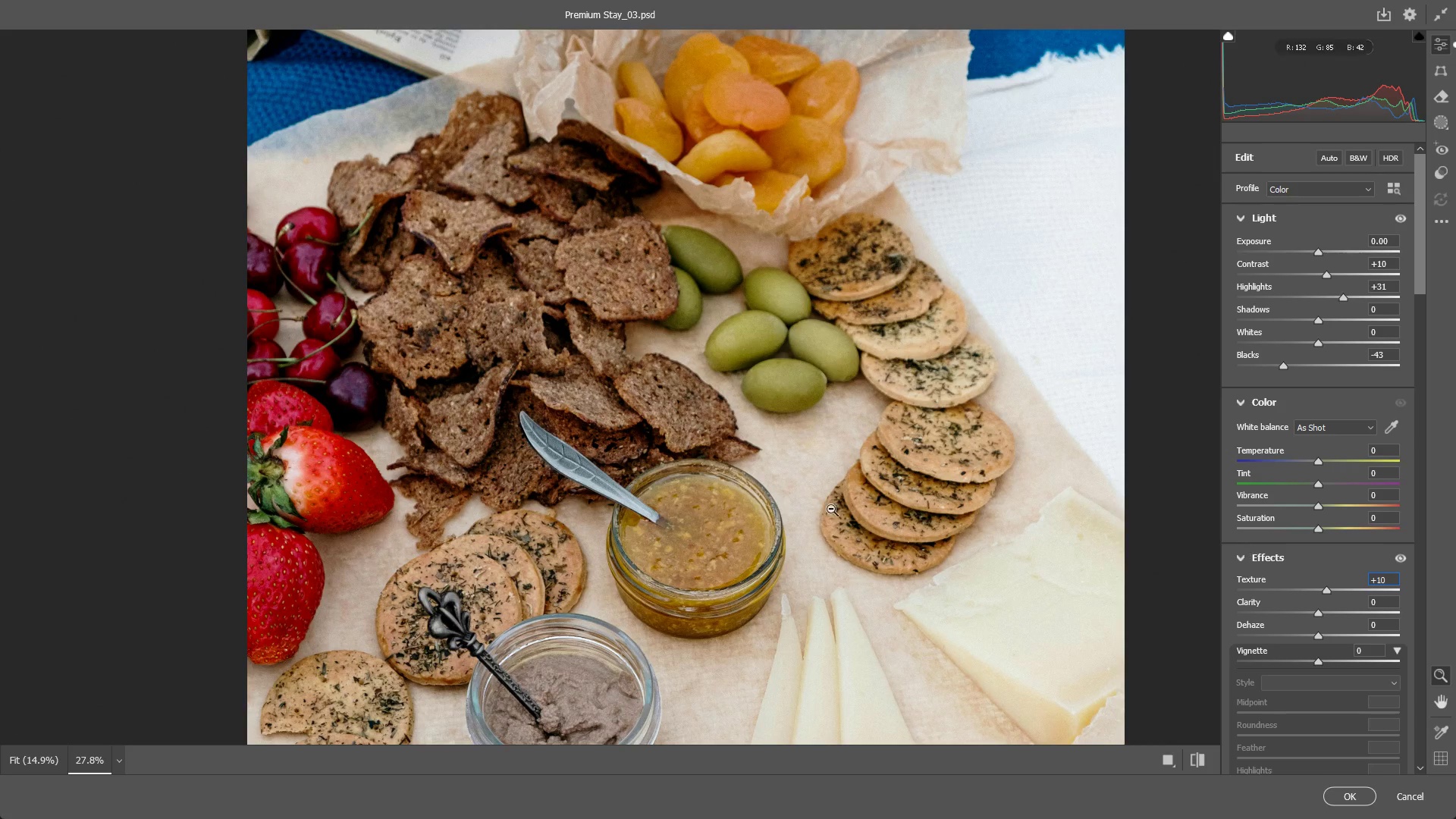 
left_click_drag(start_coordinate=[830, 480], to_coordinate=[787, 485])
 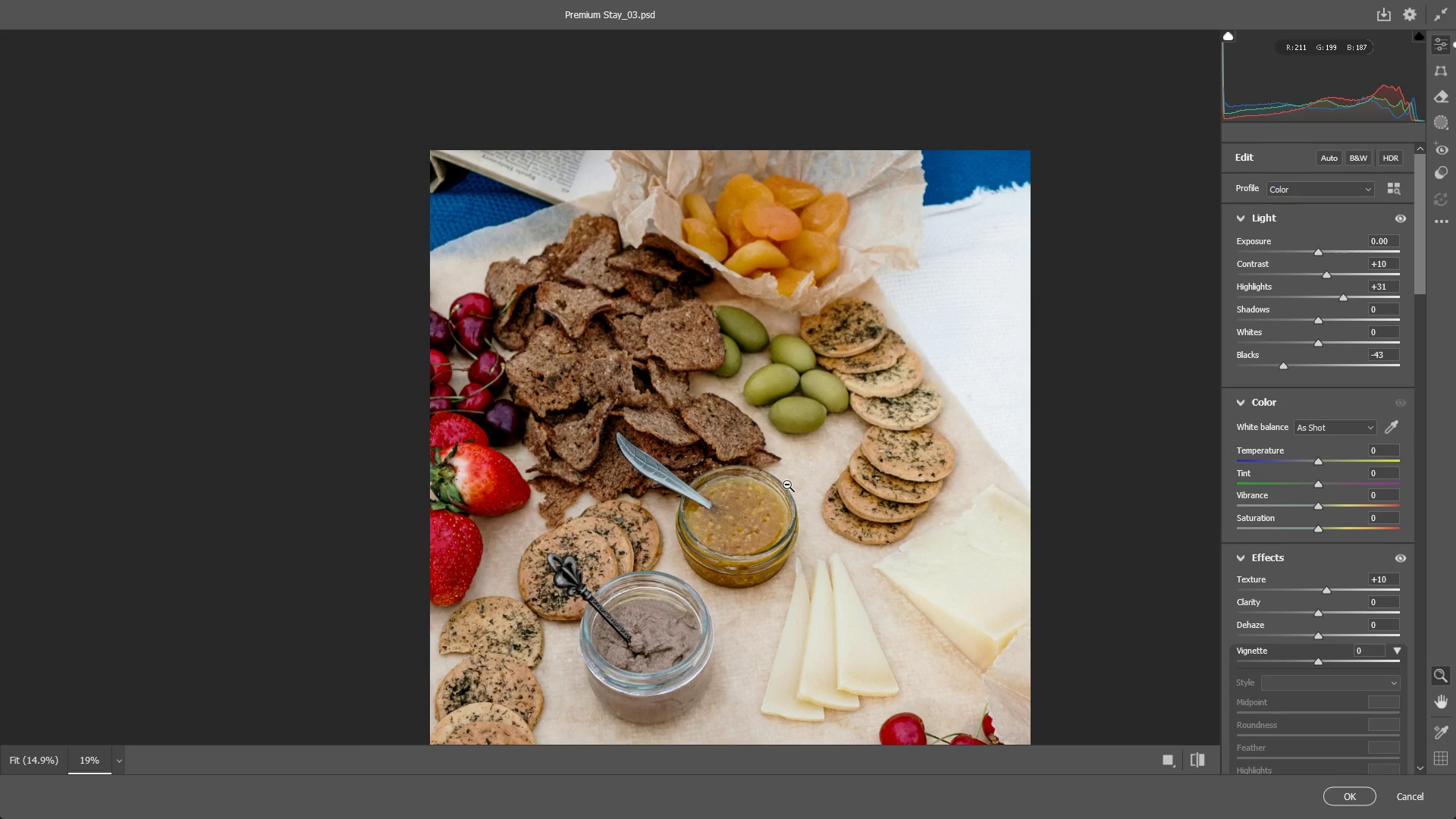 
wait(9.61)
 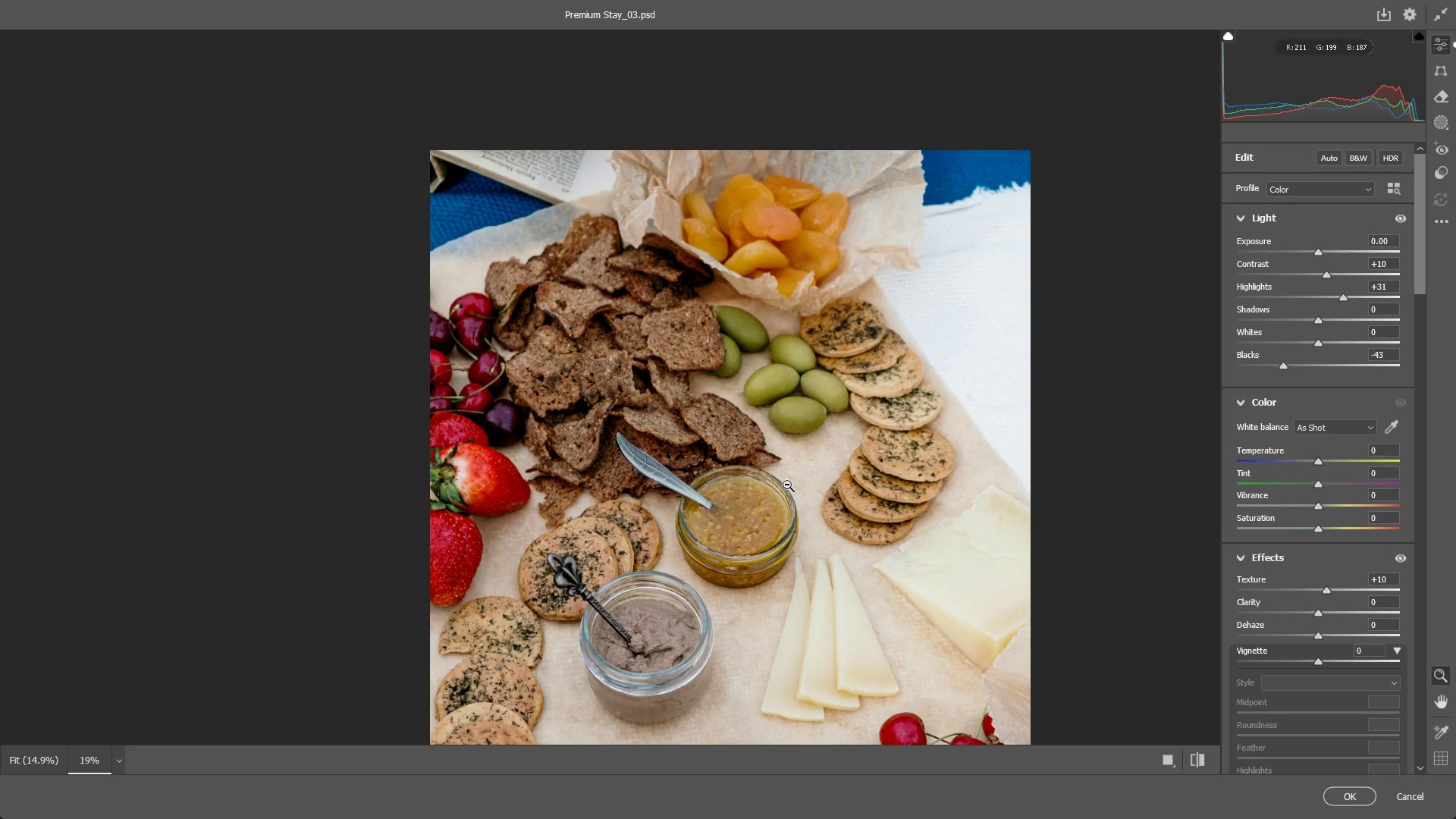 
left_click_drag(start_coordinate=[564, 580], to_coordinate=[588, 554])
 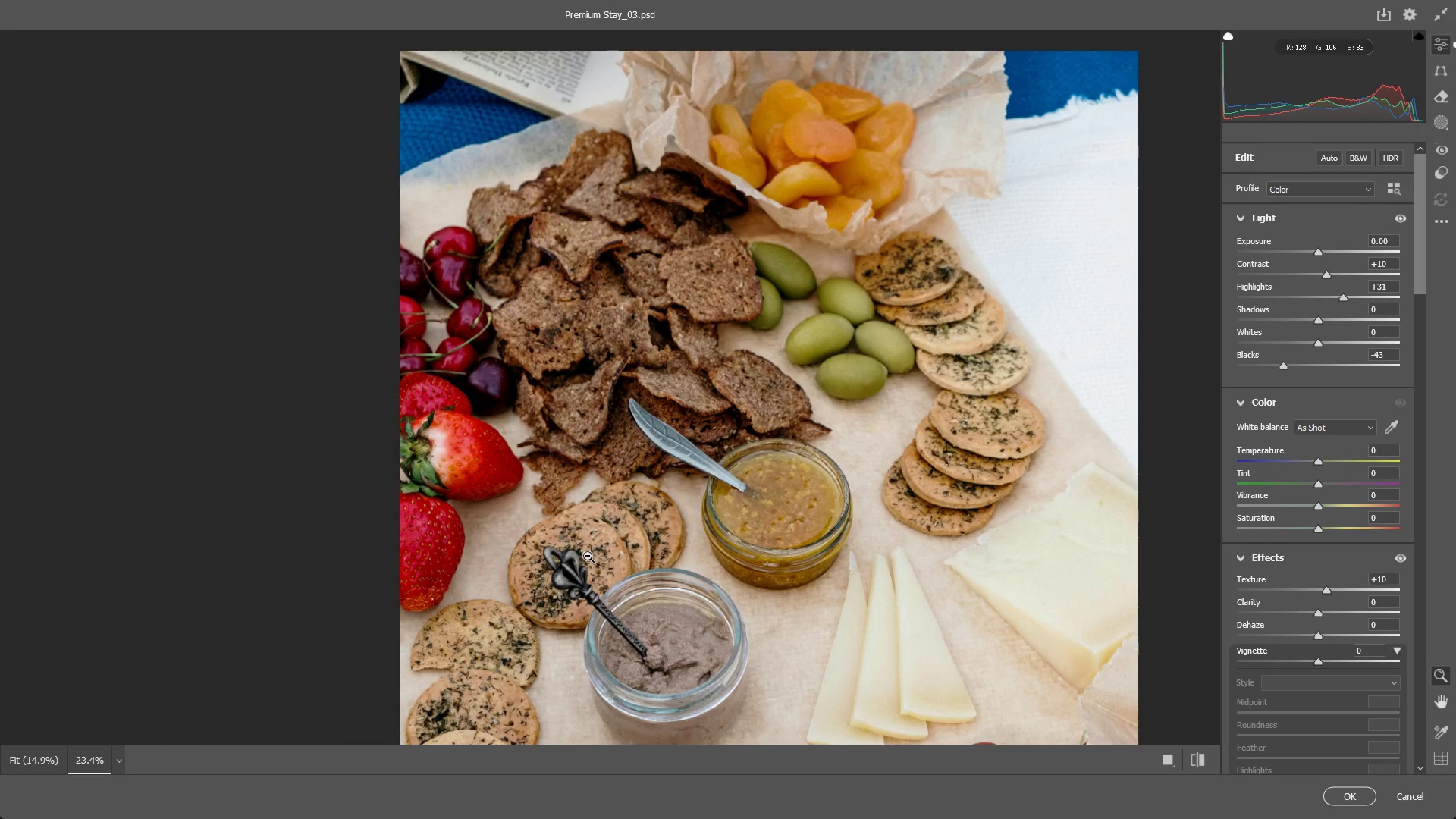 
key(Control+Z)
 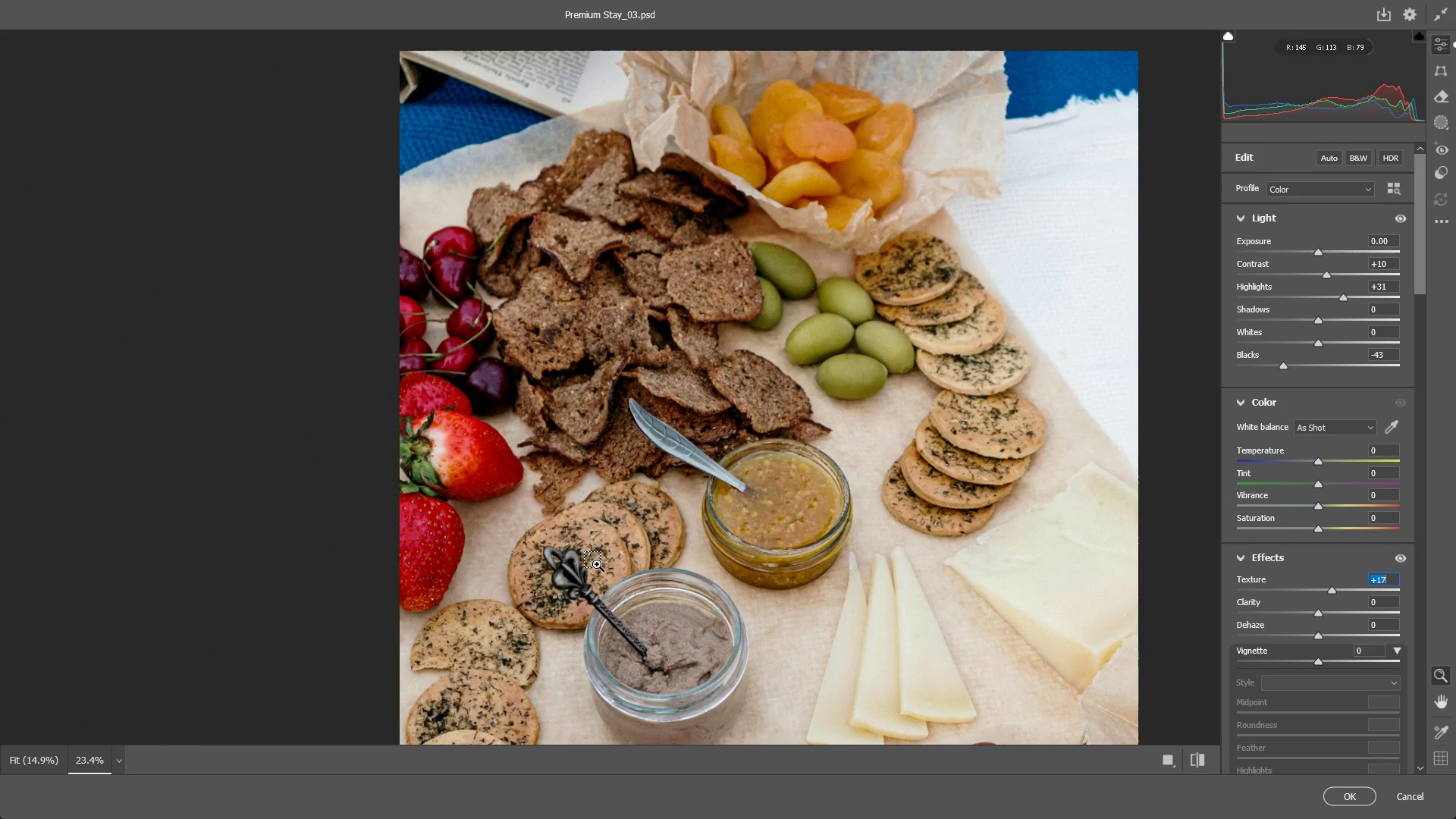 
key(Control+Shift+ShiftLeft)
 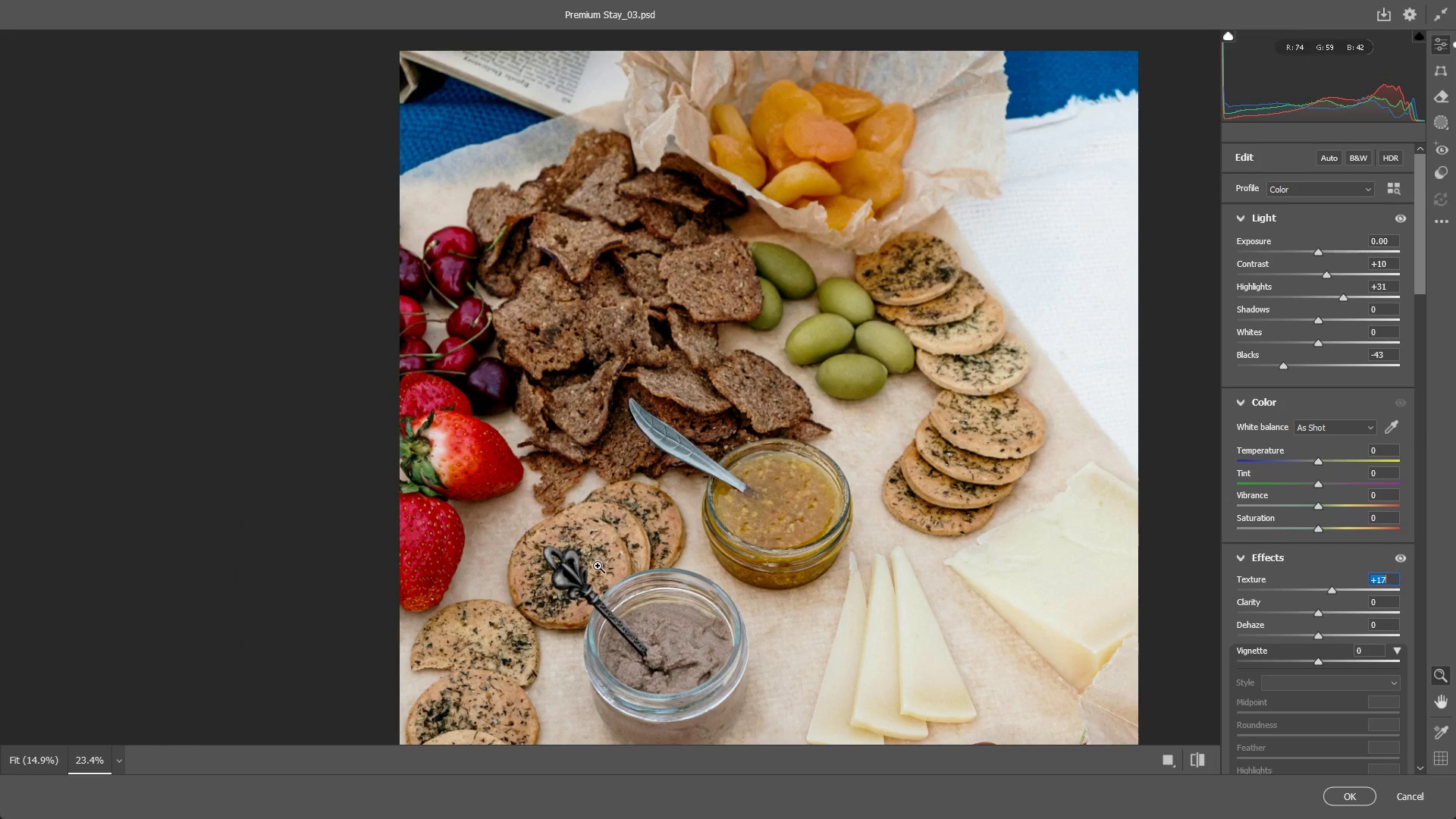 
key(Control+Shift+Z)
 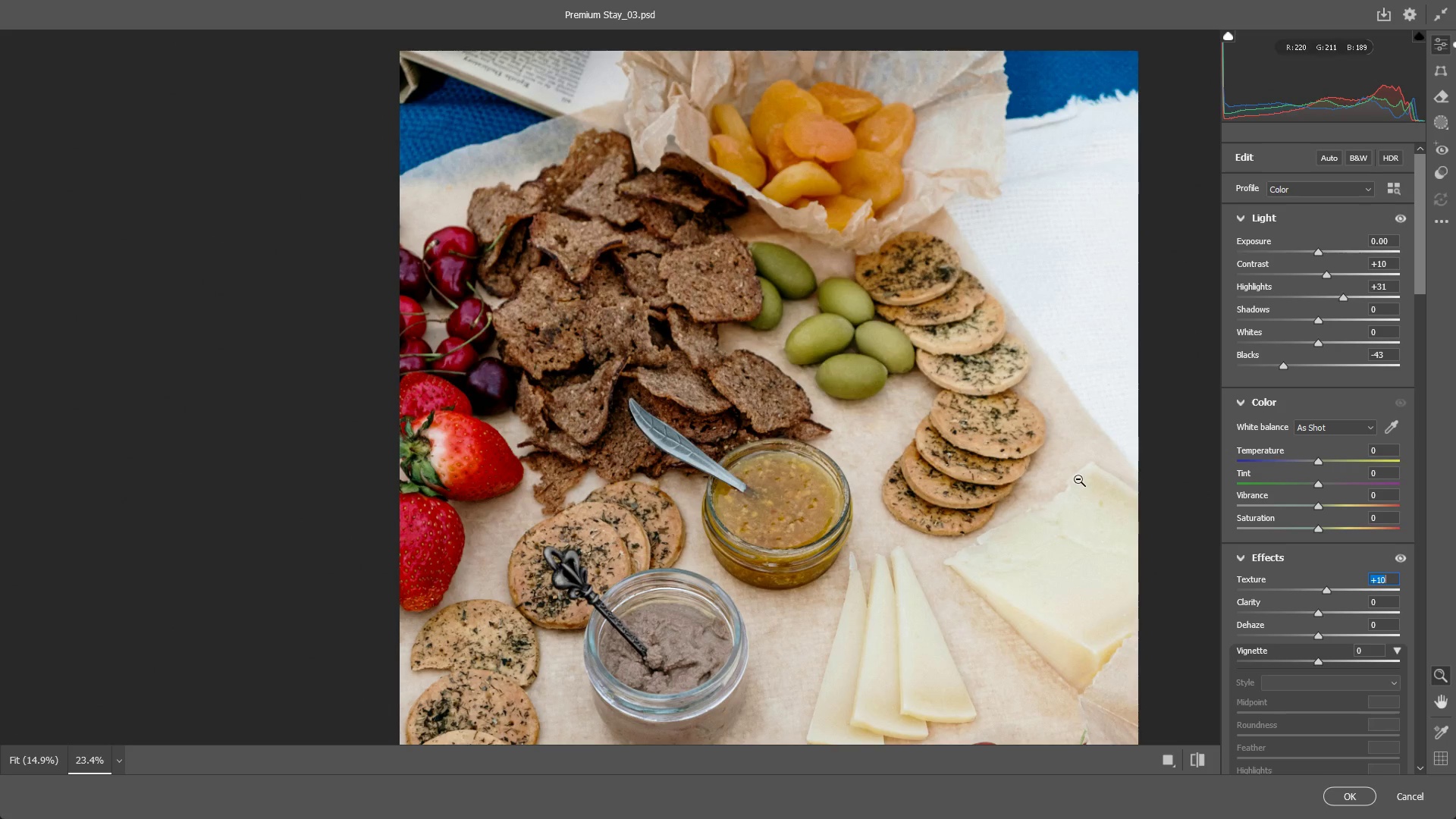 
wait(7.62)
 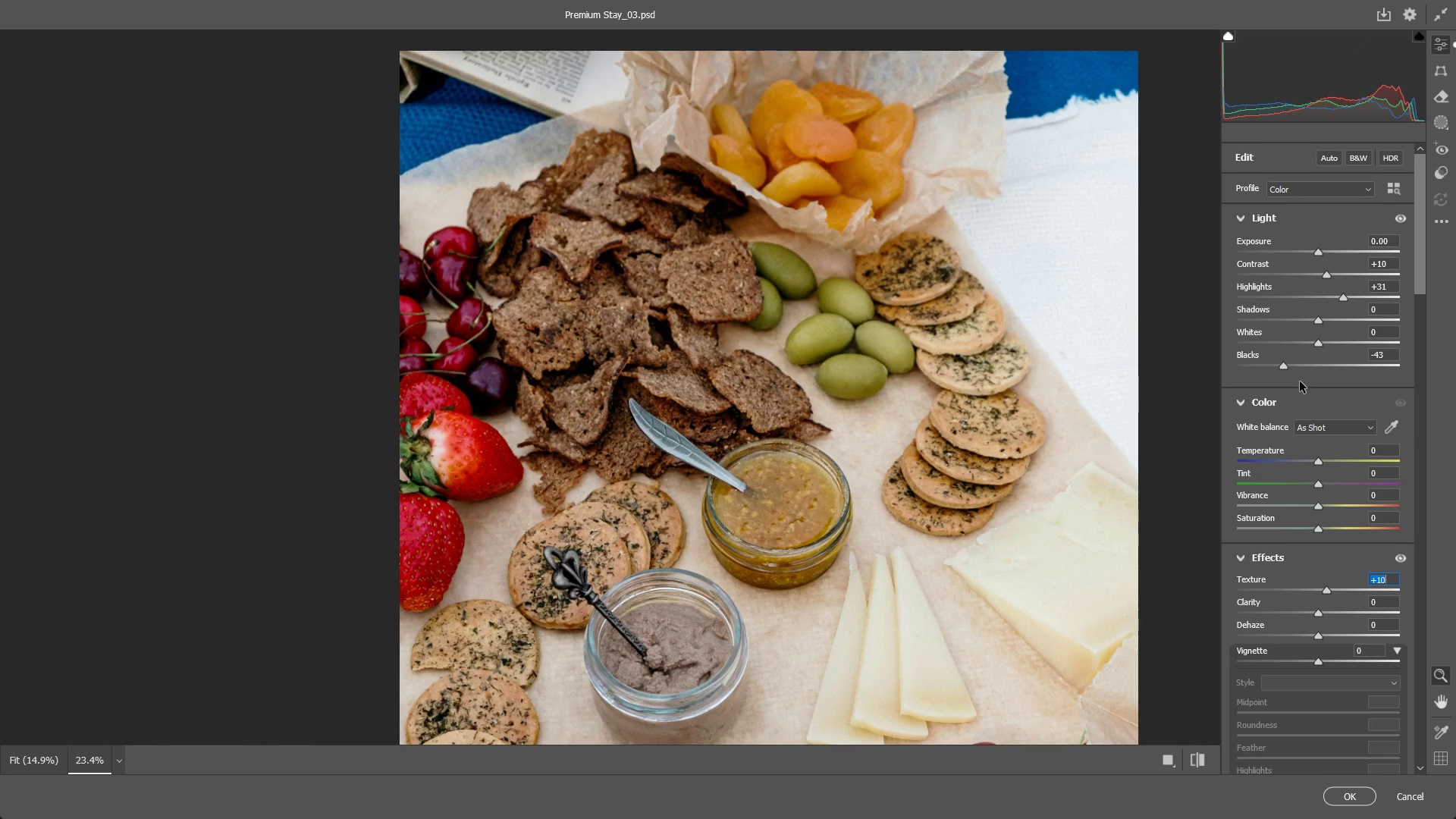 
left_click_drag(start_coordinate=[1287, 366], to_coordinate=[1303, 368])
 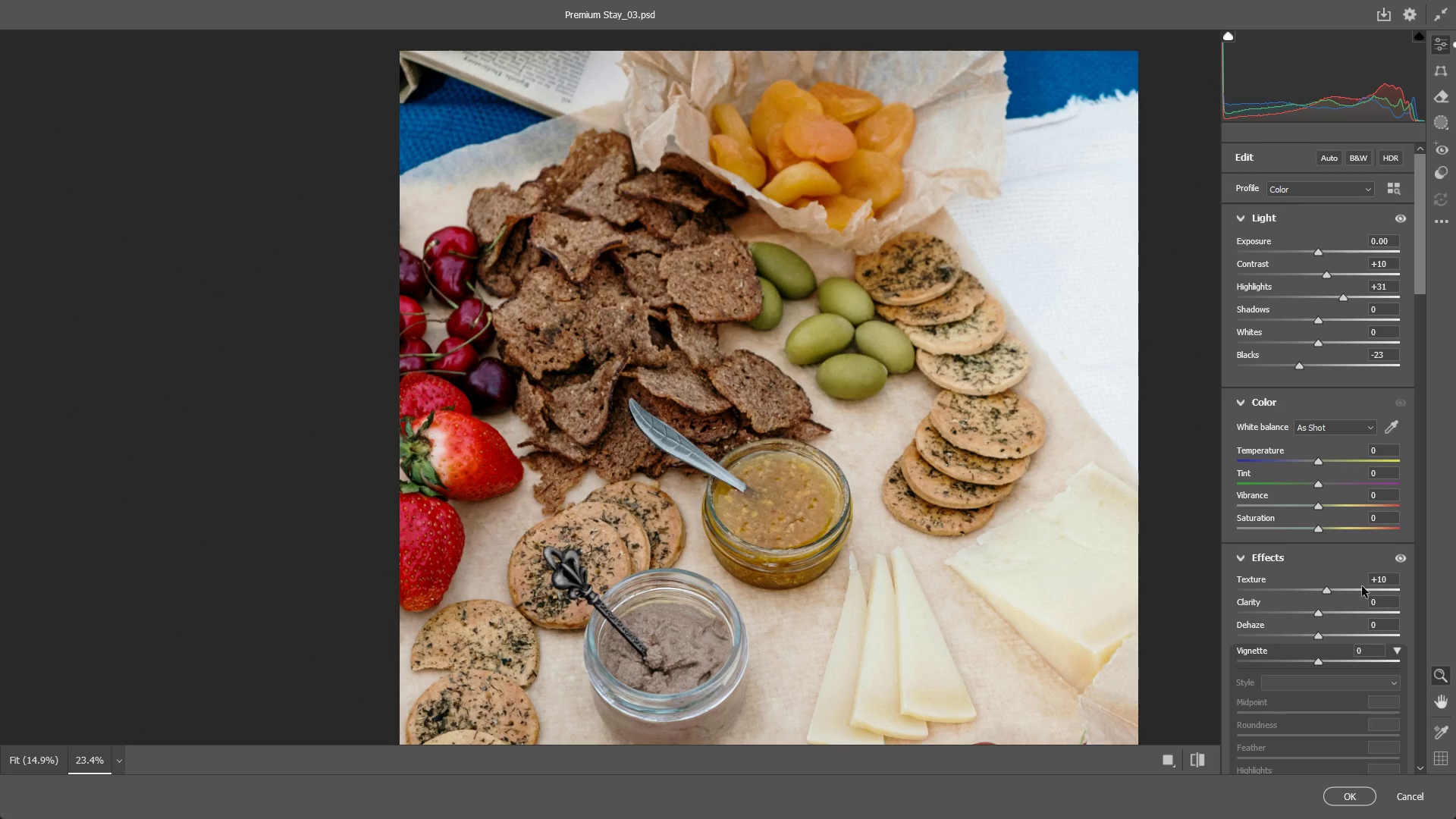 
left_click([1394, 579])
 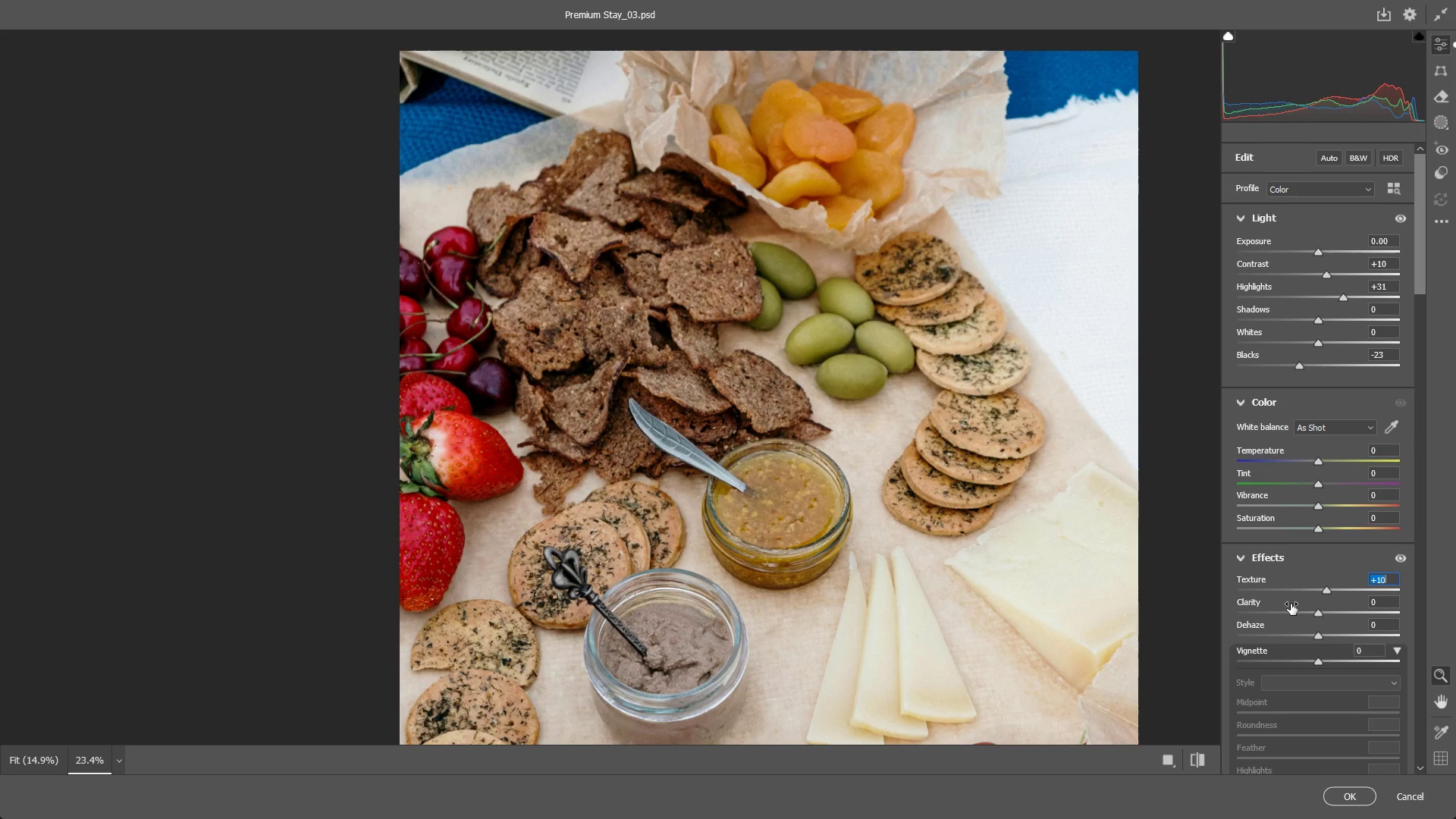 
key(ArrowRight)
 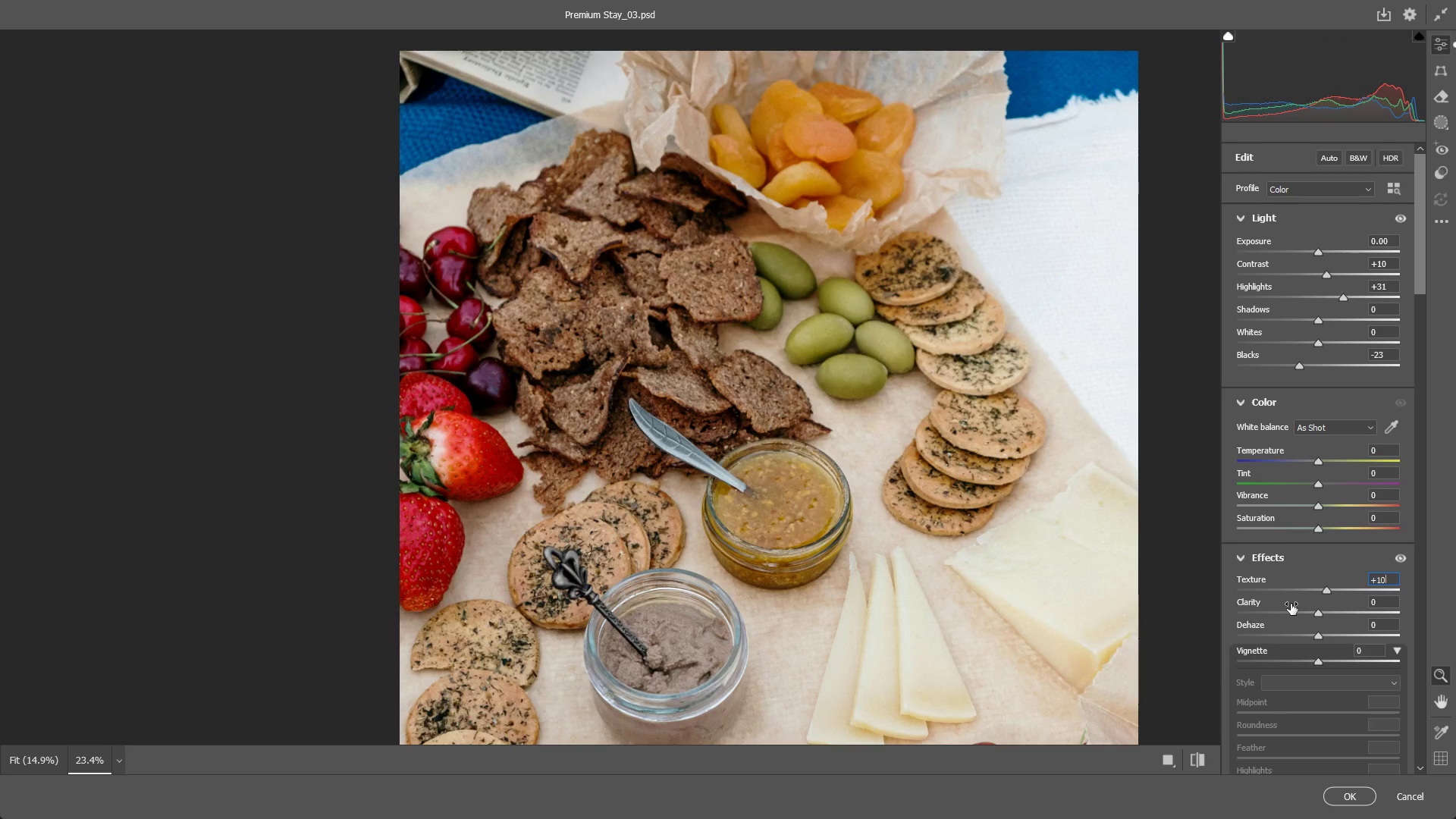 
key(Backspace)
 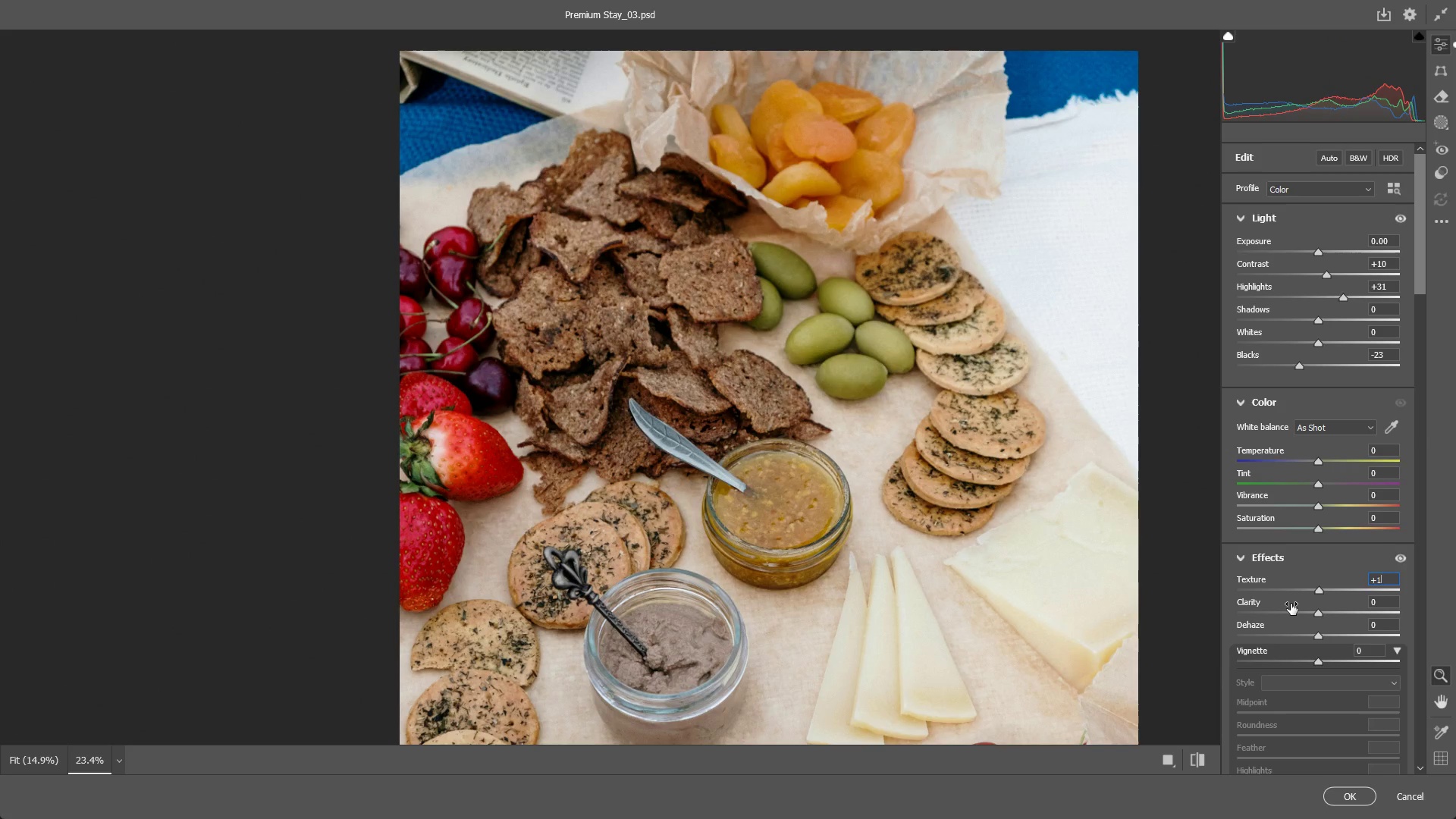 
key(Backspace)
 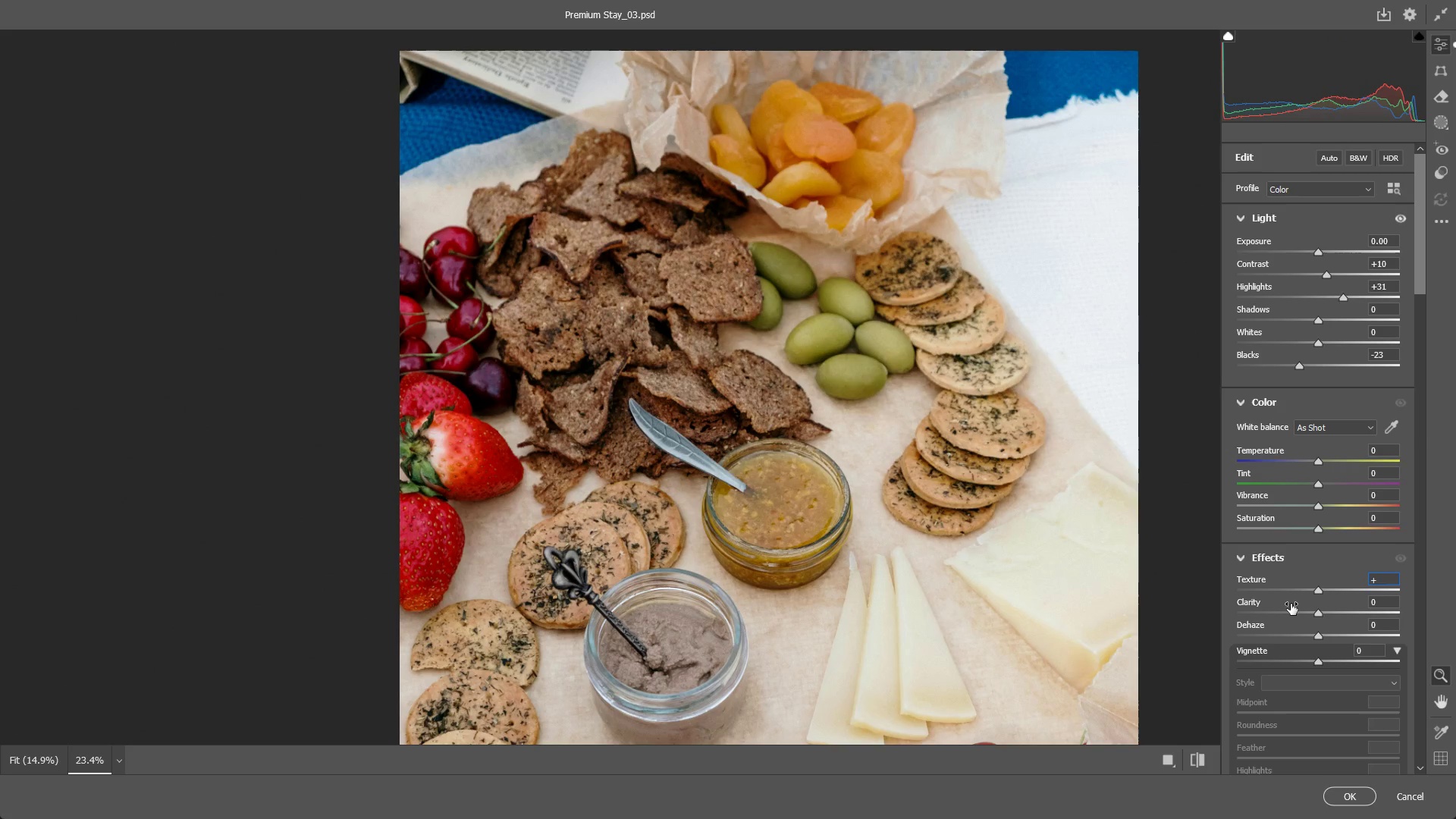 
key(Numpad5)
 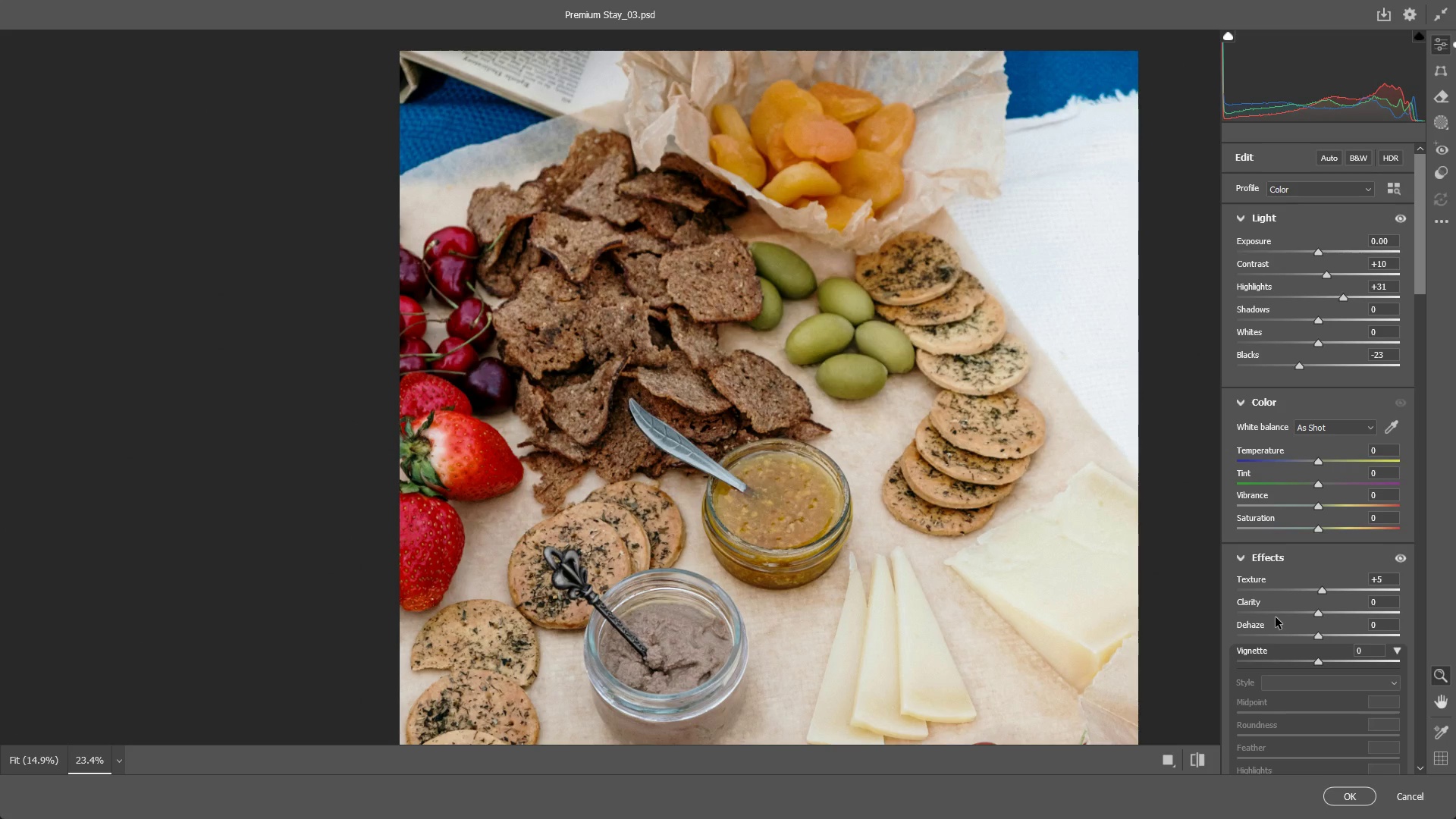 
wait(12.22)
 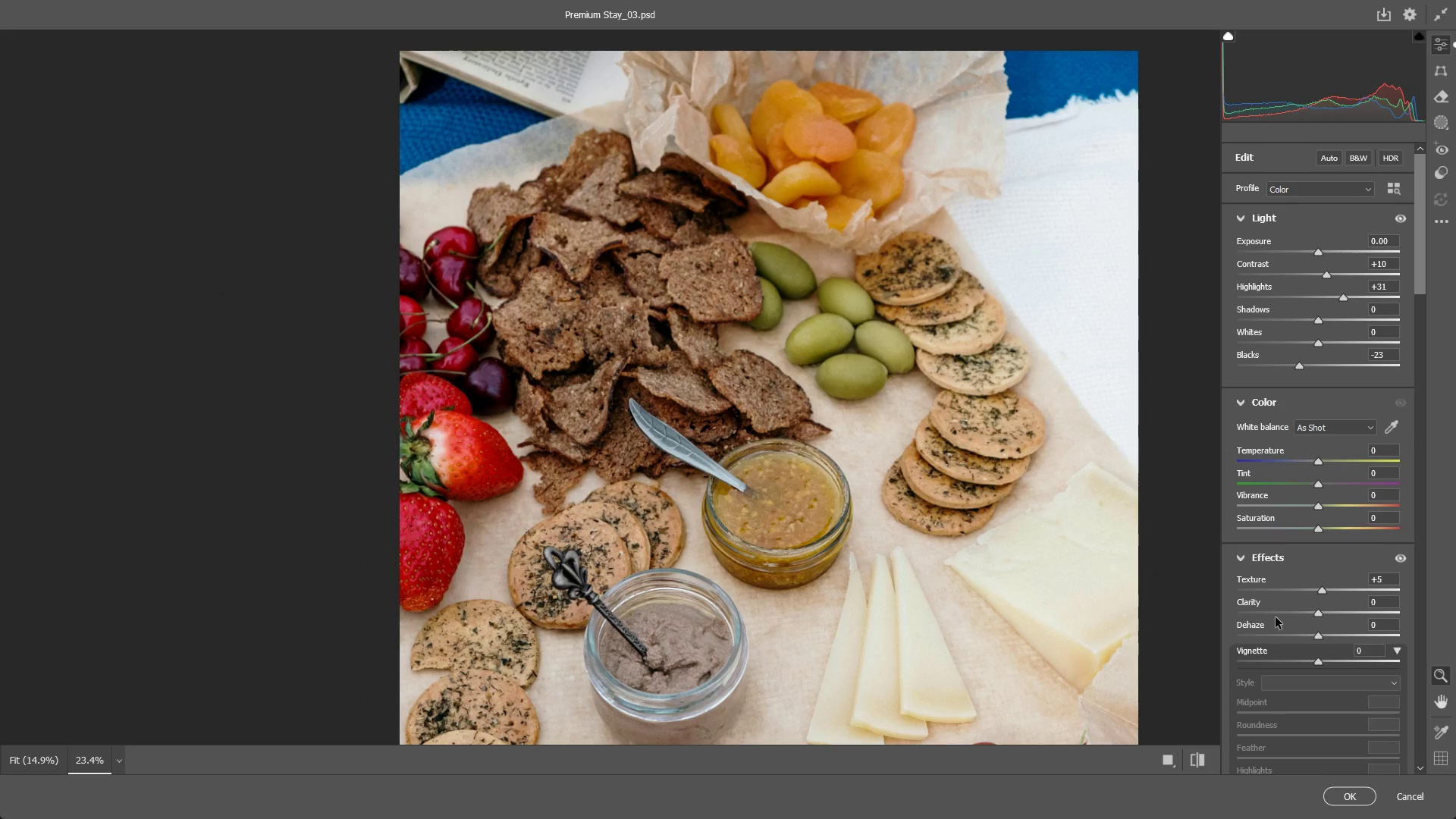 
left_click_drag(start_coordinate=[1318, 612], to_coordinate=[1323, 604])
 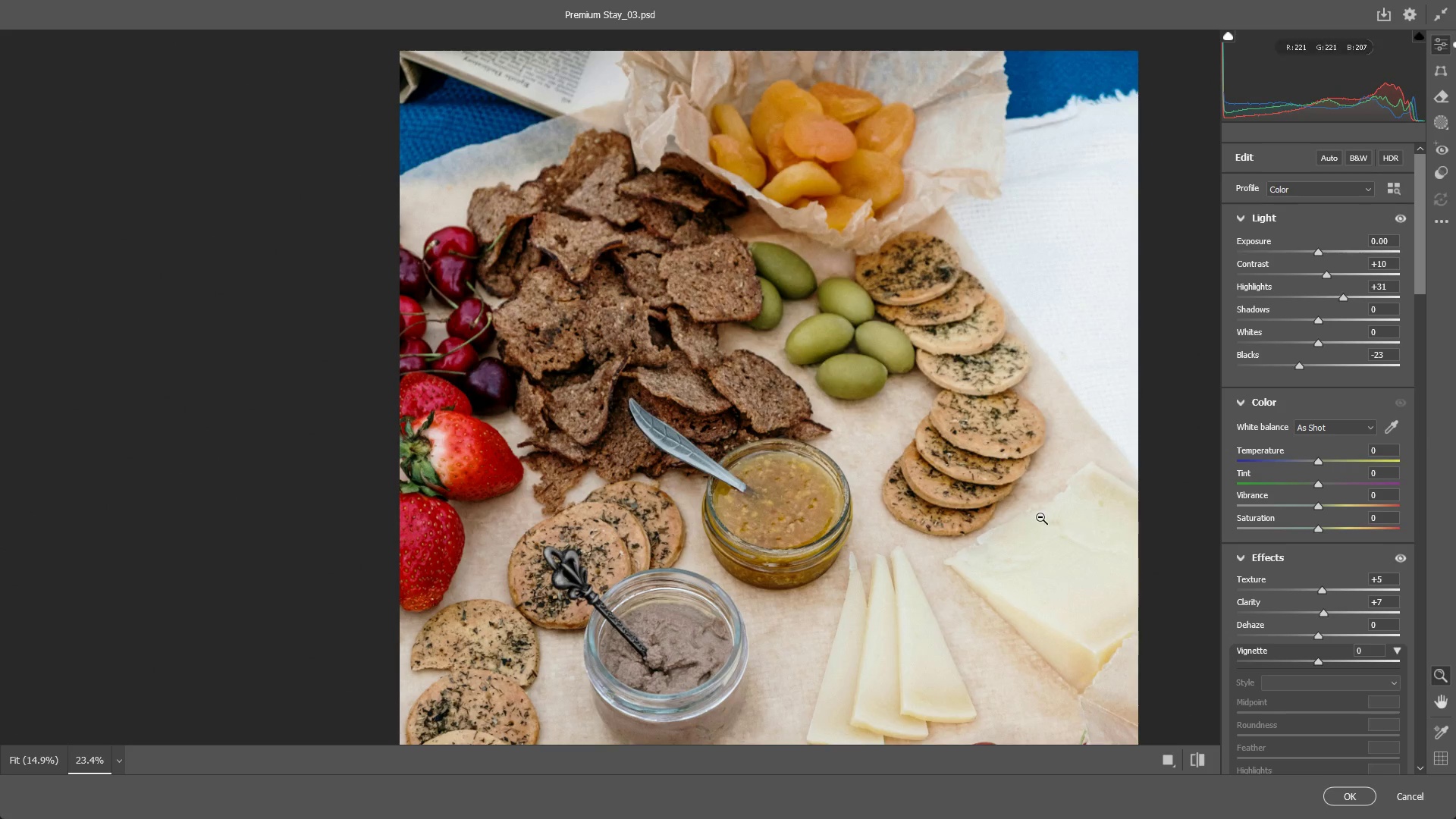 
left_click_drag(start_coordinate=[752, 359], to_coordinate=[725, 358])
 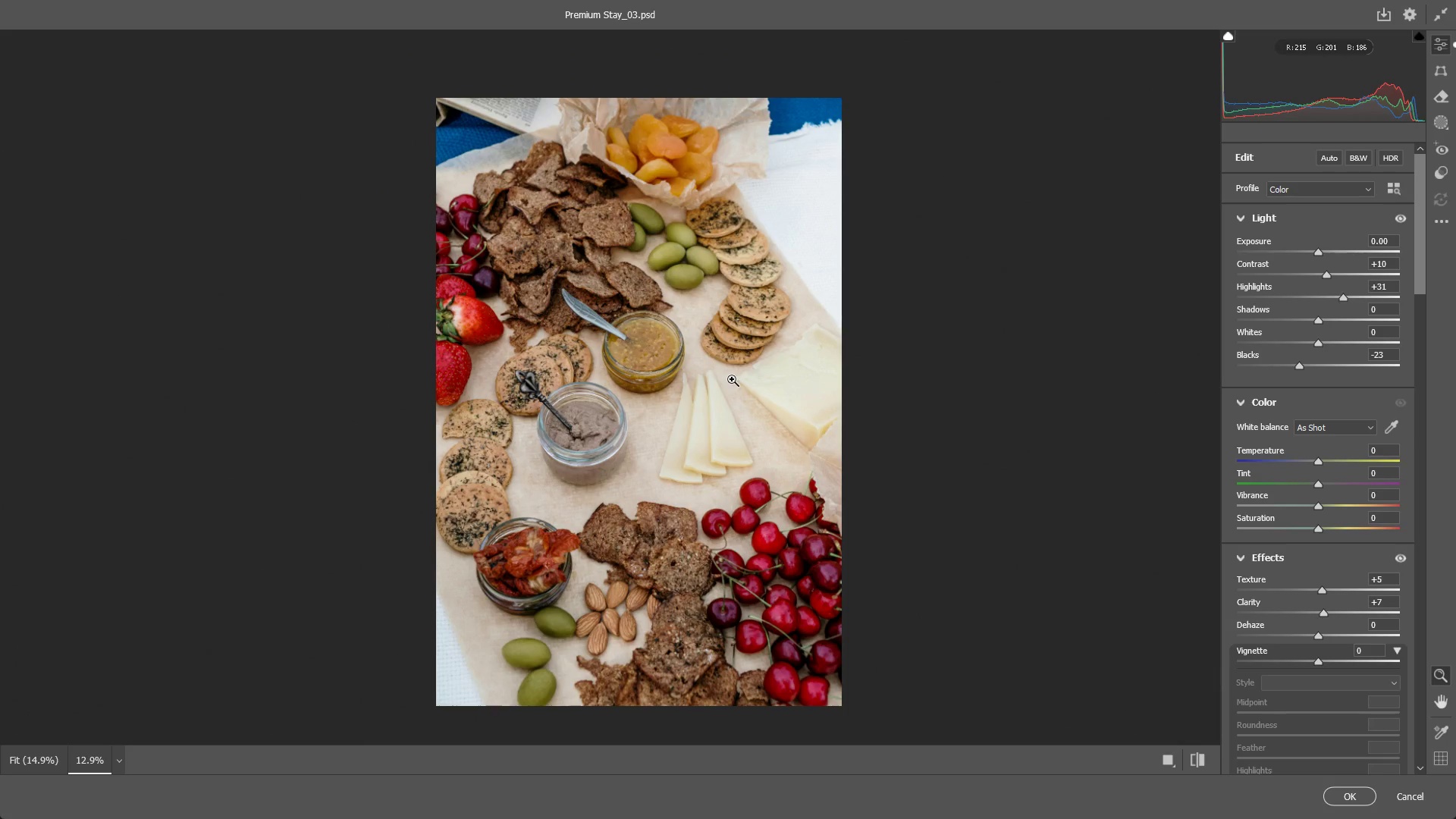 
scroll: coordinate [807, 408], scroll_direction: down, amount: 6.0
 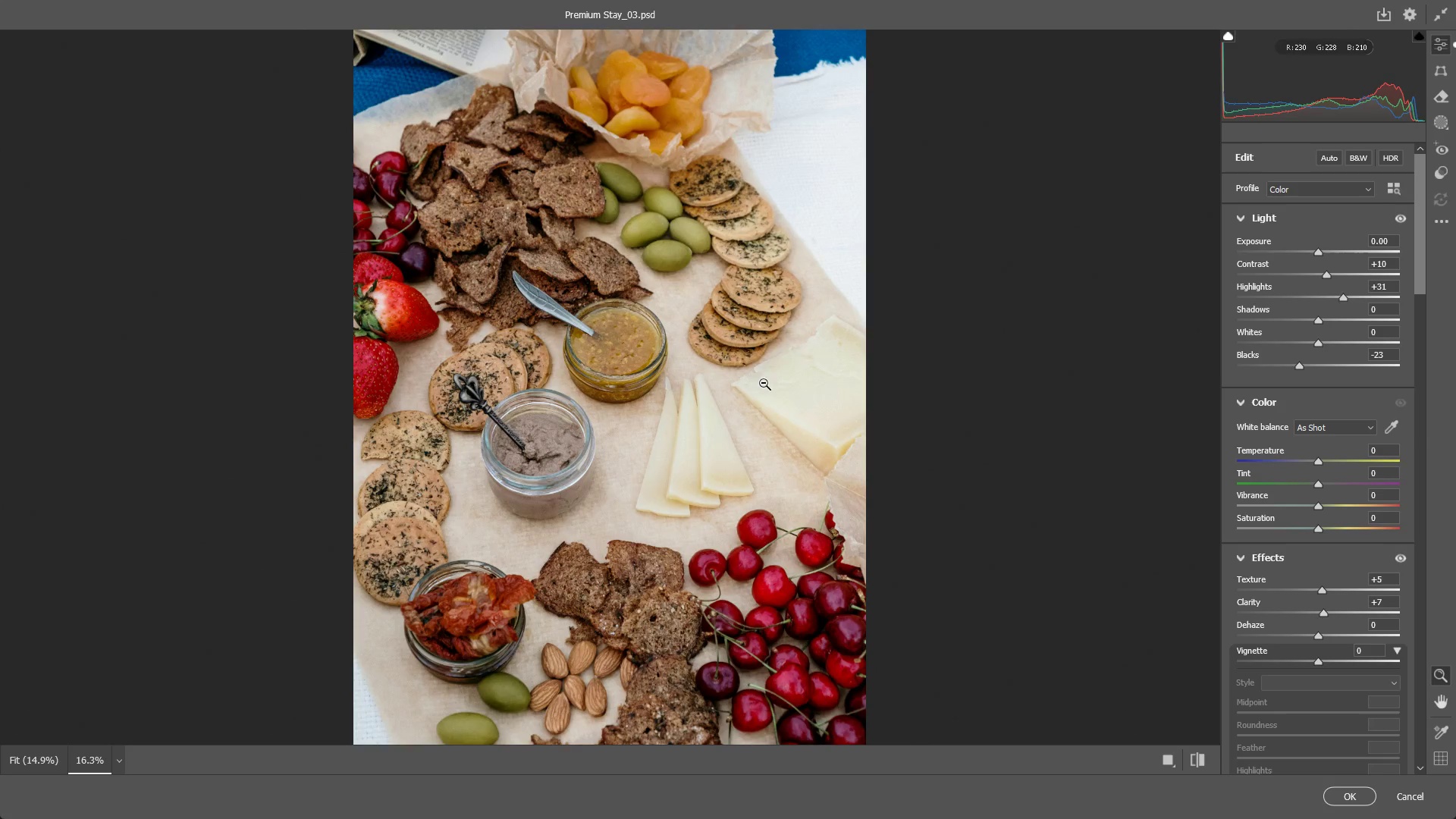 
hold_key(key=Space, duration=0.48)
 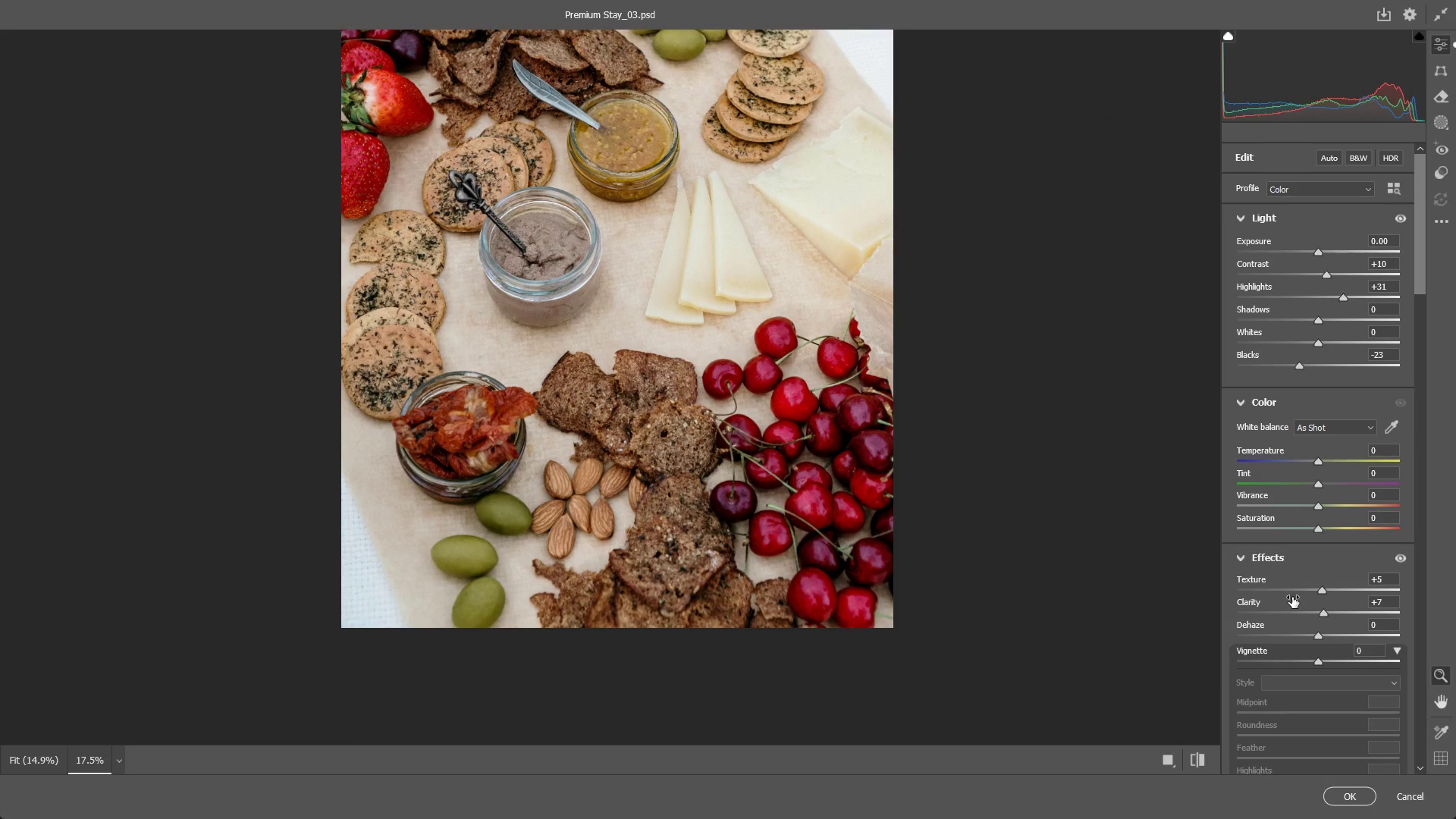 
scroll: coordinate [670, 400], scroll_direction: up, amount: 4.0
 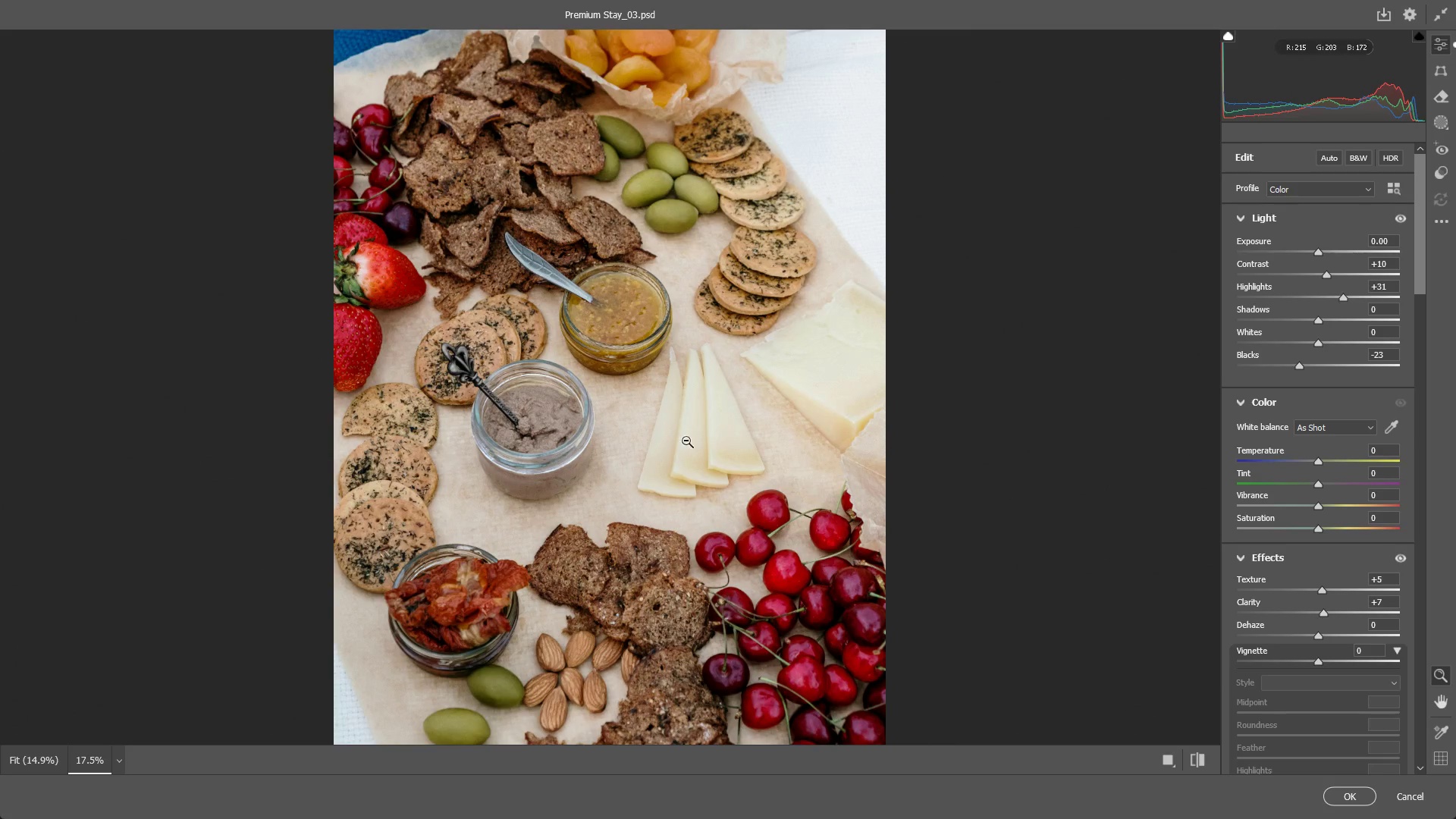 
left_click_drag(start_coordinate=[689, 483], to_coordinate=[696, 310])
 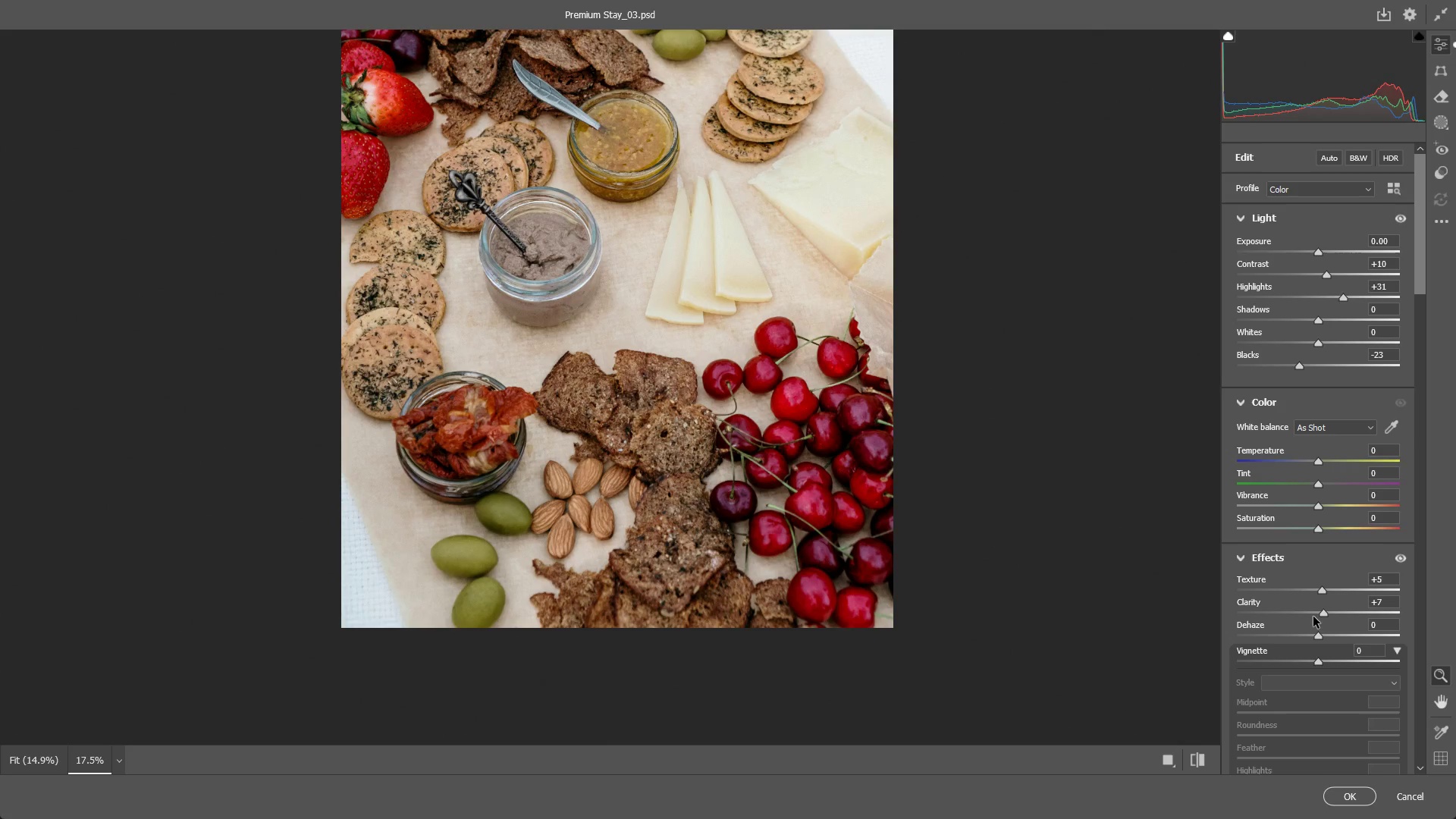 
left_click([1385, 604])
 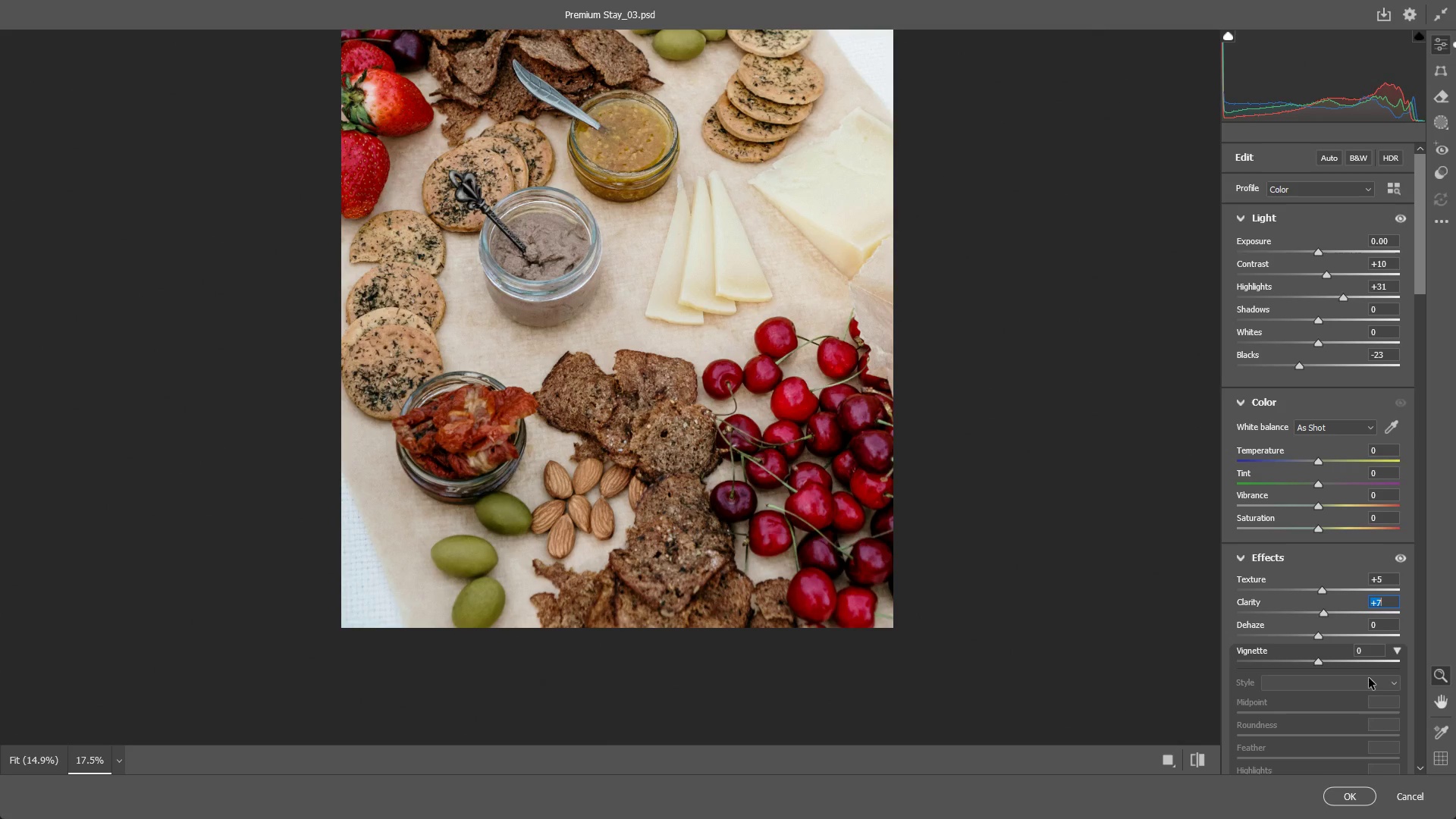 
key(ArrowRight)
 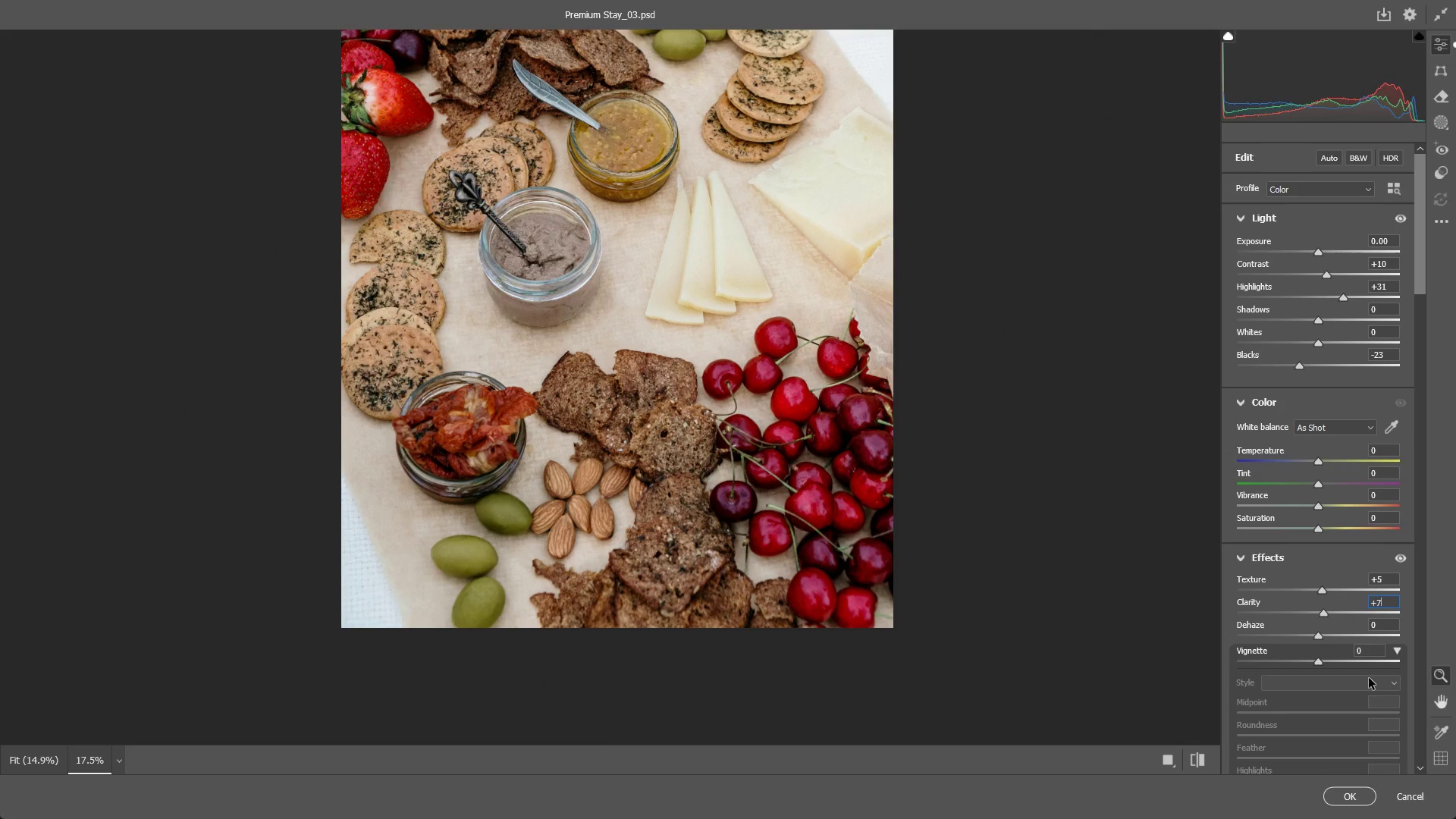 
key(Backspace)
 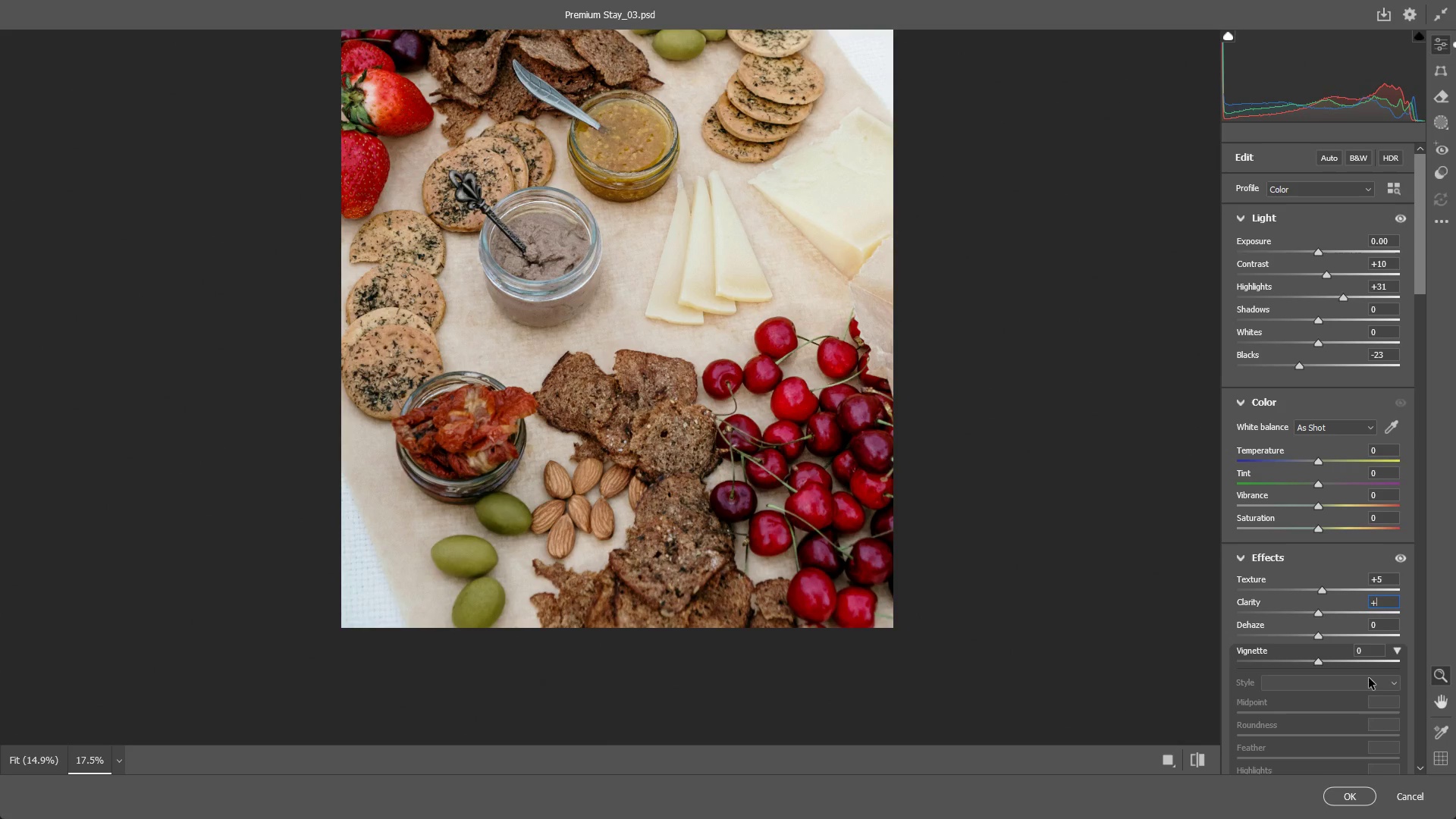 
key(Numpad5)
 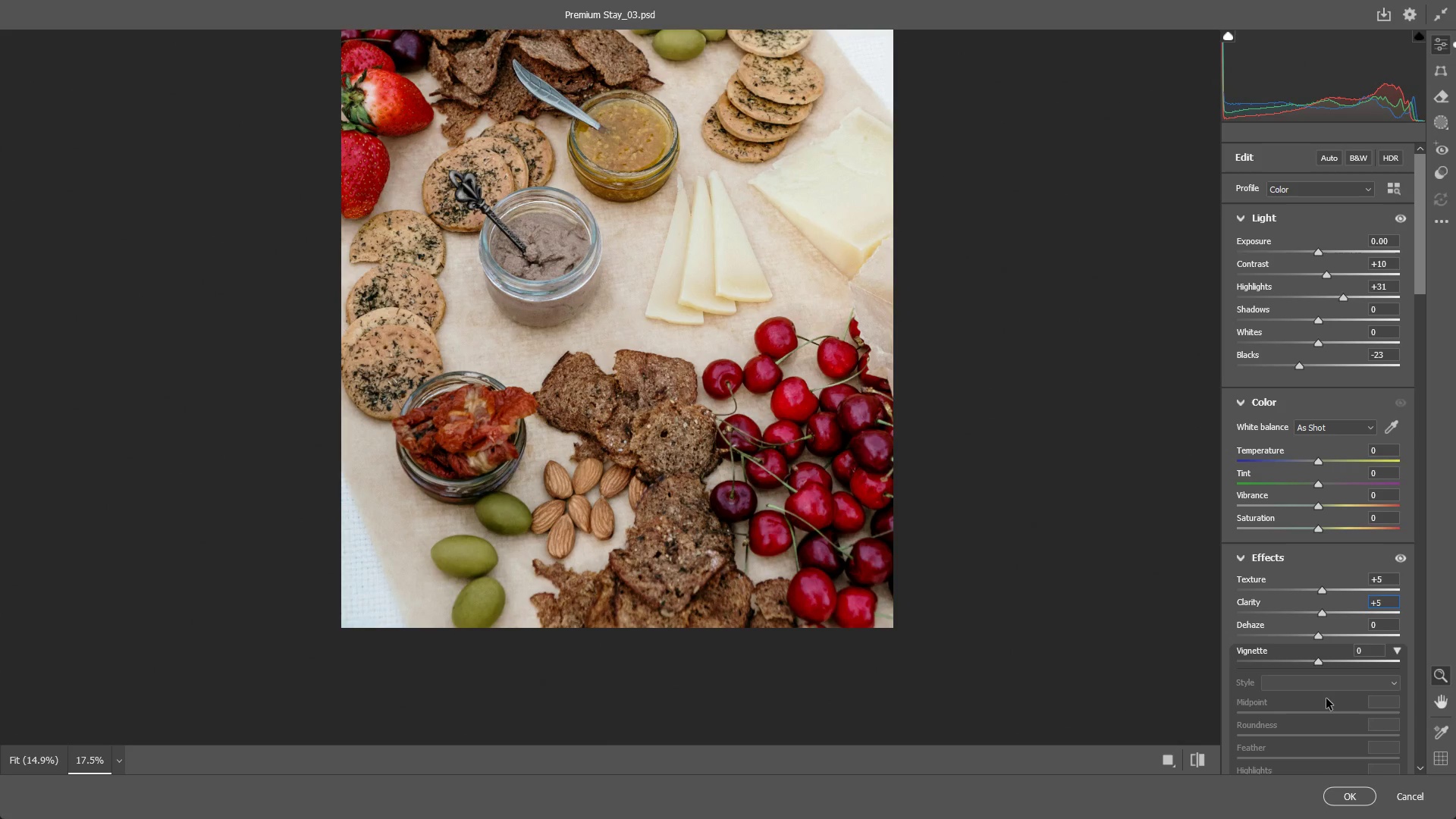 
hold_key(key=Space, duration=0.41)
 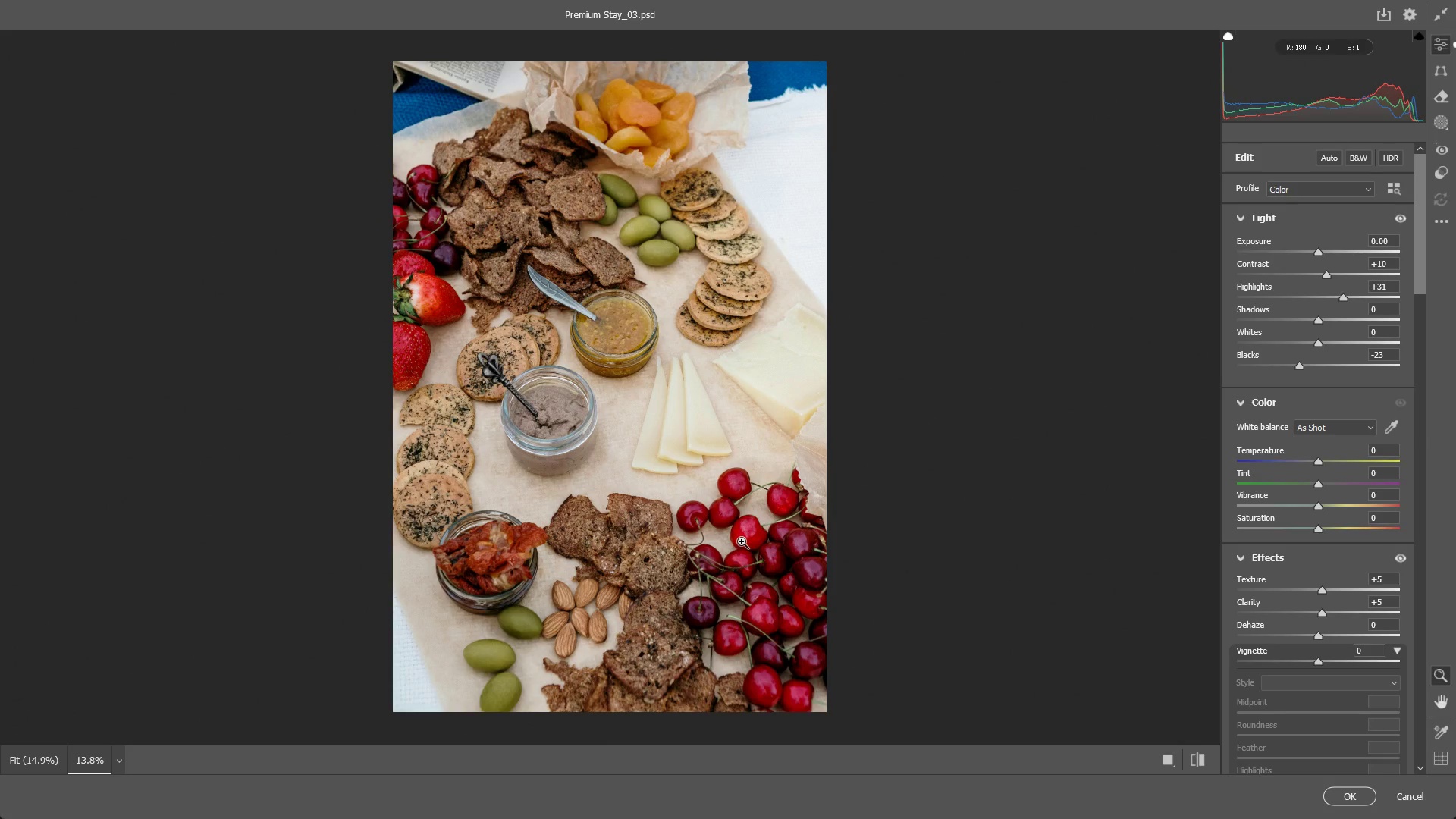 
left_click_drag(start_coordinate=[736, 540], to_coordinate=[757, 573])
 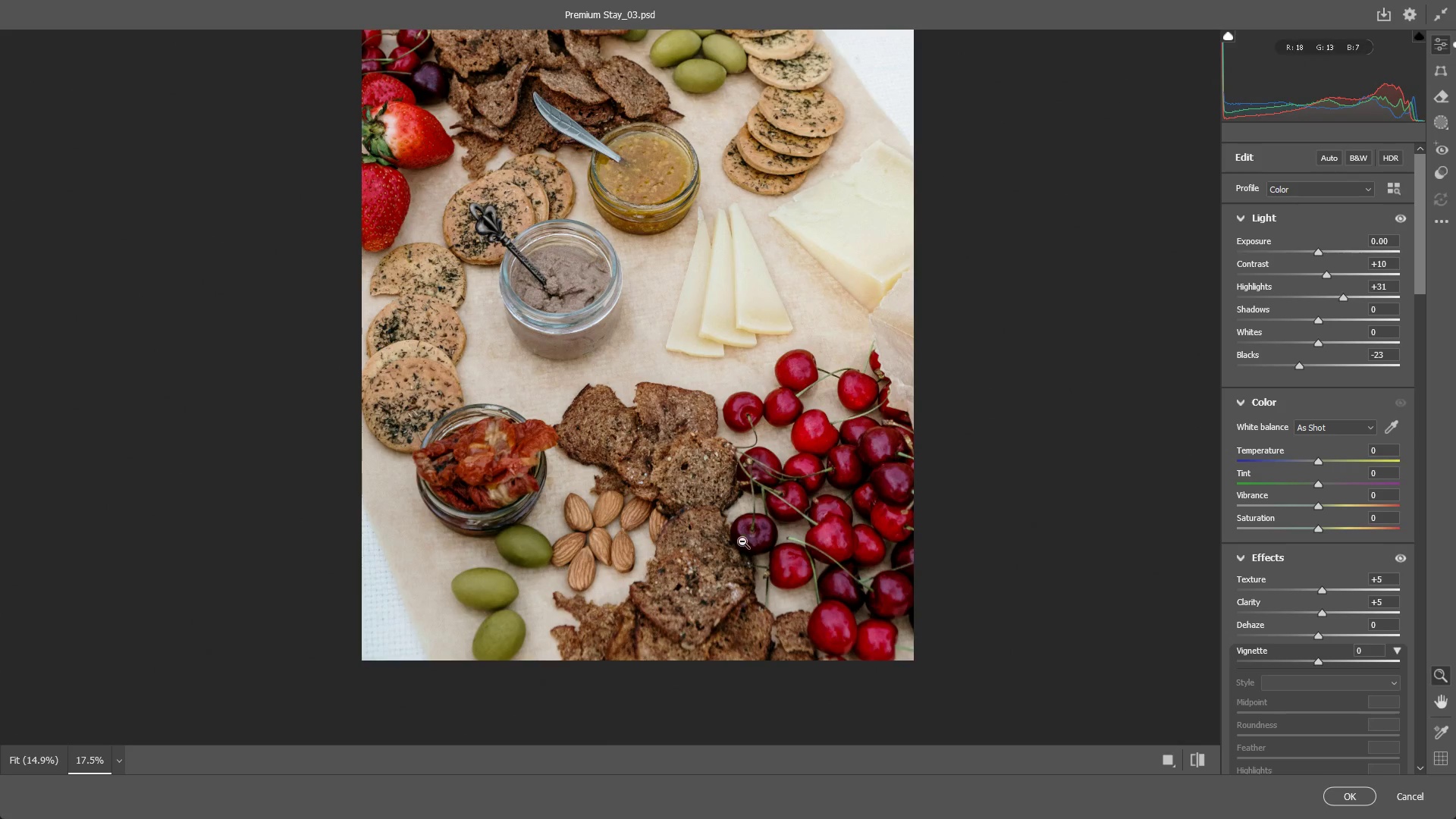 
scroll: coordinate [742, 541], scroll_direction: down, amount: 4.0
 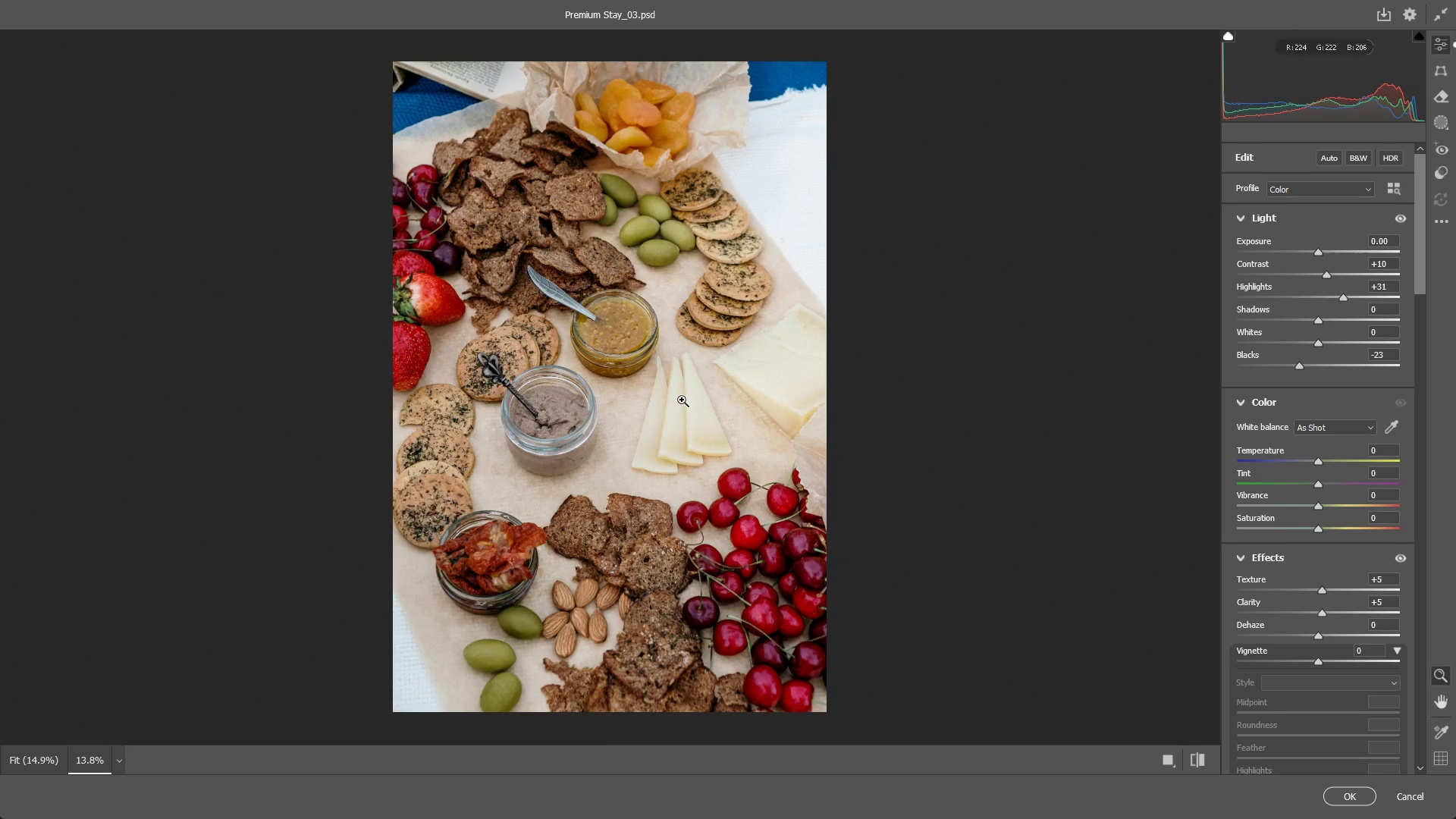 
left_click_drag(start_coordinate=[682, 400], to_coordinate=[742, 413])
 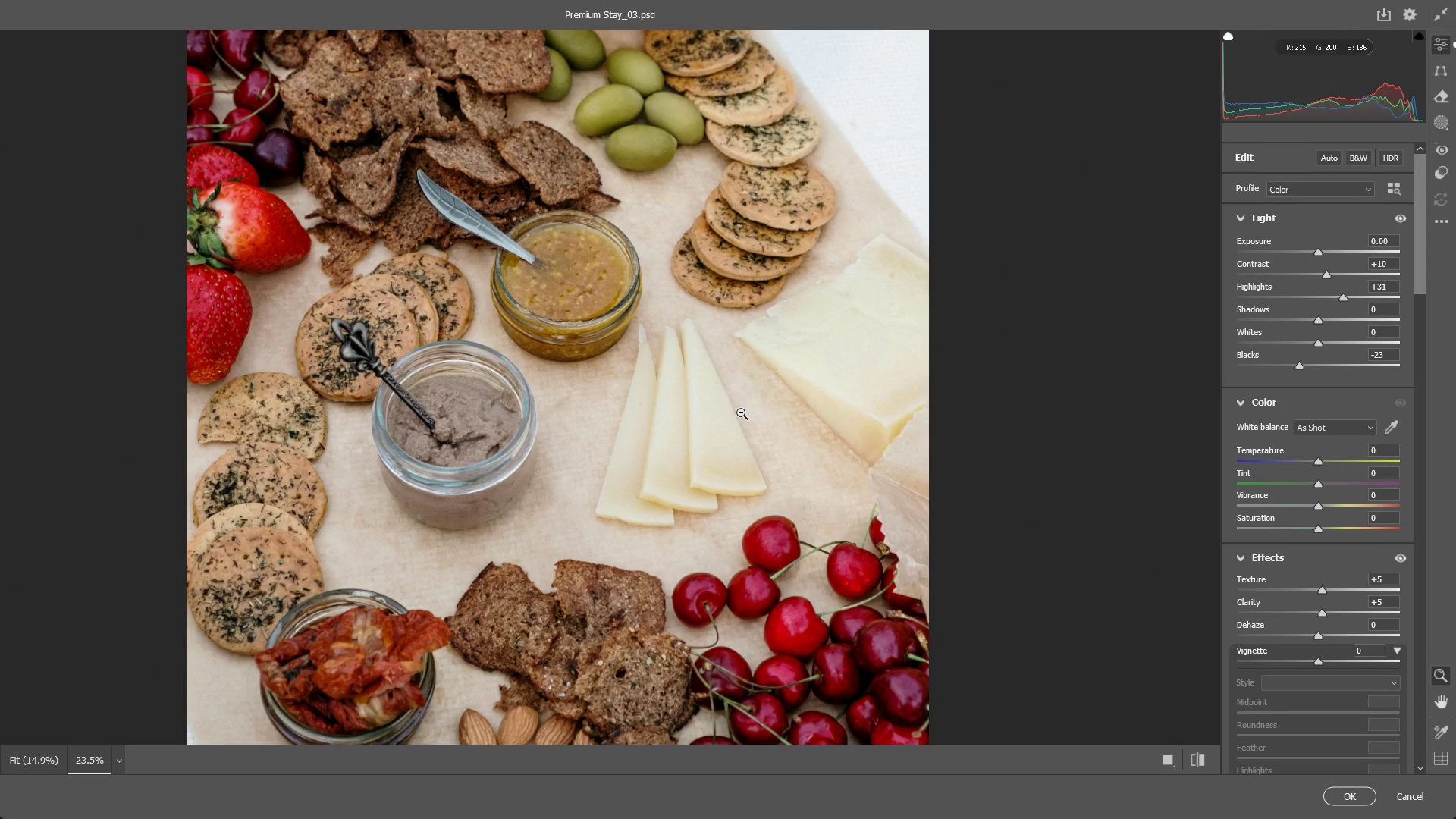 
wait(10.62)
 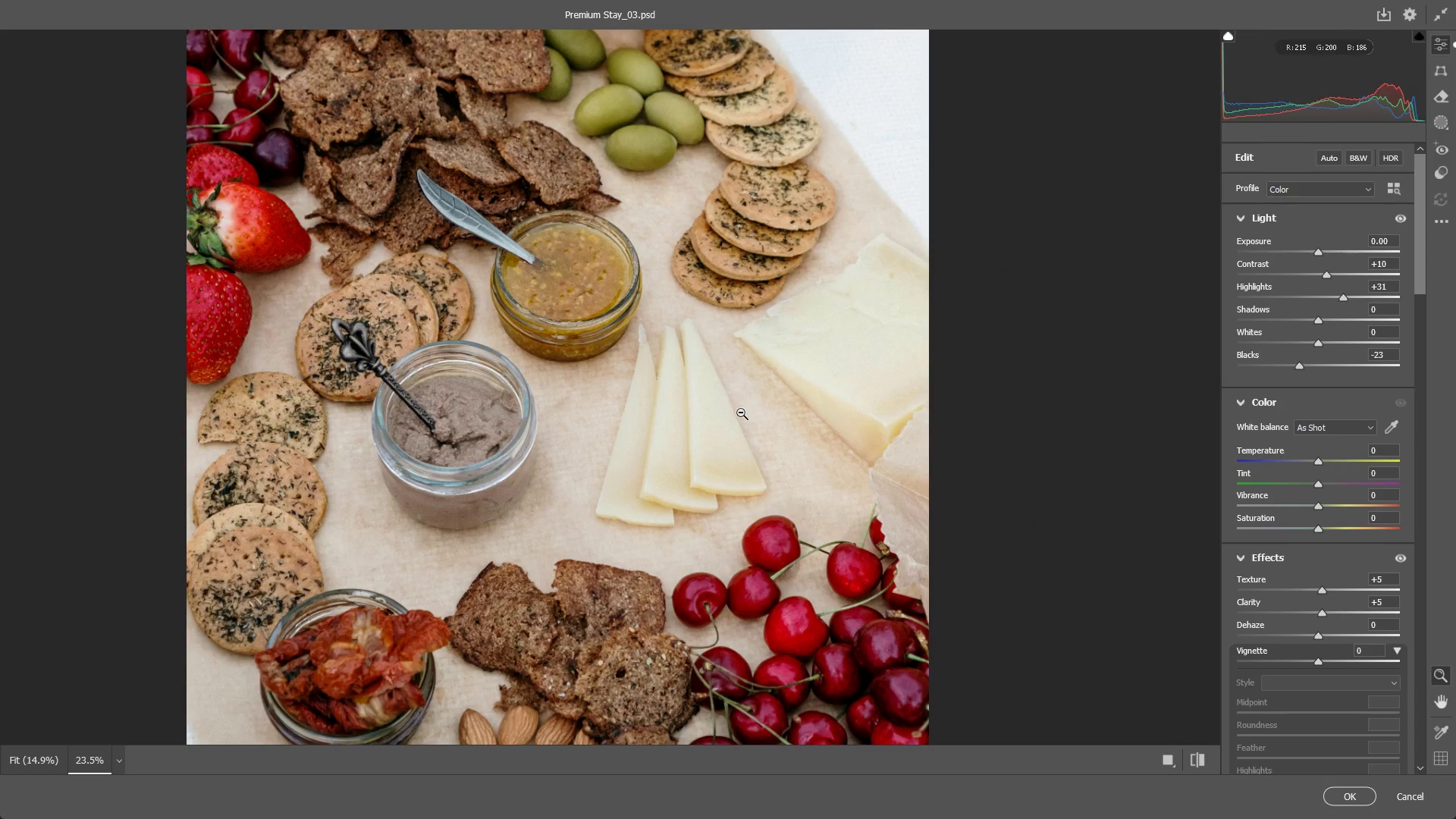 
left_click_drag(start_coordinate=[730, 372], to_coordinate=[724, 379])
 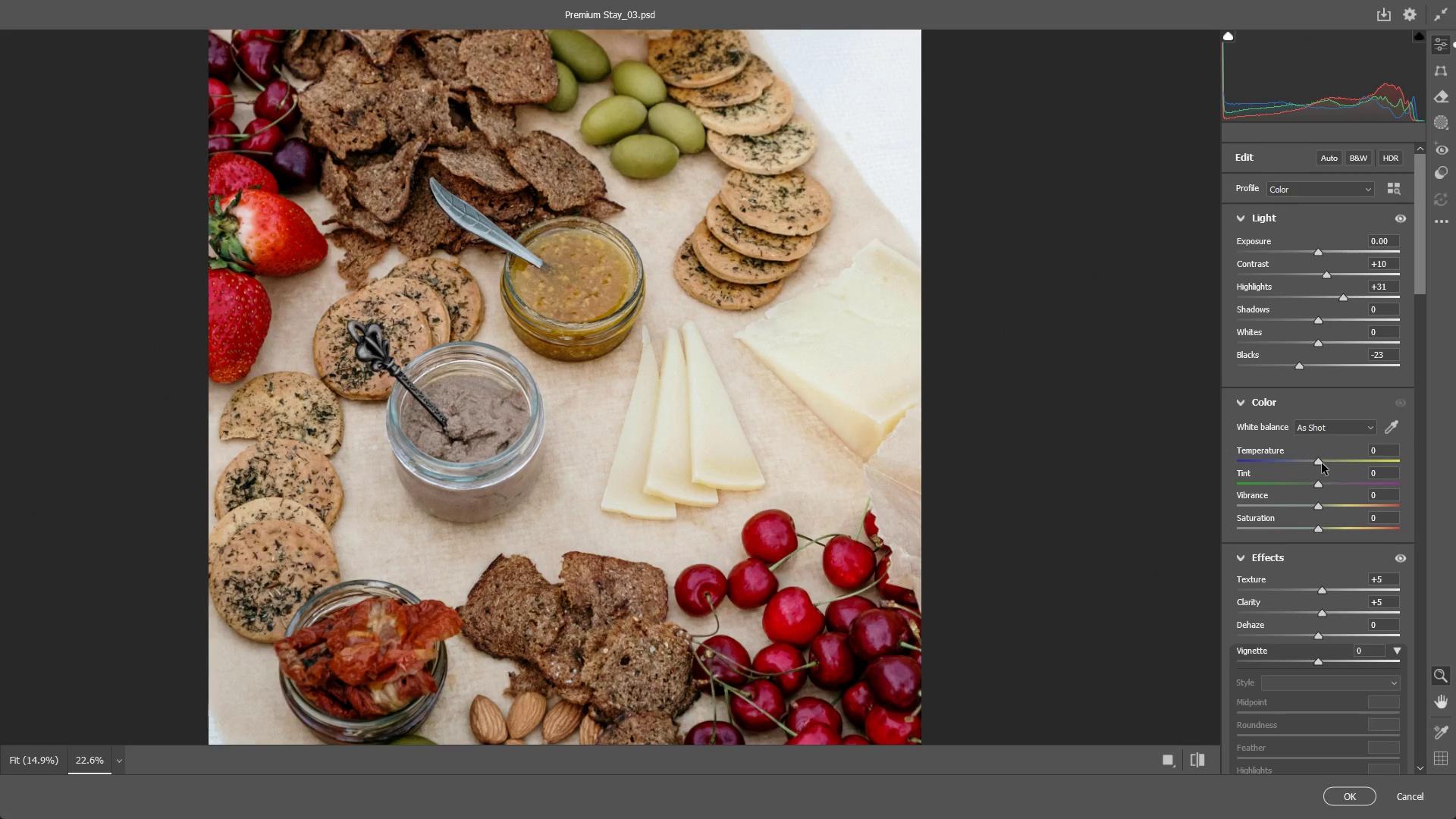 
left_click_drag(start_coordinate=[1321, 463], to_coordinate=[1325, 461])
 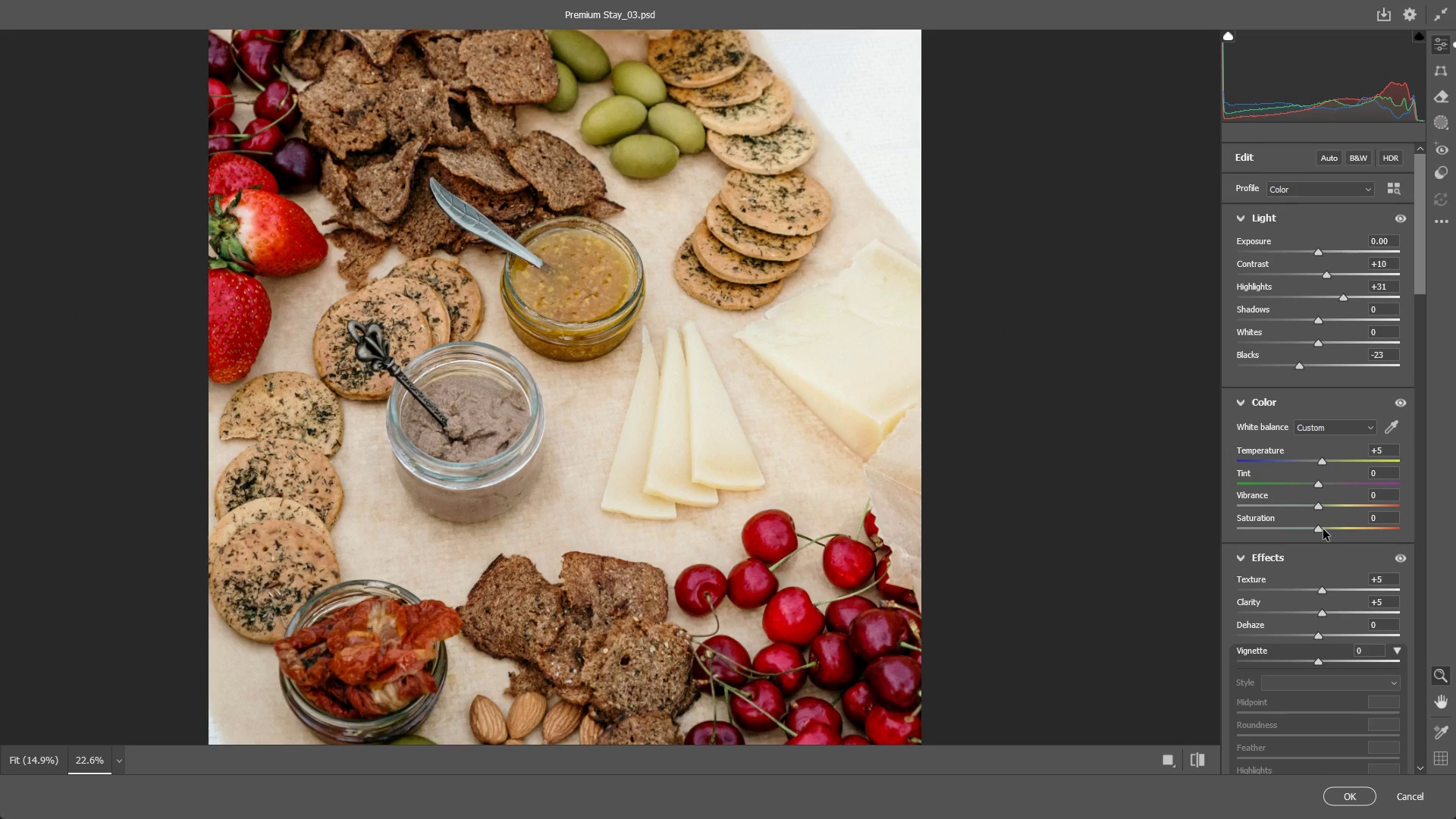 
left_click_drag(start_coordinate=[1323, 530], to_coordinate=[1337, 533])
 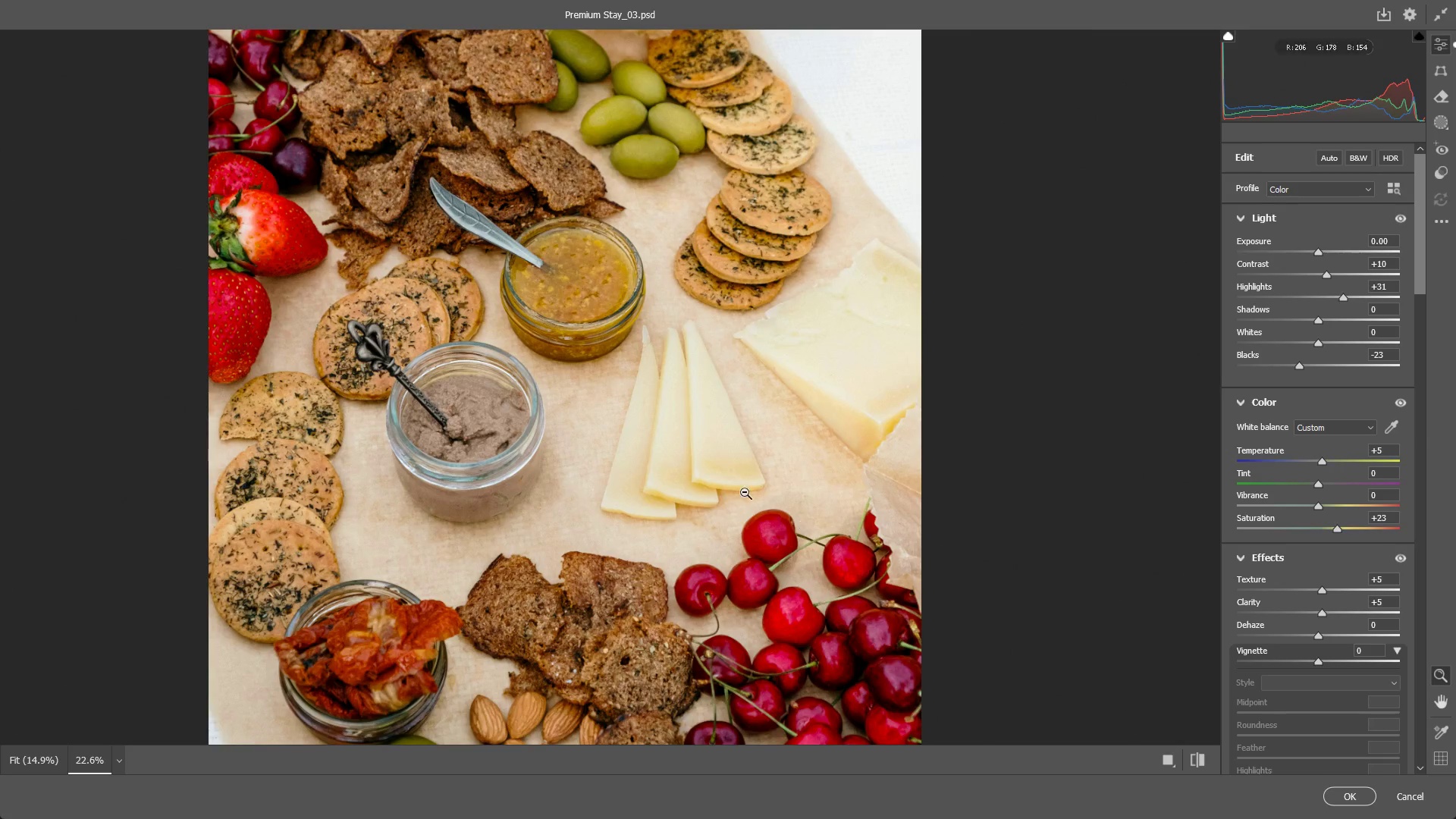 
left_click_drag(start_coordinate=[701, 480], to_coordinate=[648, 478])
 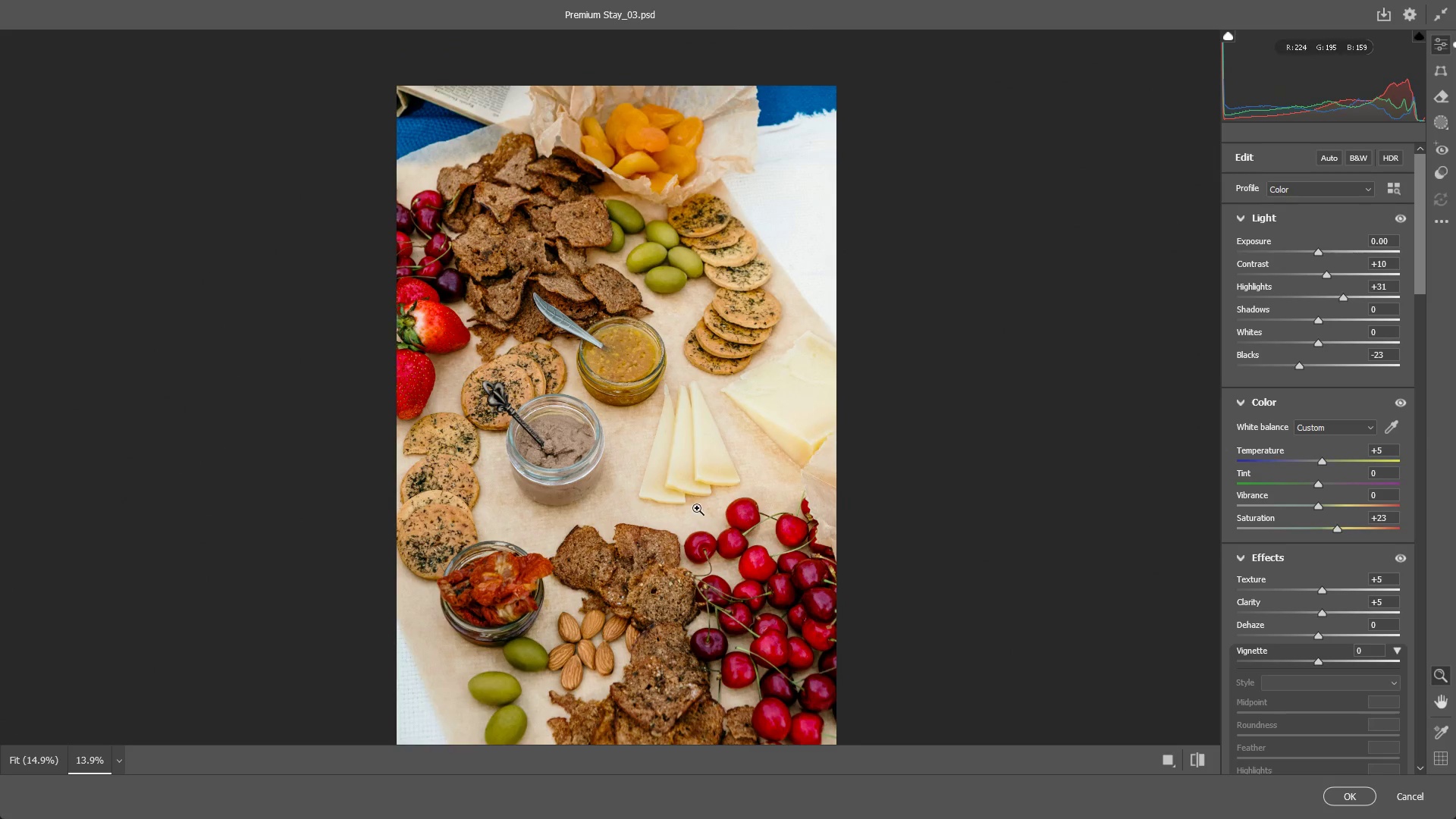 
hold_key(key=Space, duration=0.52)
 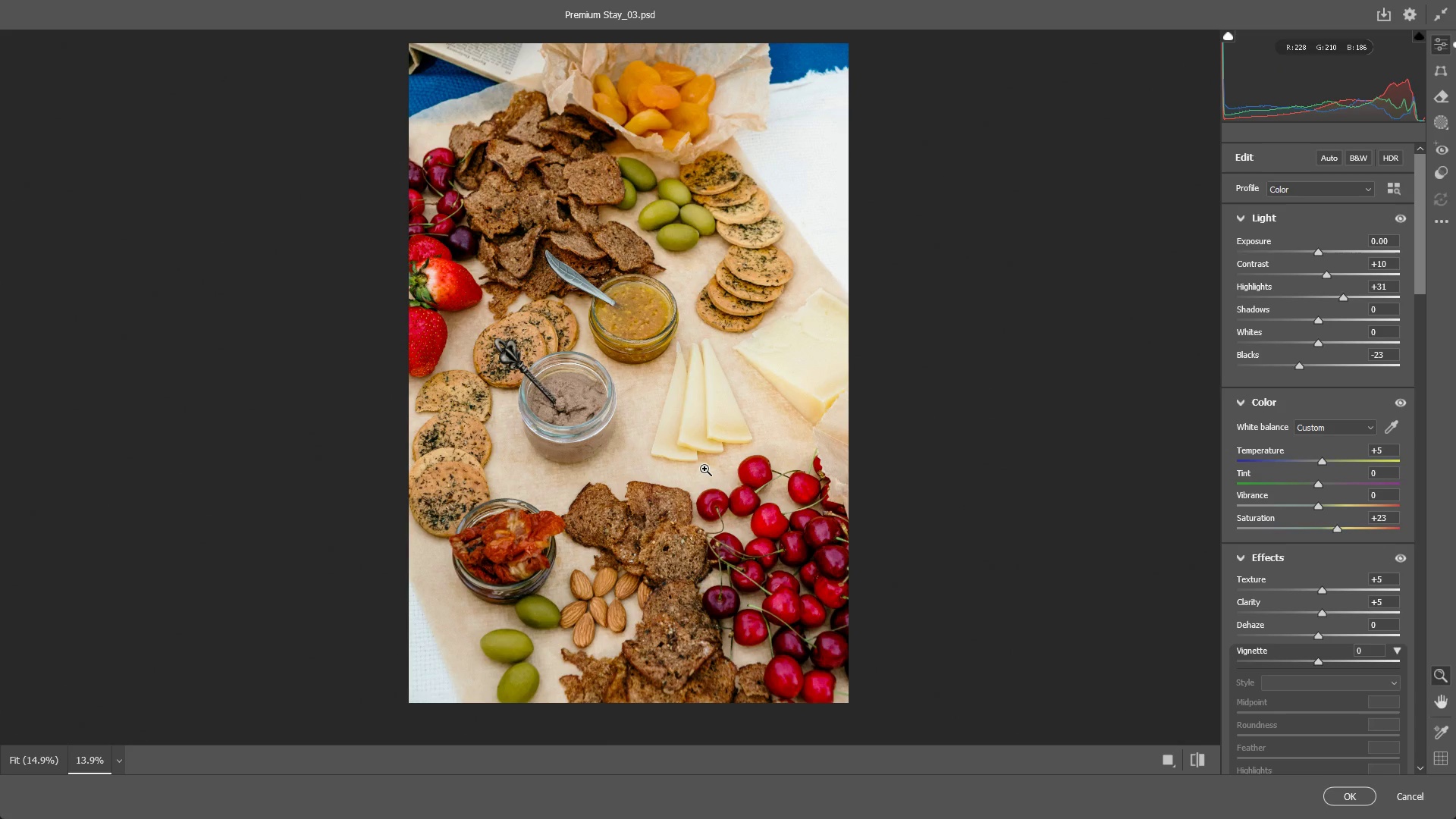 
left_click_drag(start_coordinate=[693, 511], to_coordinate=[705, 469])
 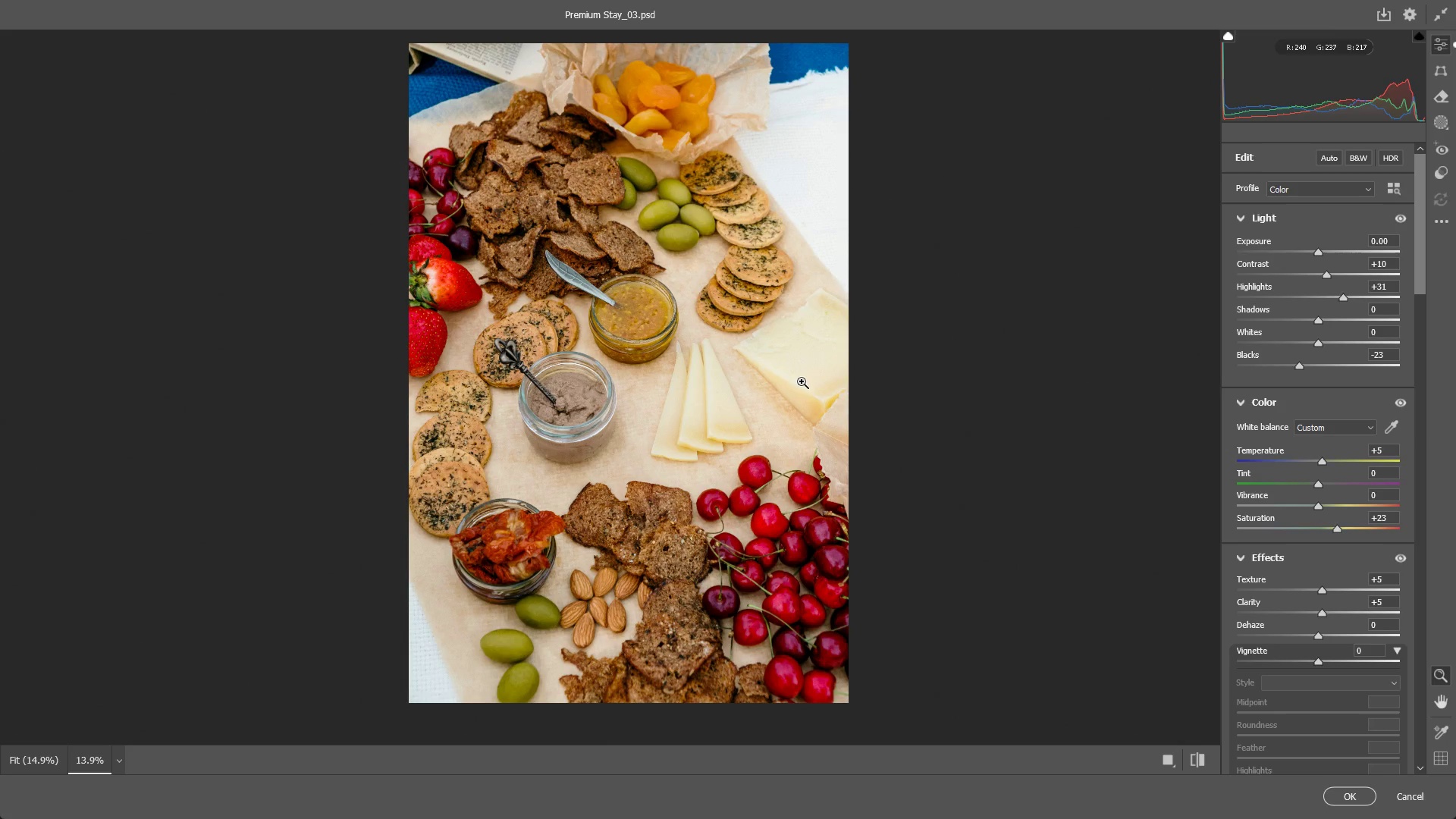 
wait(25.49)
 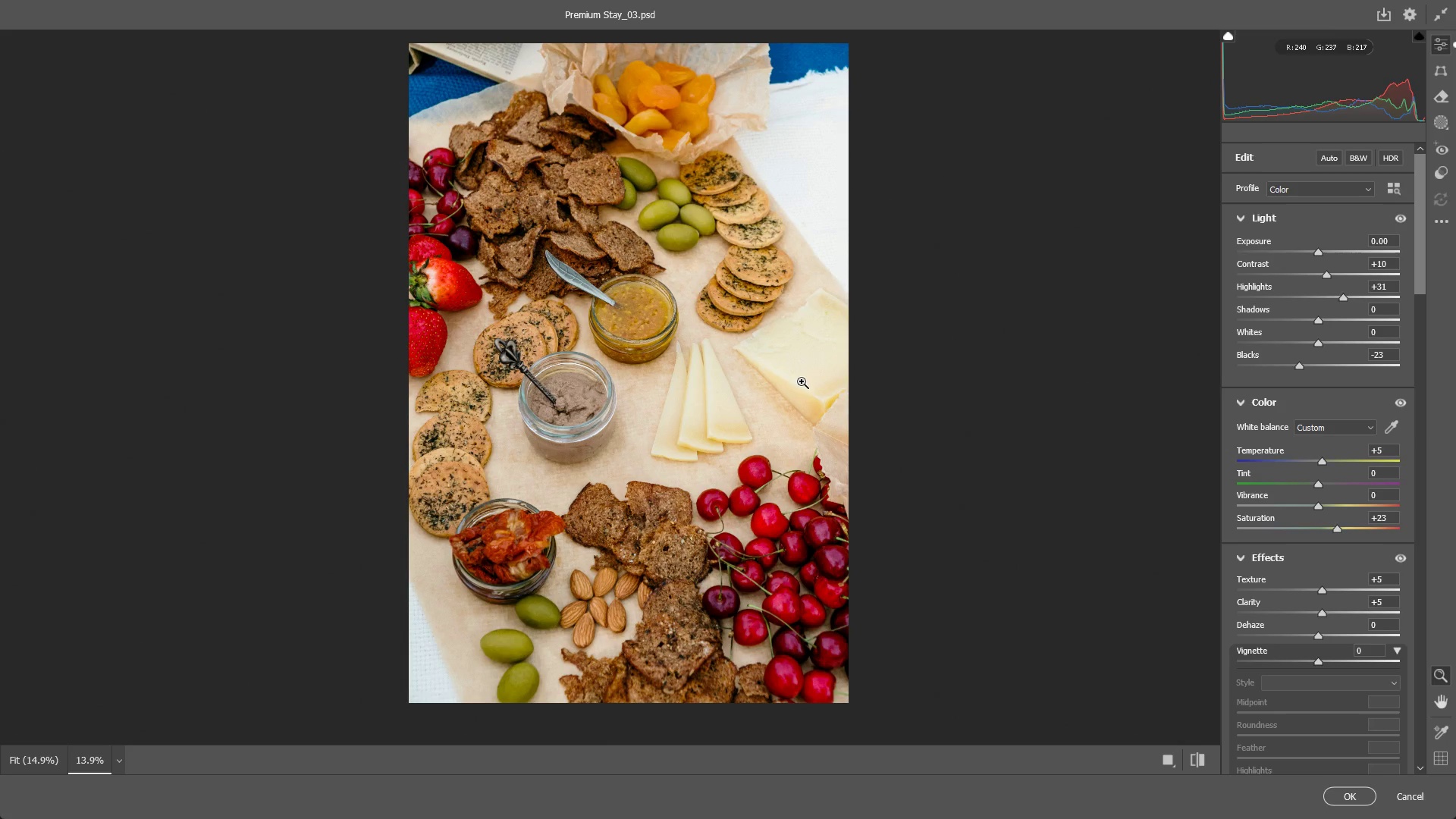 
left_click_drag(start_coordinate=[563, 358], to_coordinate=[669, 280])
 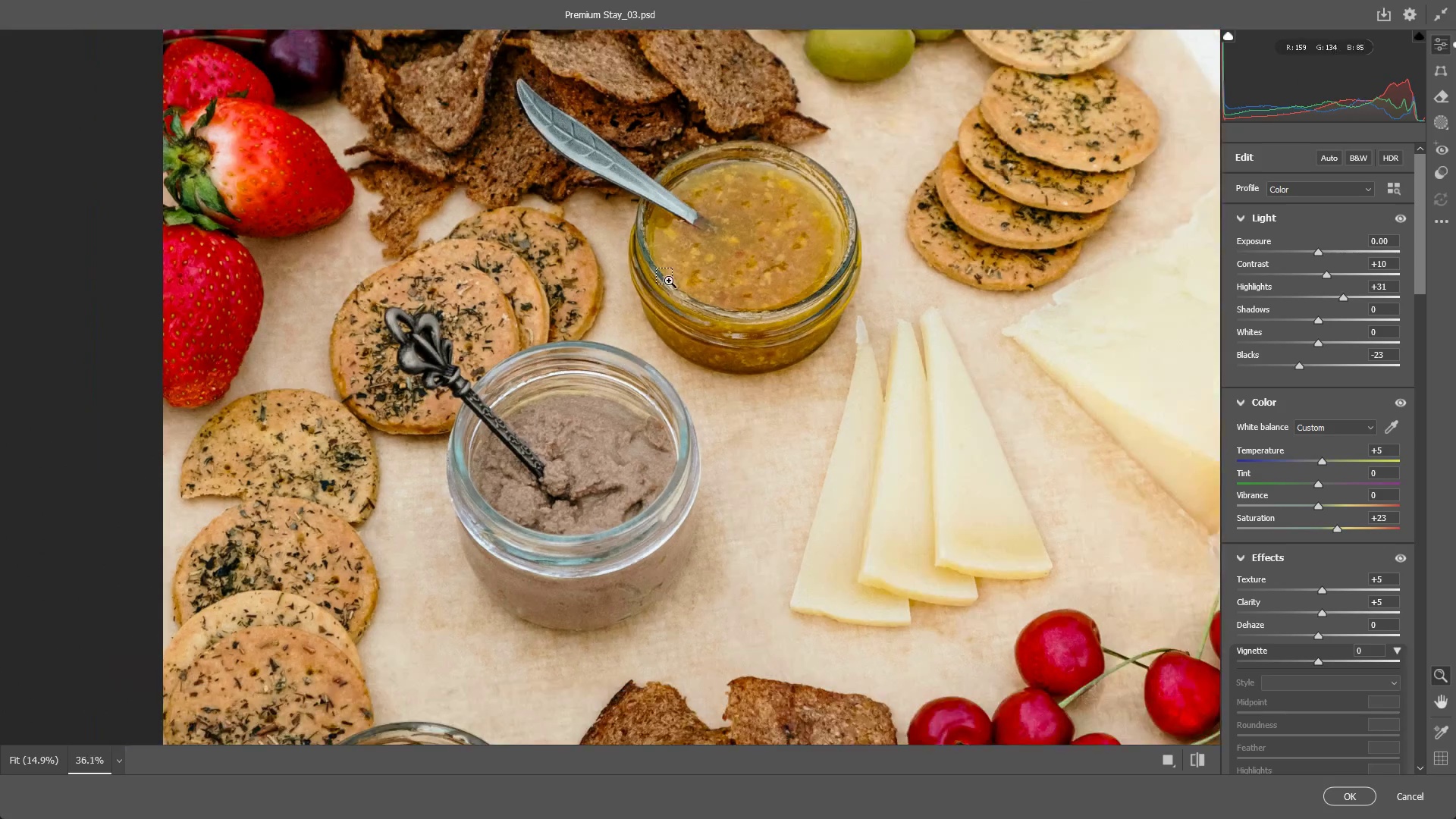 
key(Control+Z)
 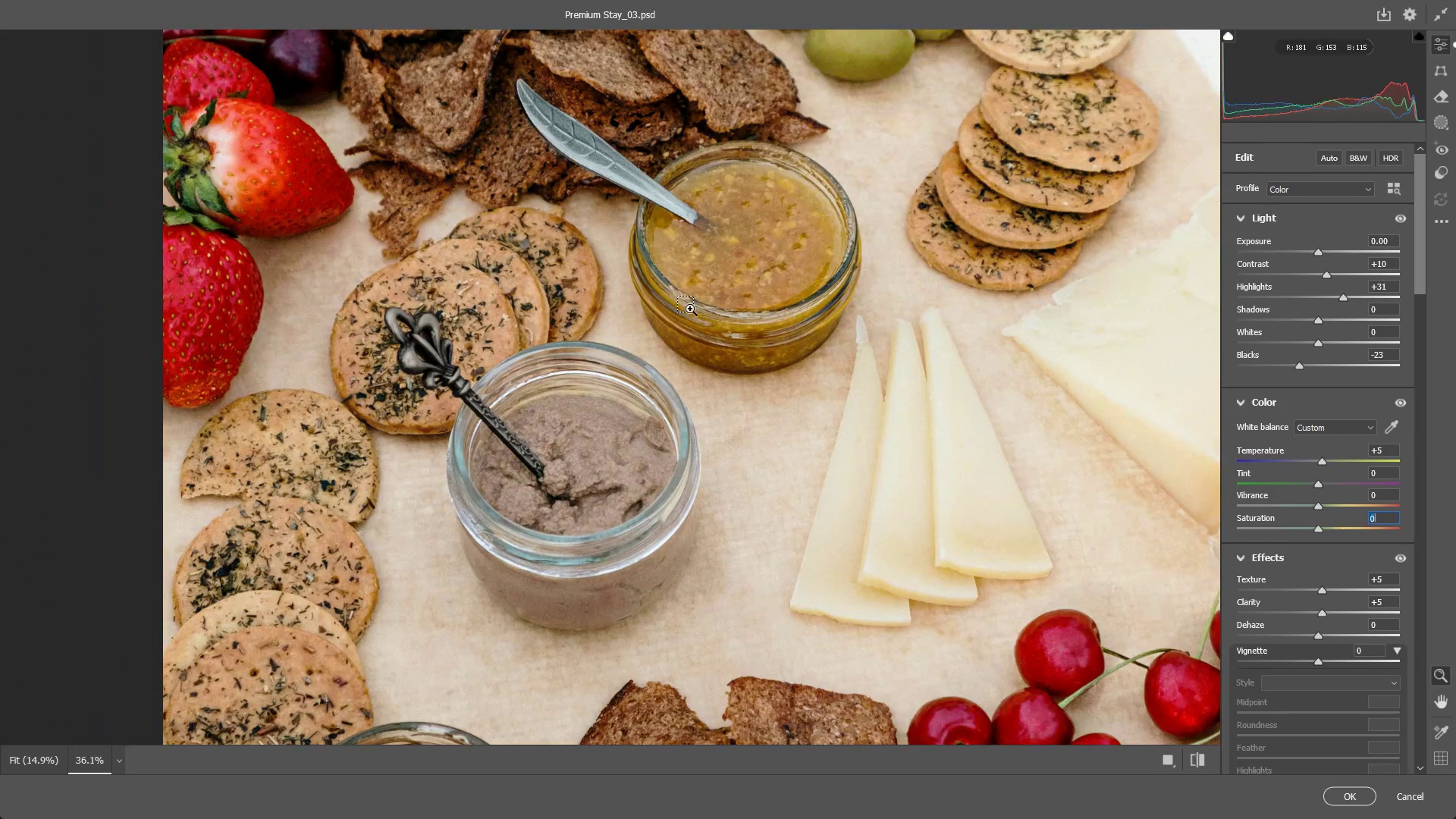 
key(Control+Shift+ShiftLeft)
 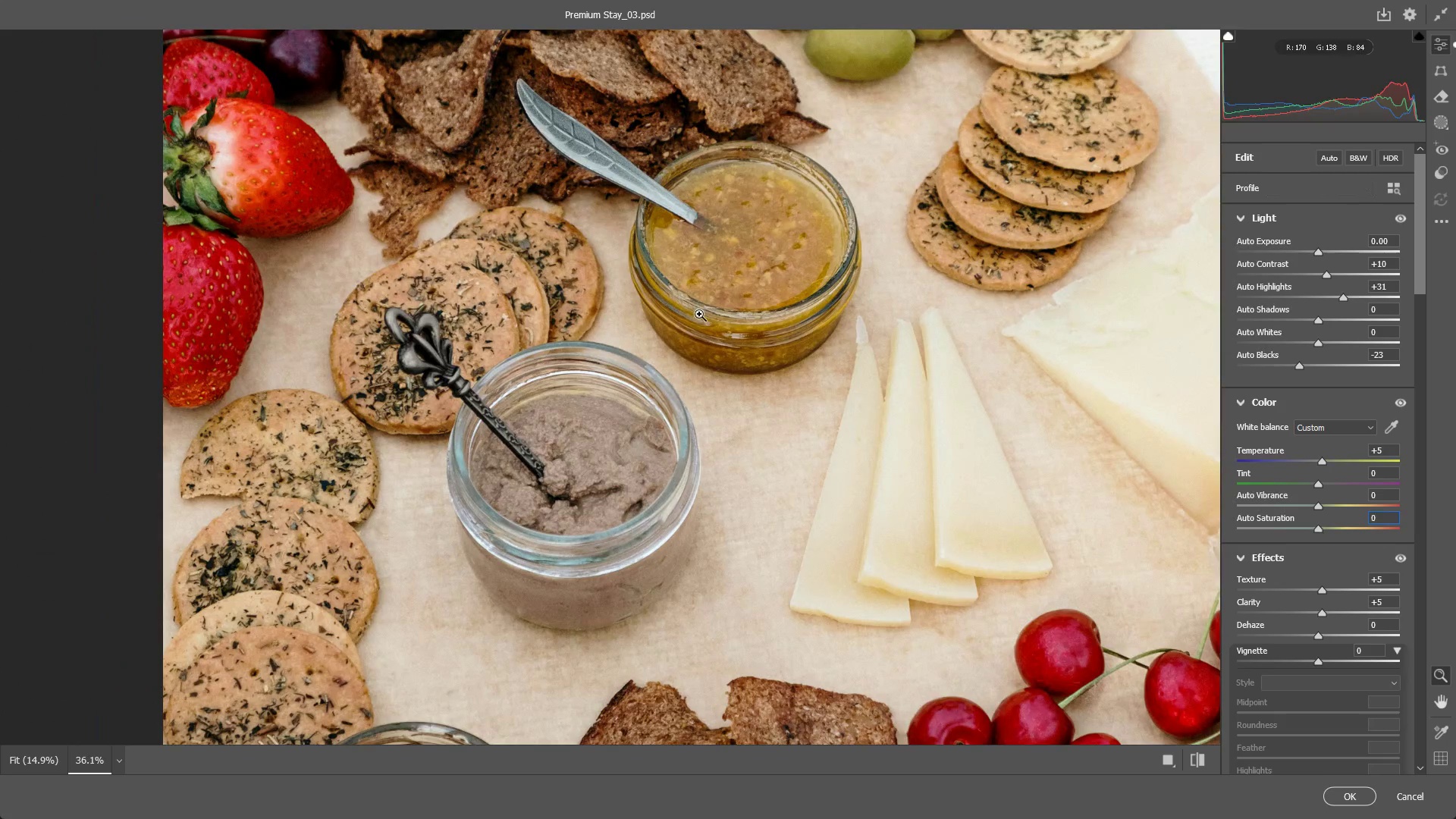 
key(Control+Shift+Z)
 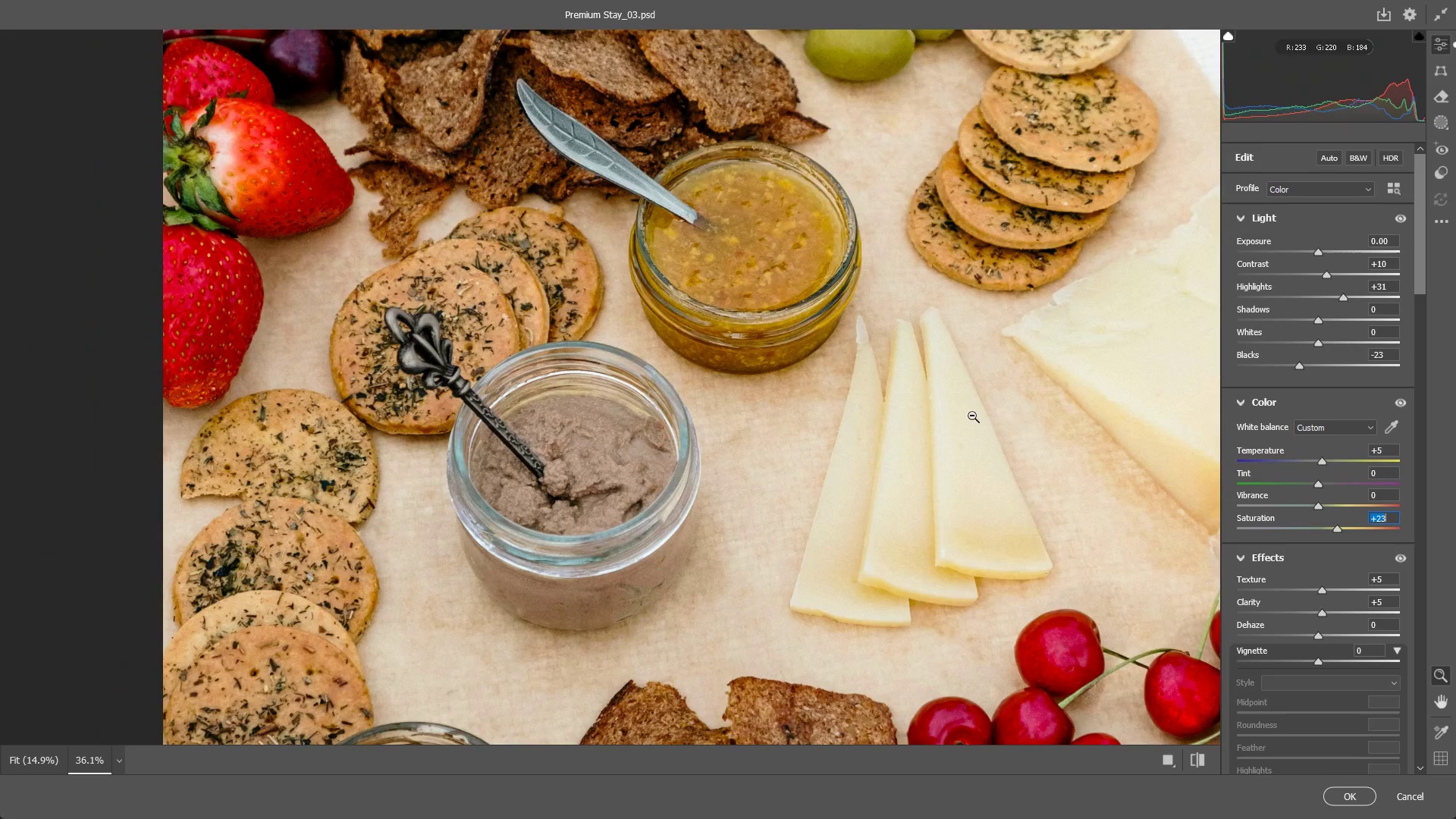 
scroll: coordinate [1294, 529], scroll_direction: down, amount: 3.0
 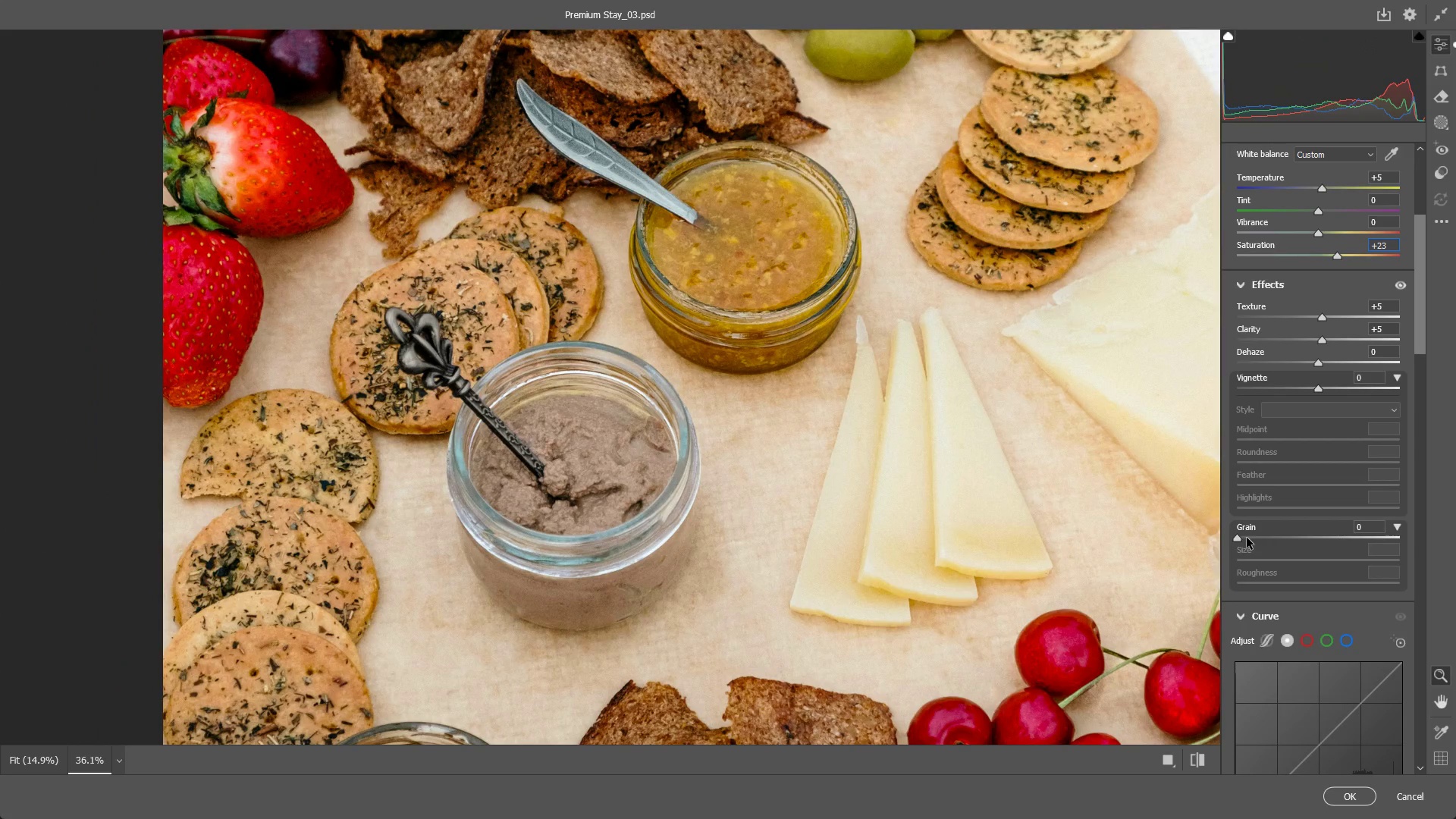 
left_click_drag(start_coordinate=[825, 502], to_coordinate=[866, 515])
 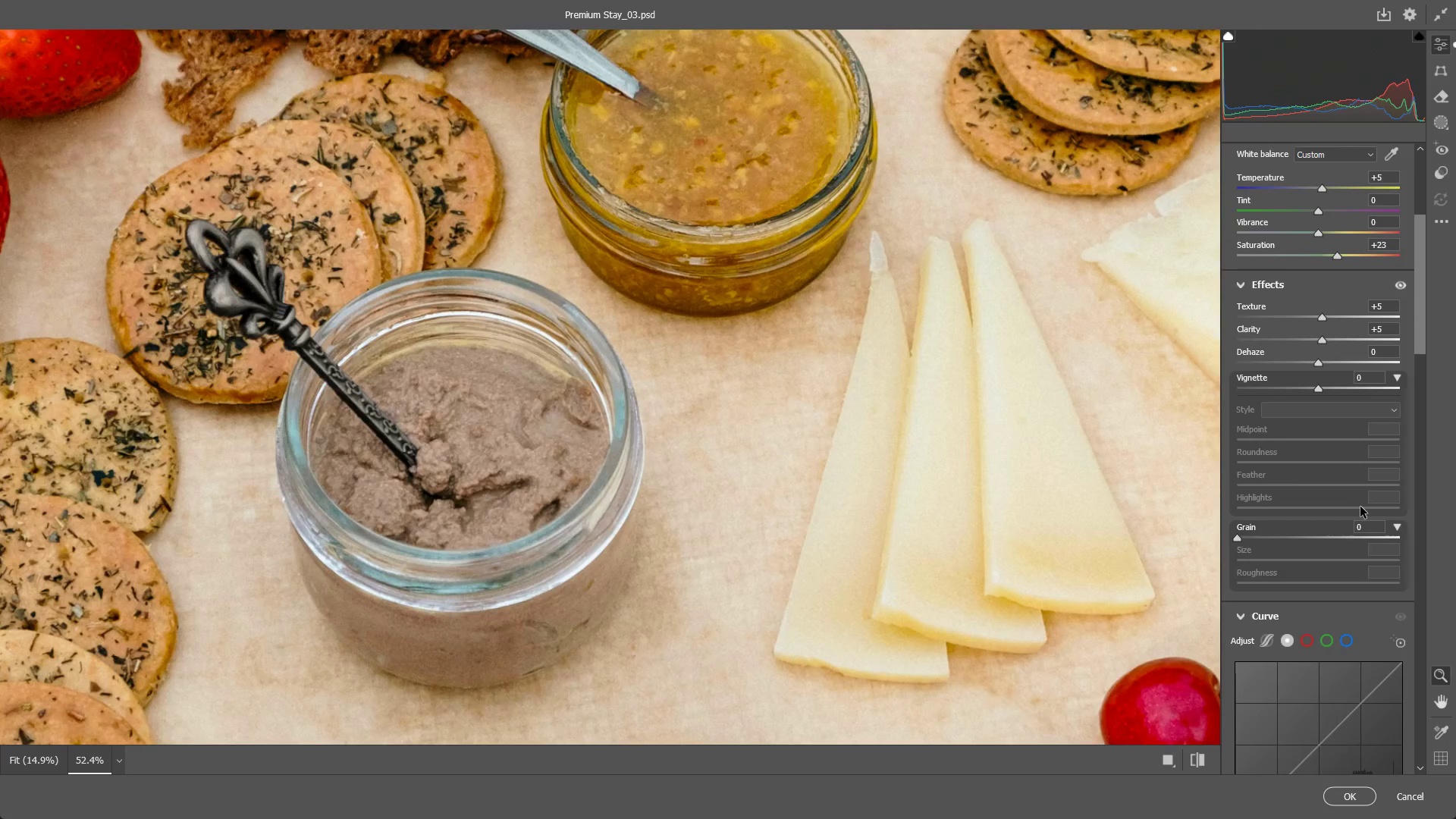 
scroll: coordinate [1283, 517], scroll_direction: down, amount: 18.0
 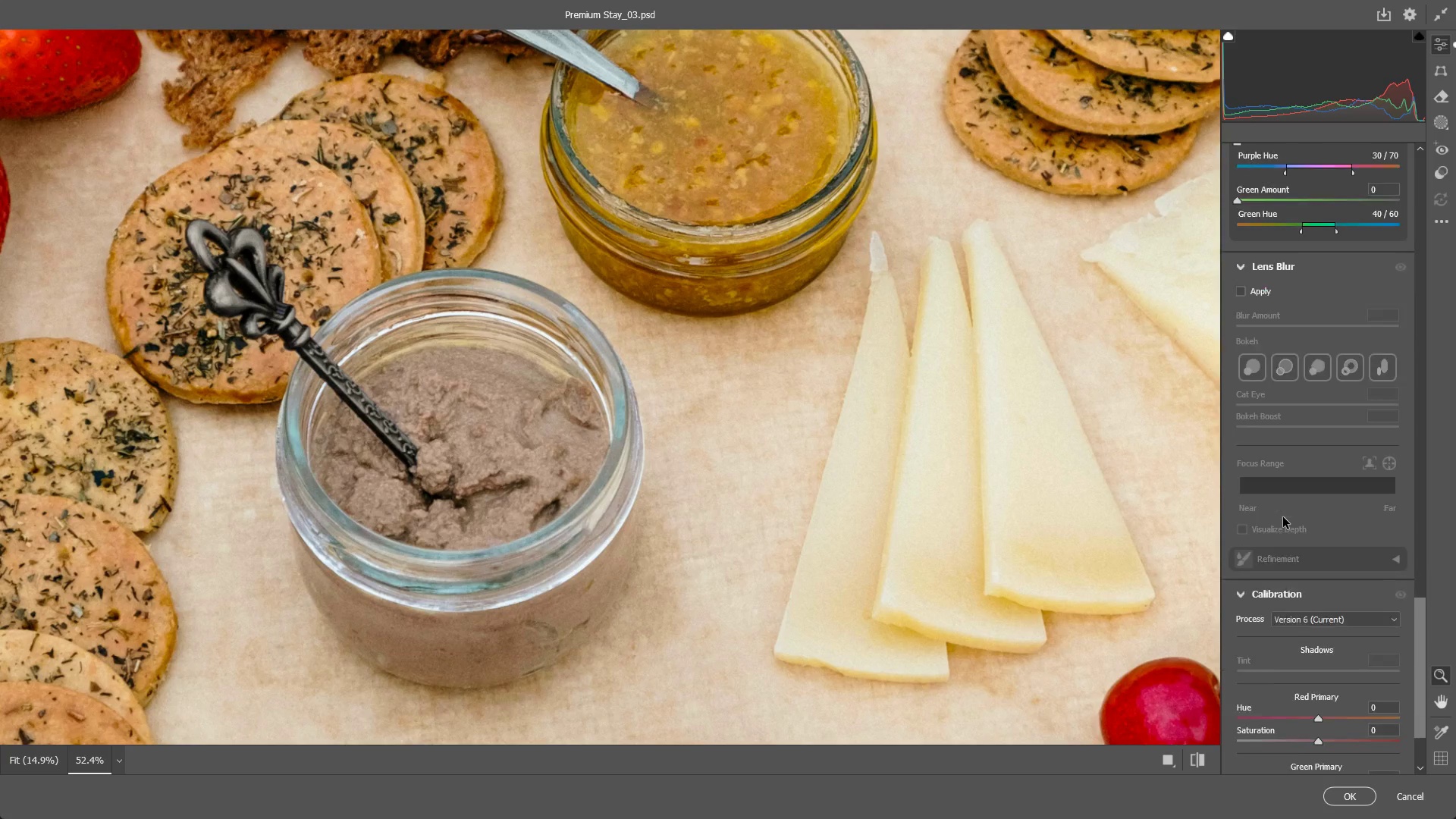 
scroll: coordinate [1288, 526], scroll_direction: up, amount: 2.0
 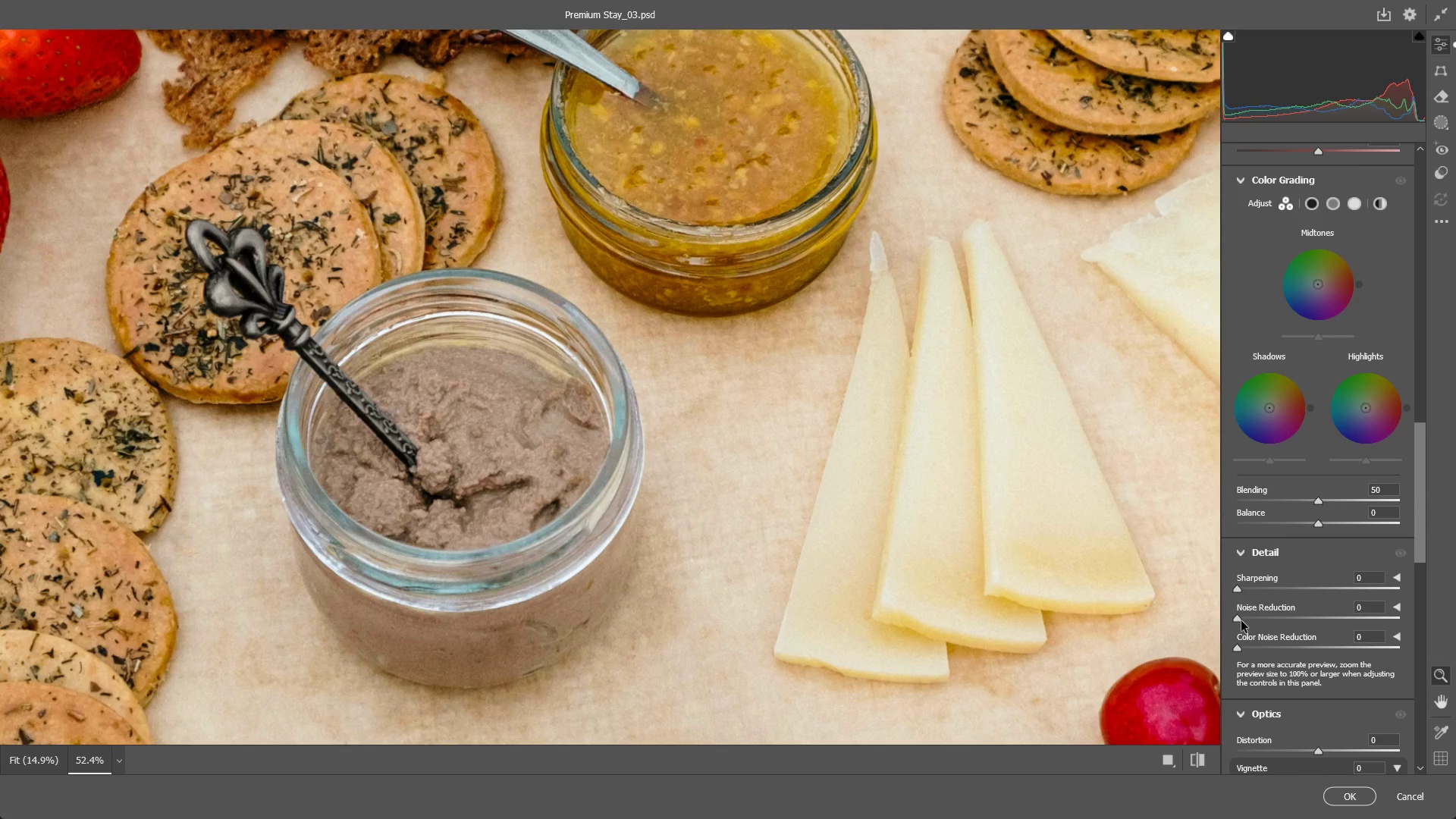 
left_click_drag(start_coordinate=[1240, 618], to_coordinate=[1320, 592])
 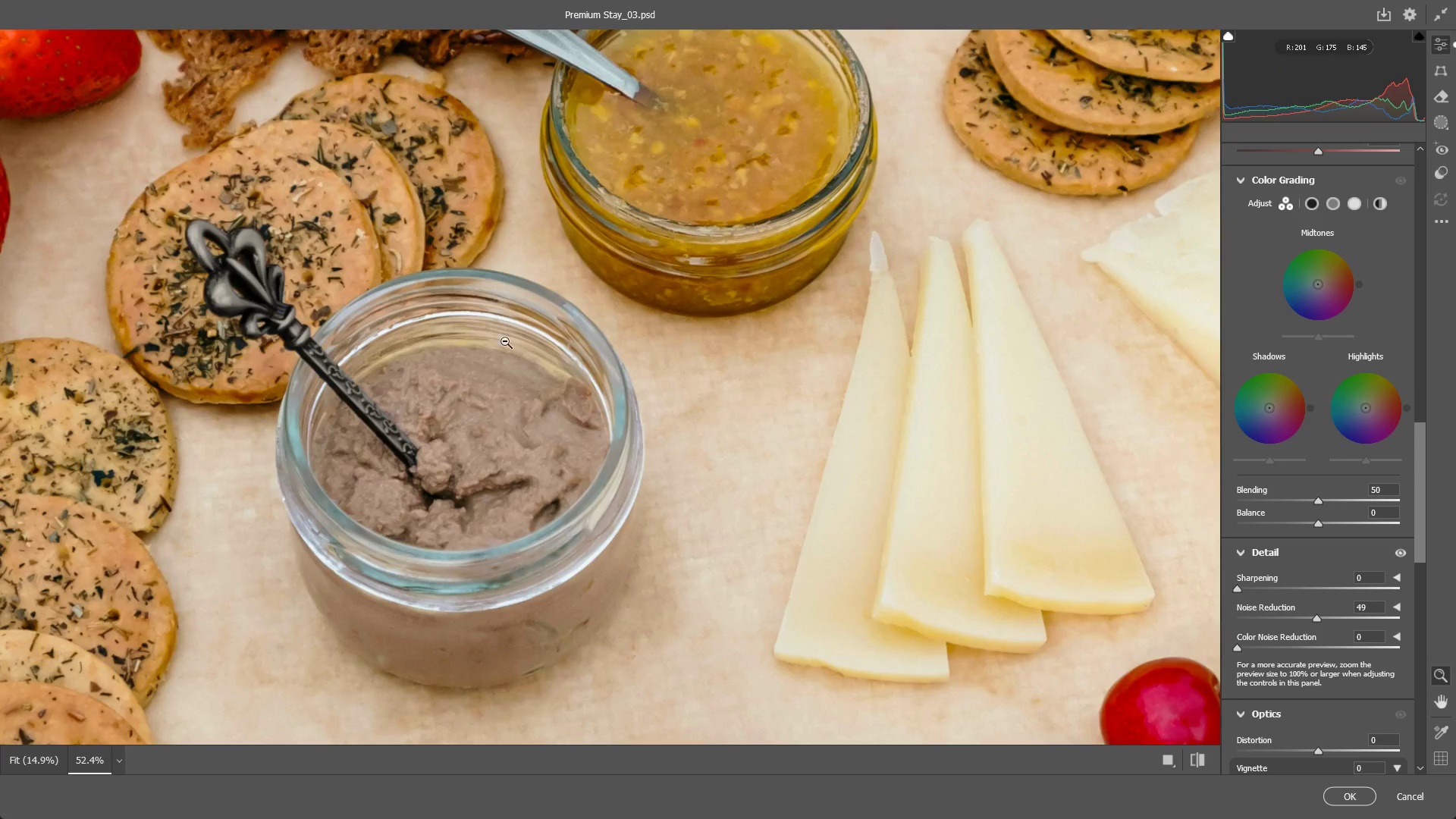 
left_click_drag(start_coordinate=[494, 340], to_coordinate=[580, 333])
 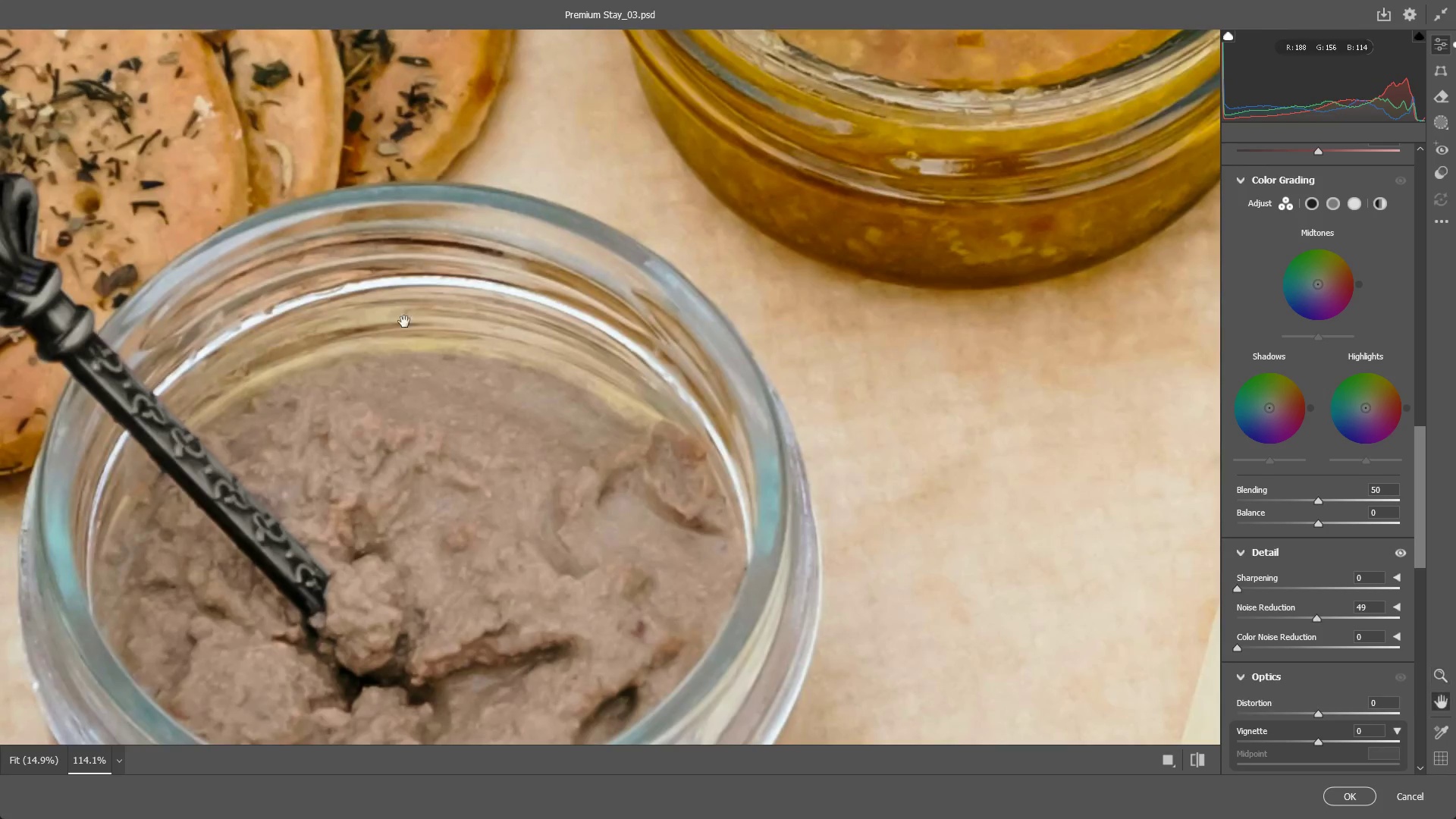 
hold_key(key=Space, duration=0.55)
 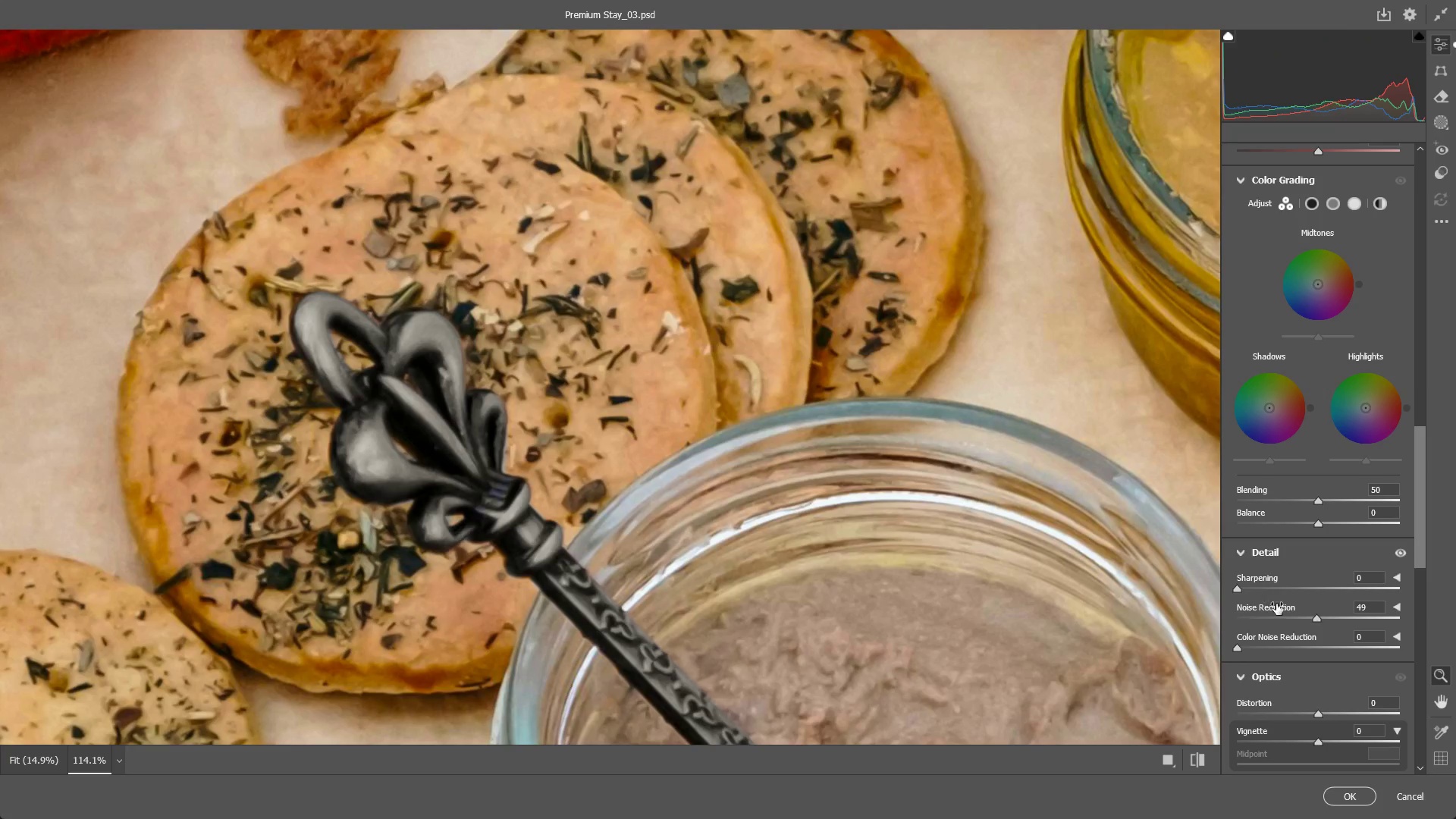 
left_click_drag(start_coordinate=[403, 328], to_coordinate=[873, 544])
 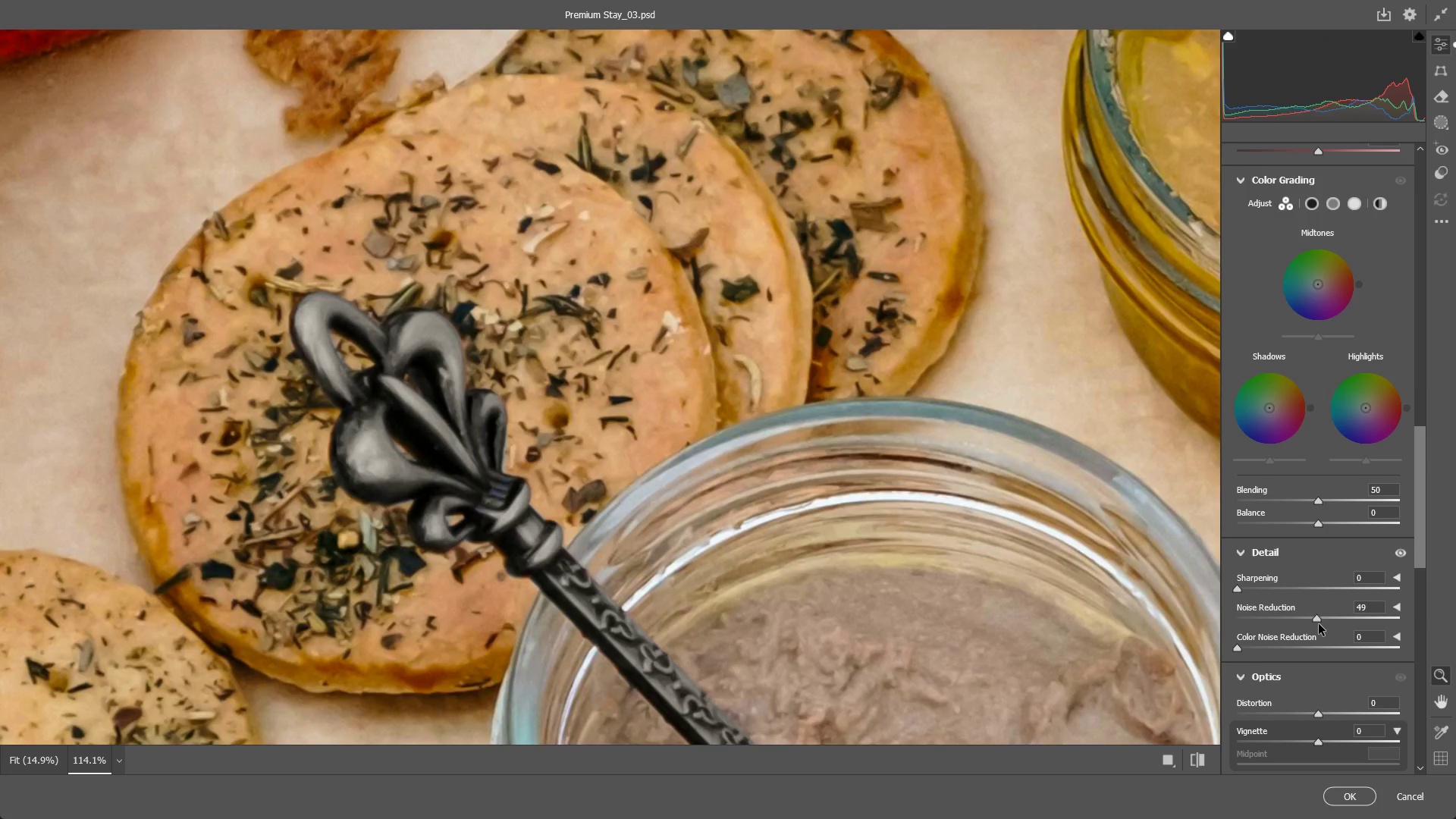 
left_click_drag(start_coordinate=[1321, 623], to_coordinate=[1290, 627])
 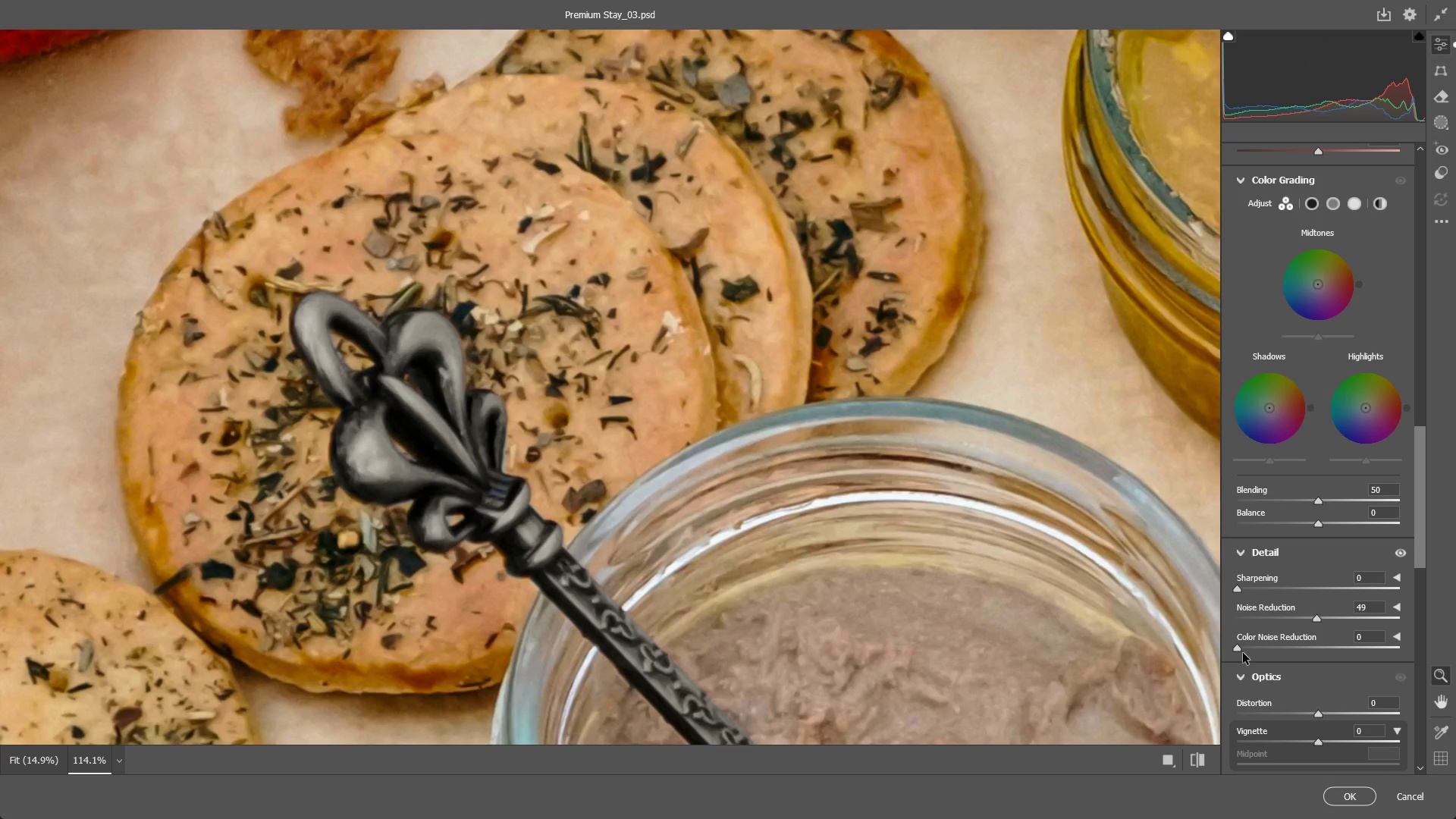 
left_click_drag(start_coordinate=[1238, 648], to_coordinate=[1423, 634])
 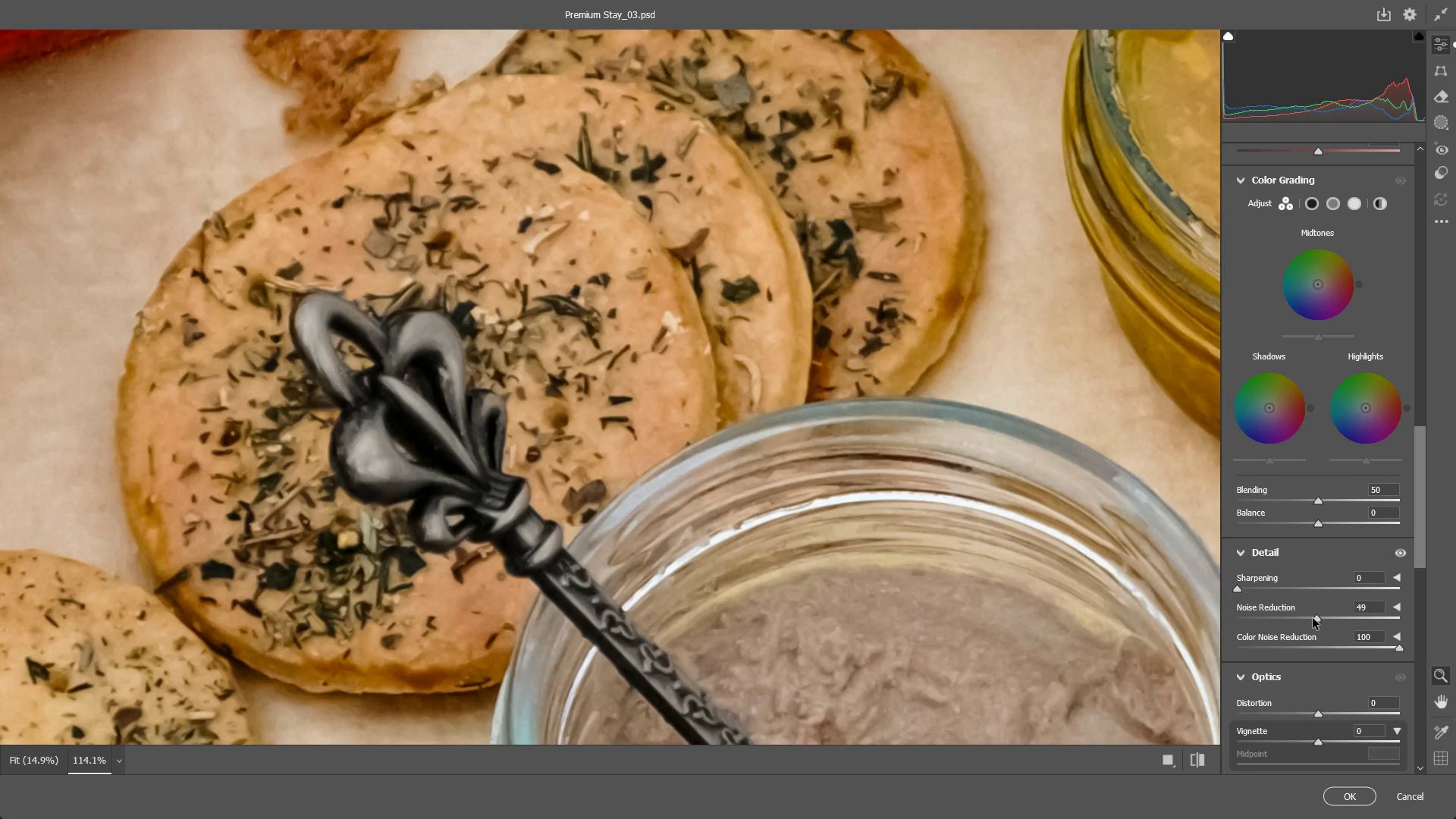 
left_click_drag(start_coordinate=[1313, 618], to_coordinate=[1299, 622])
 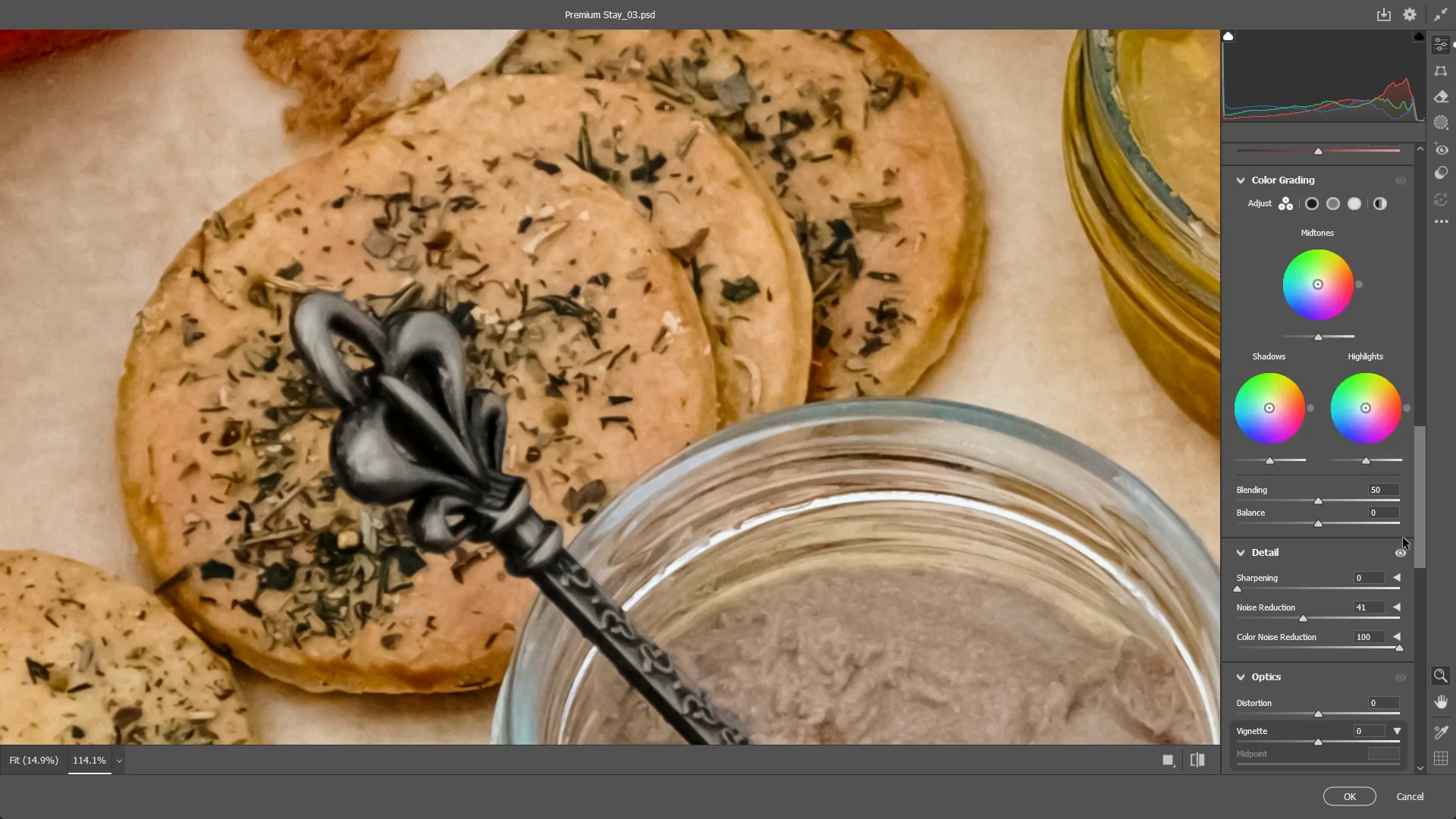 
left_click_drag(start_coordinate=[1301, 617], to_coordinate=[1283, 607])
 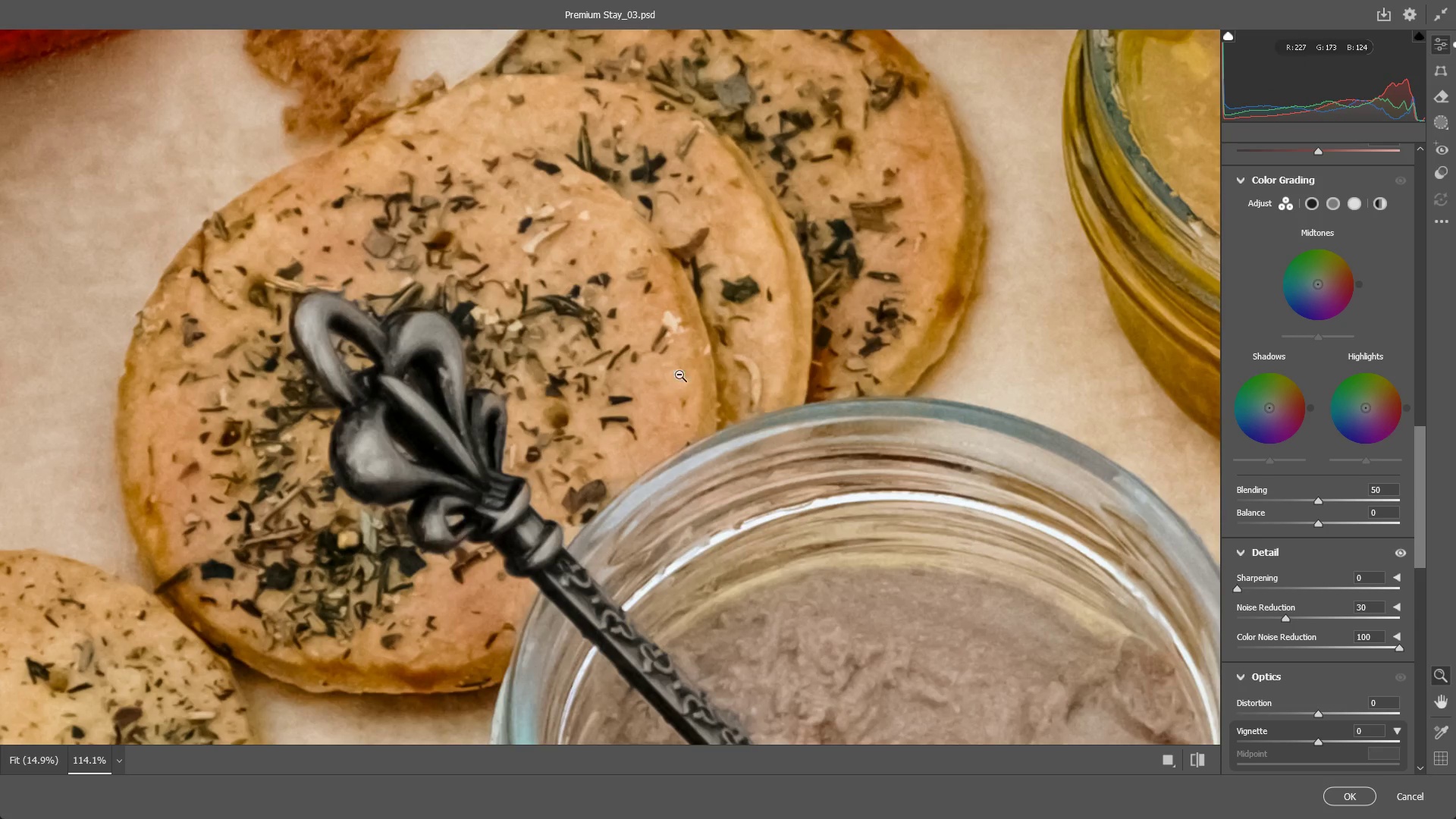 
left_click_drag(start_coordinate=[683, 362], to_coordinate=[626, 359])
 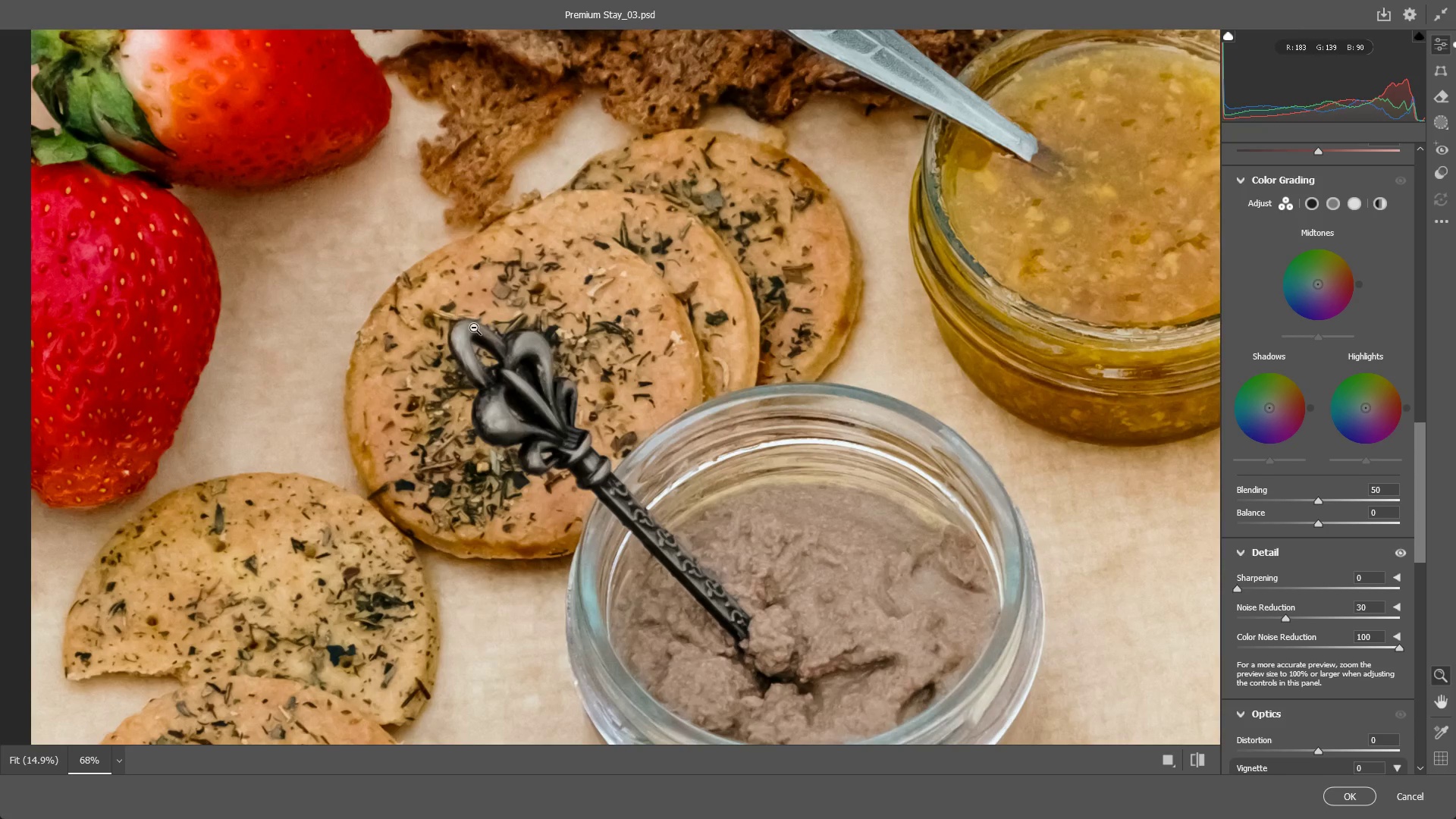 
hold_key(key=Space, duration=0.61)
 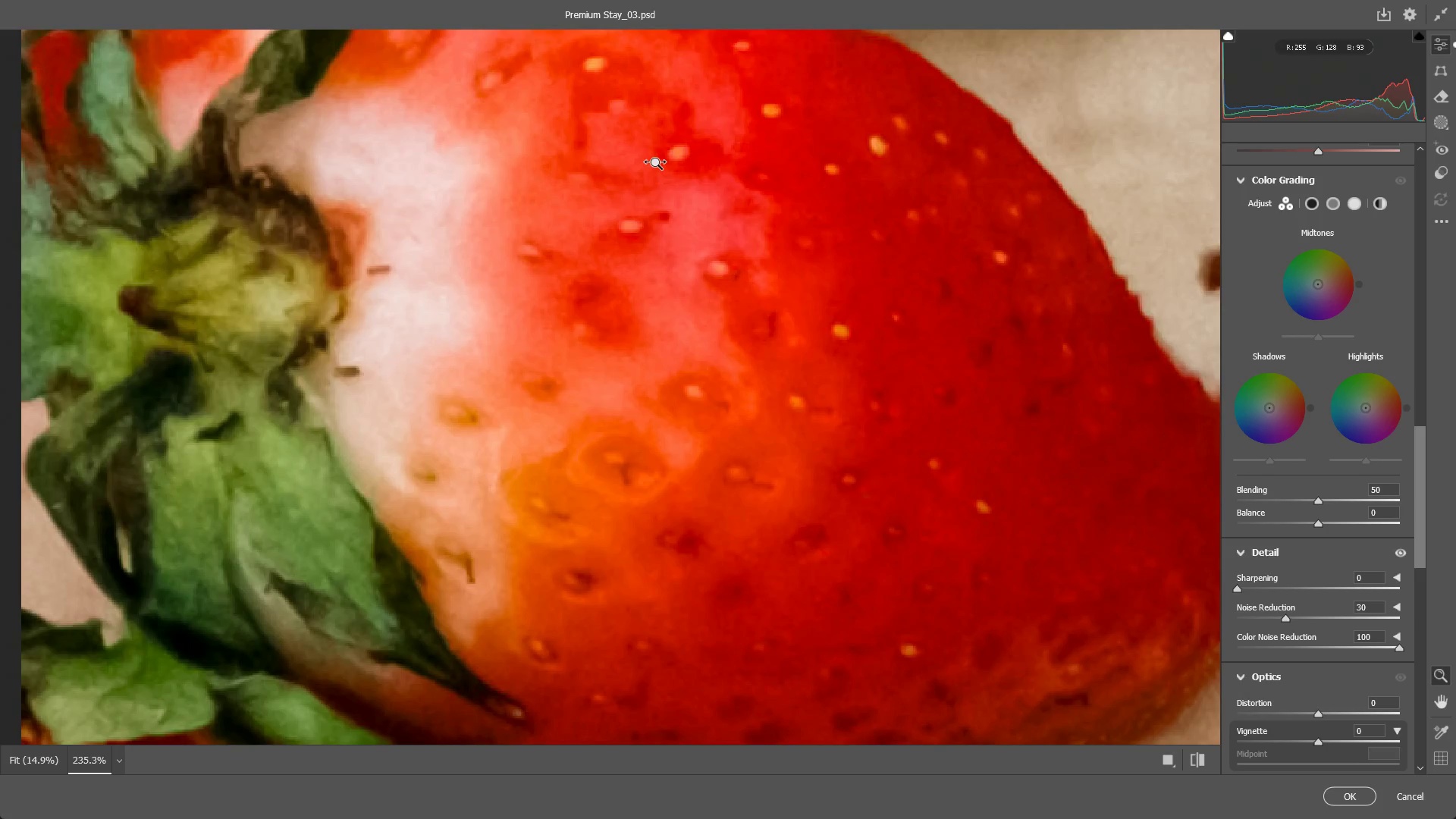 
left_click_drag(start_coordinate=[372, 272], to_coordinate=[717, 428])
 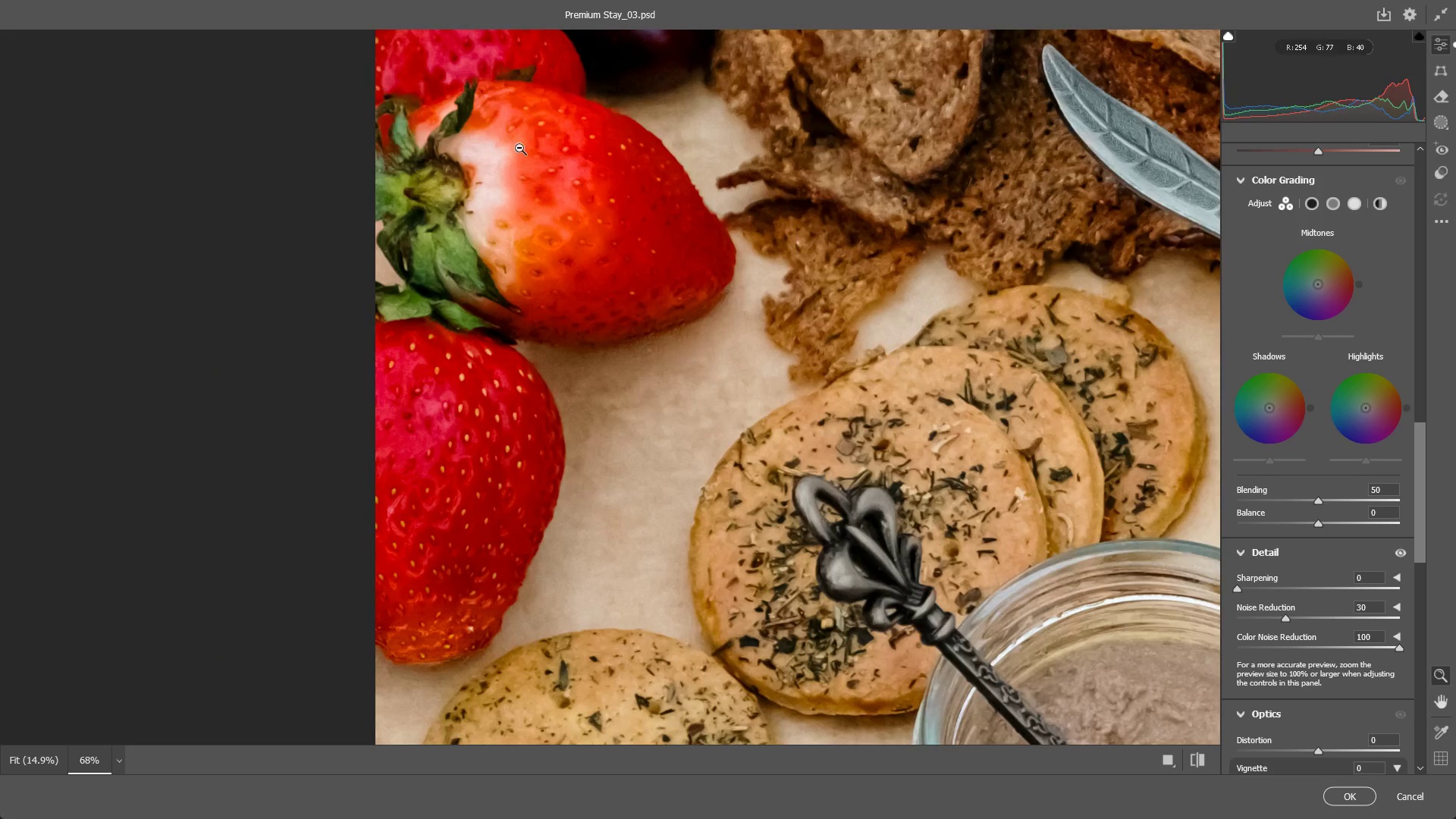 
left_click_drag(start_coordinate=[519, 148], to_coordinate=[656, 163])
 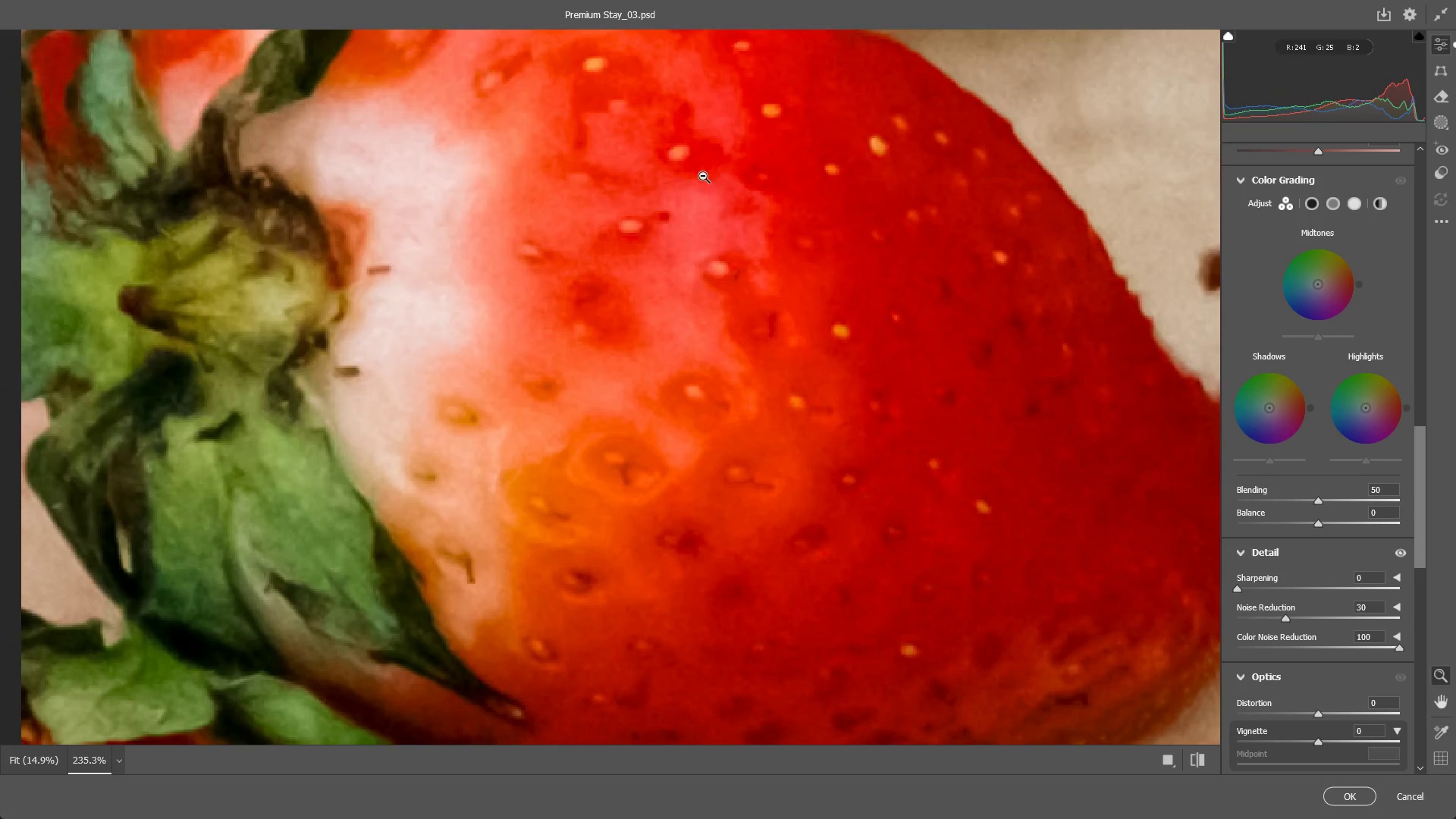 
hold_key(key=Space, duration=0.47)
 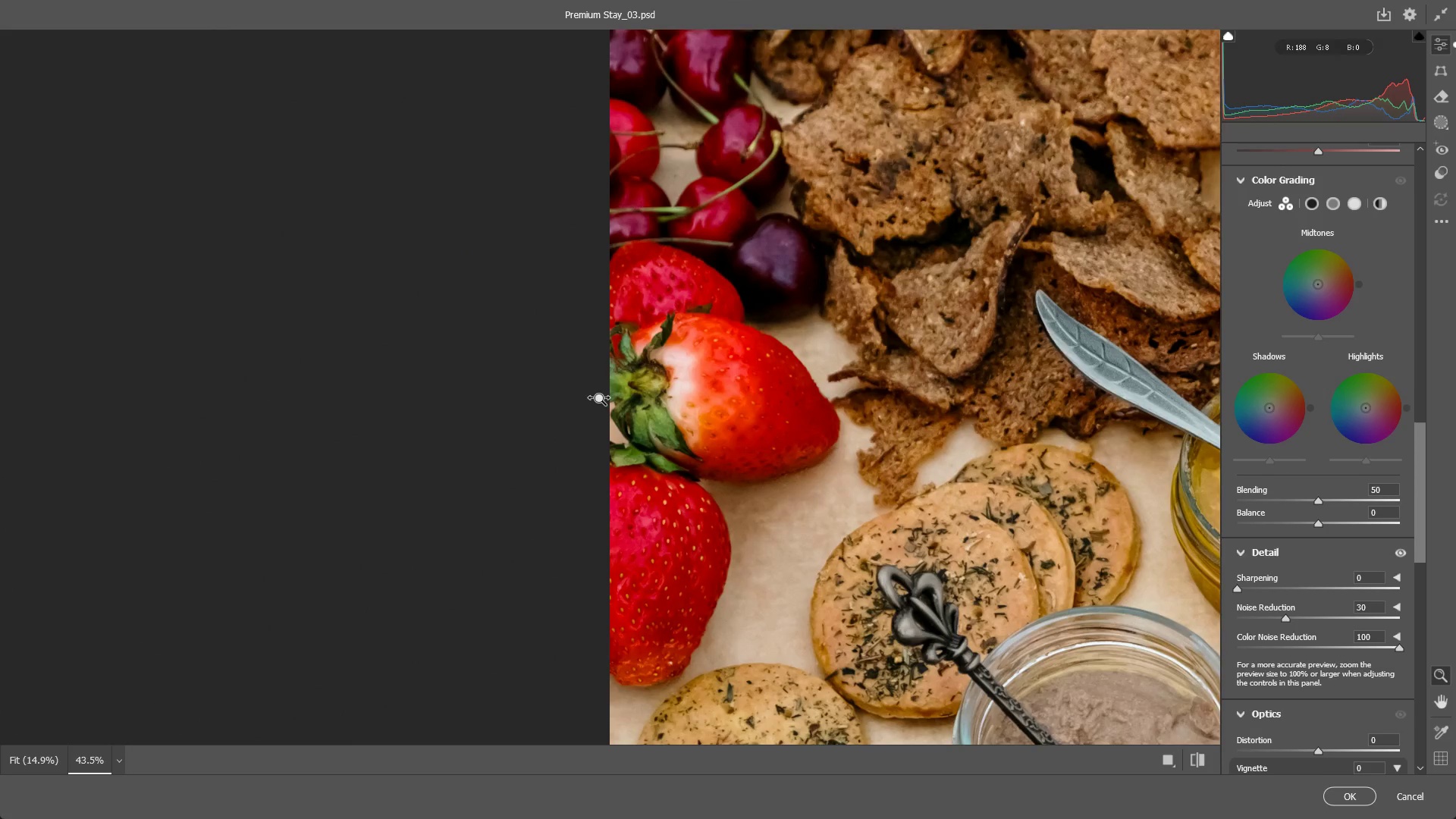 
left_click_drag(start_coordinate=[723, 221], to_coordinate=[547, 389])
 